 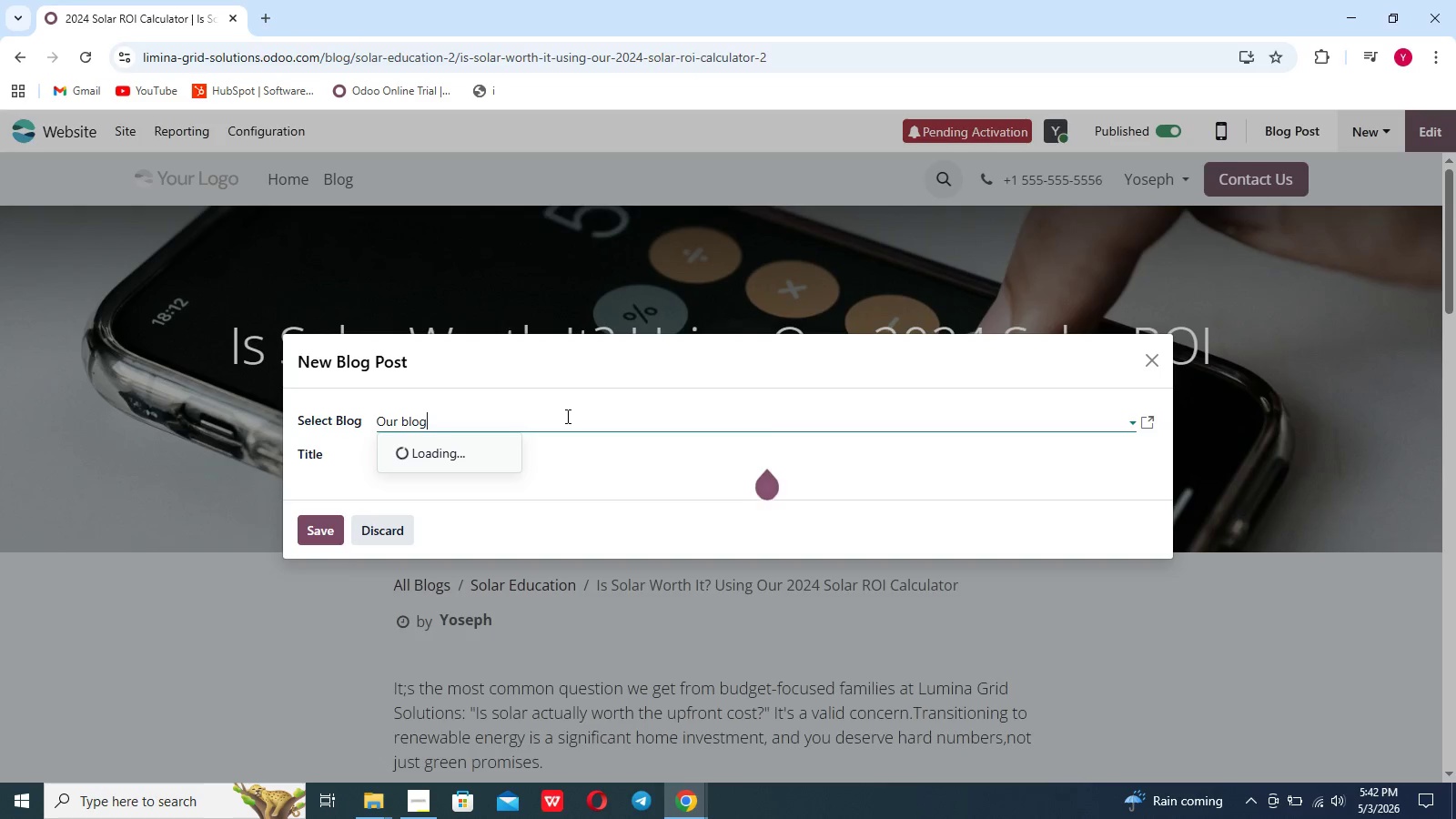 
left_click([467, 473])
 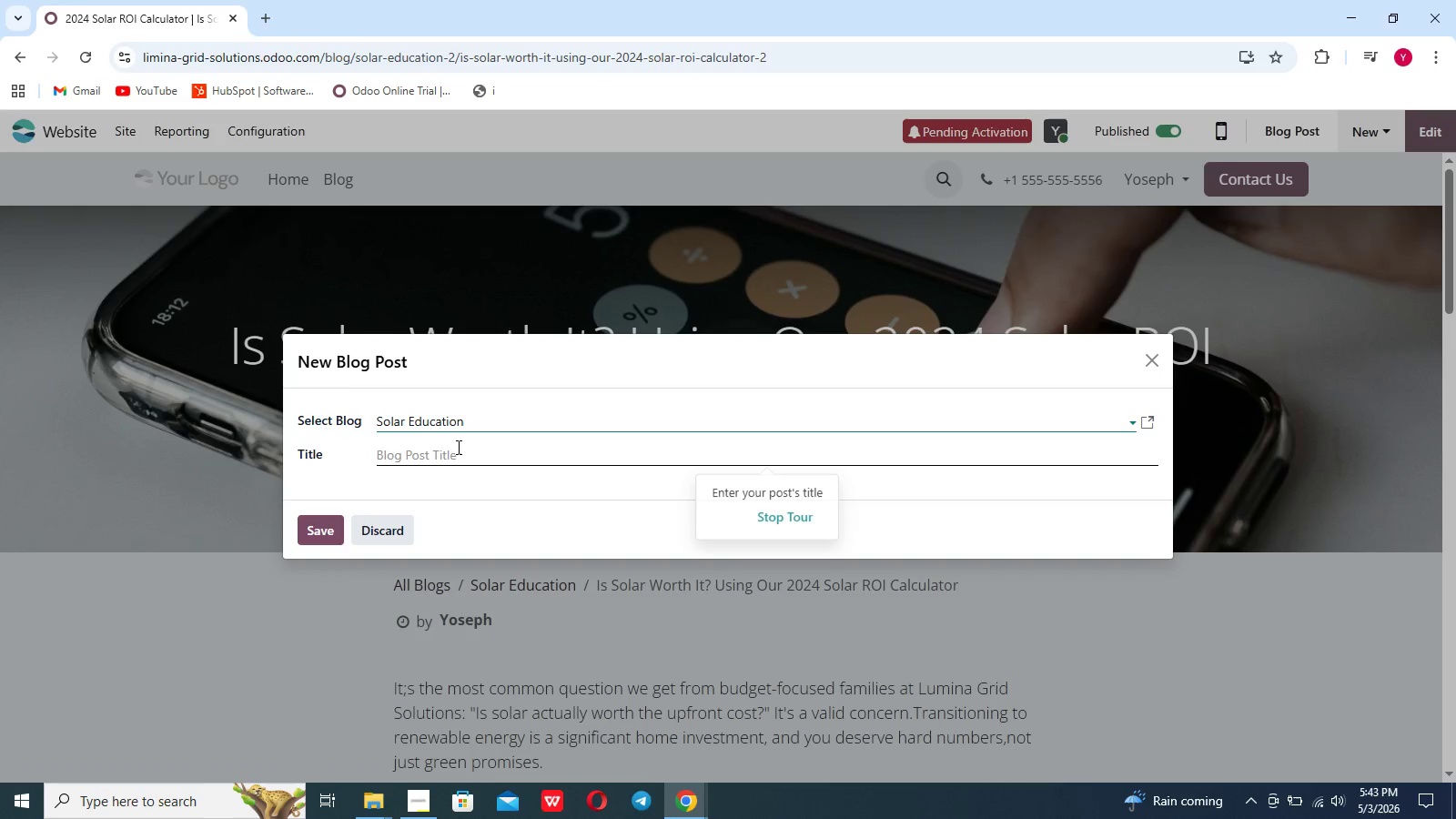 
left_click([457, 447])
 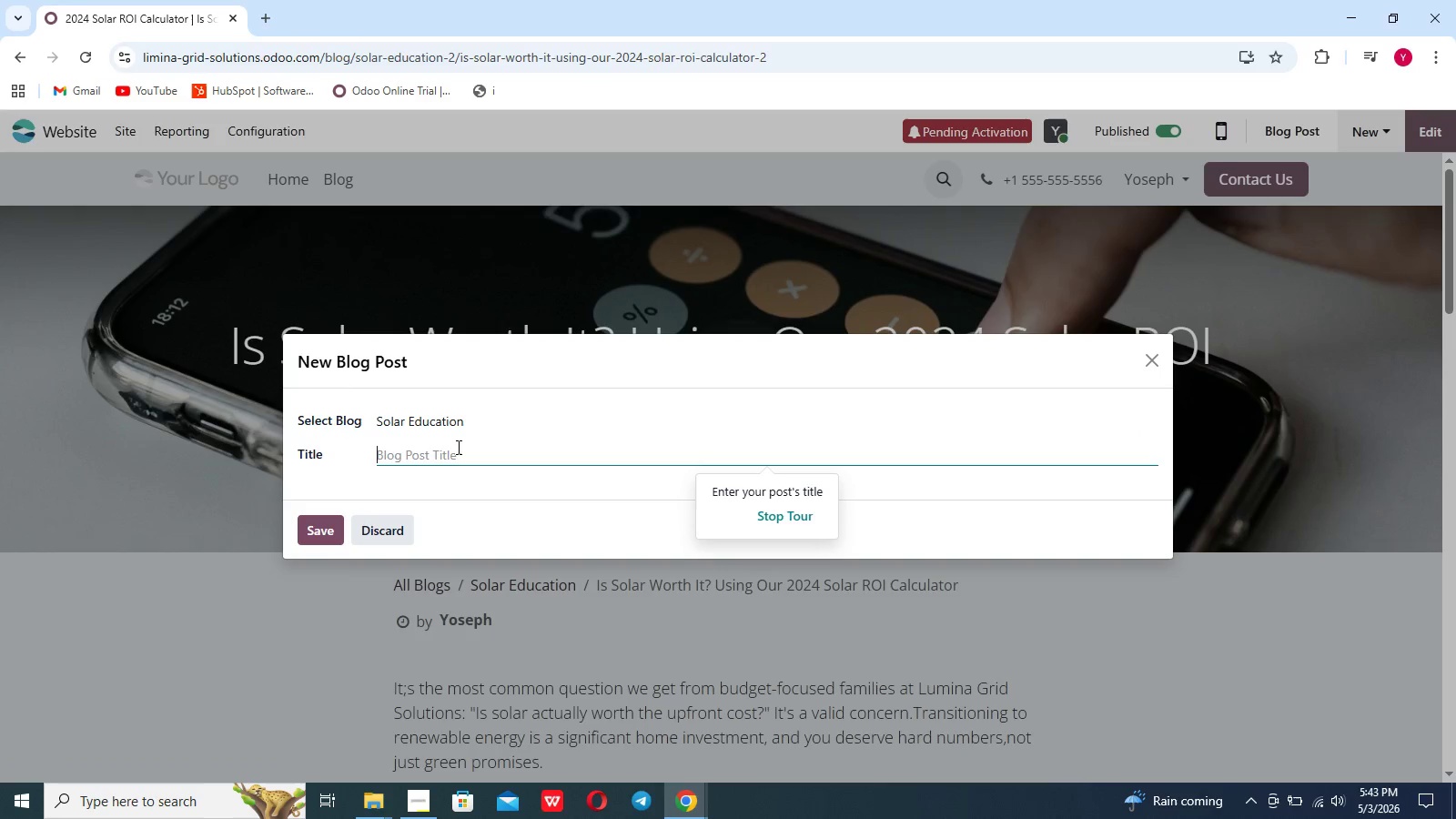 
left_click([457, 446])
 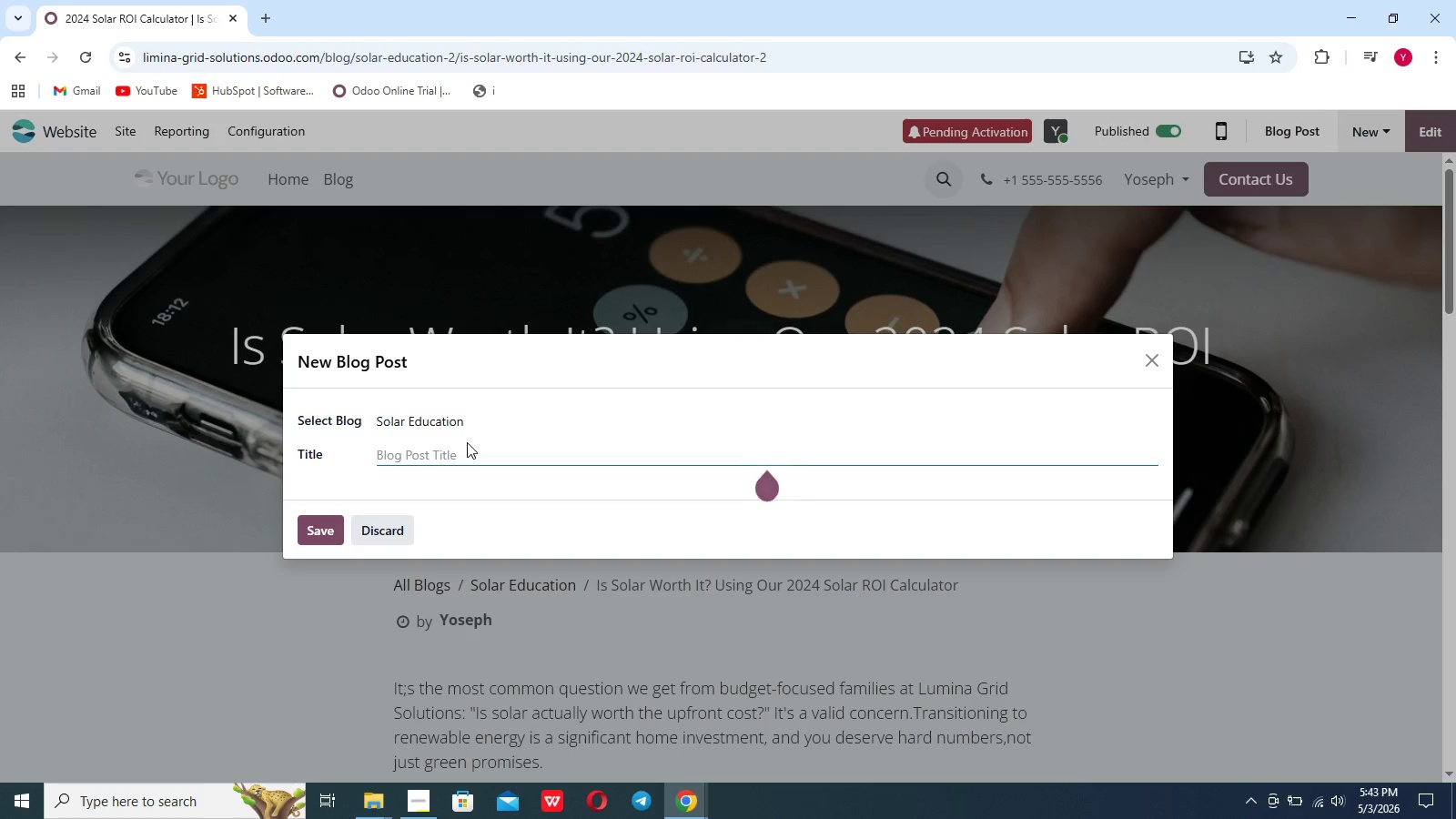 
wait(5.72)
 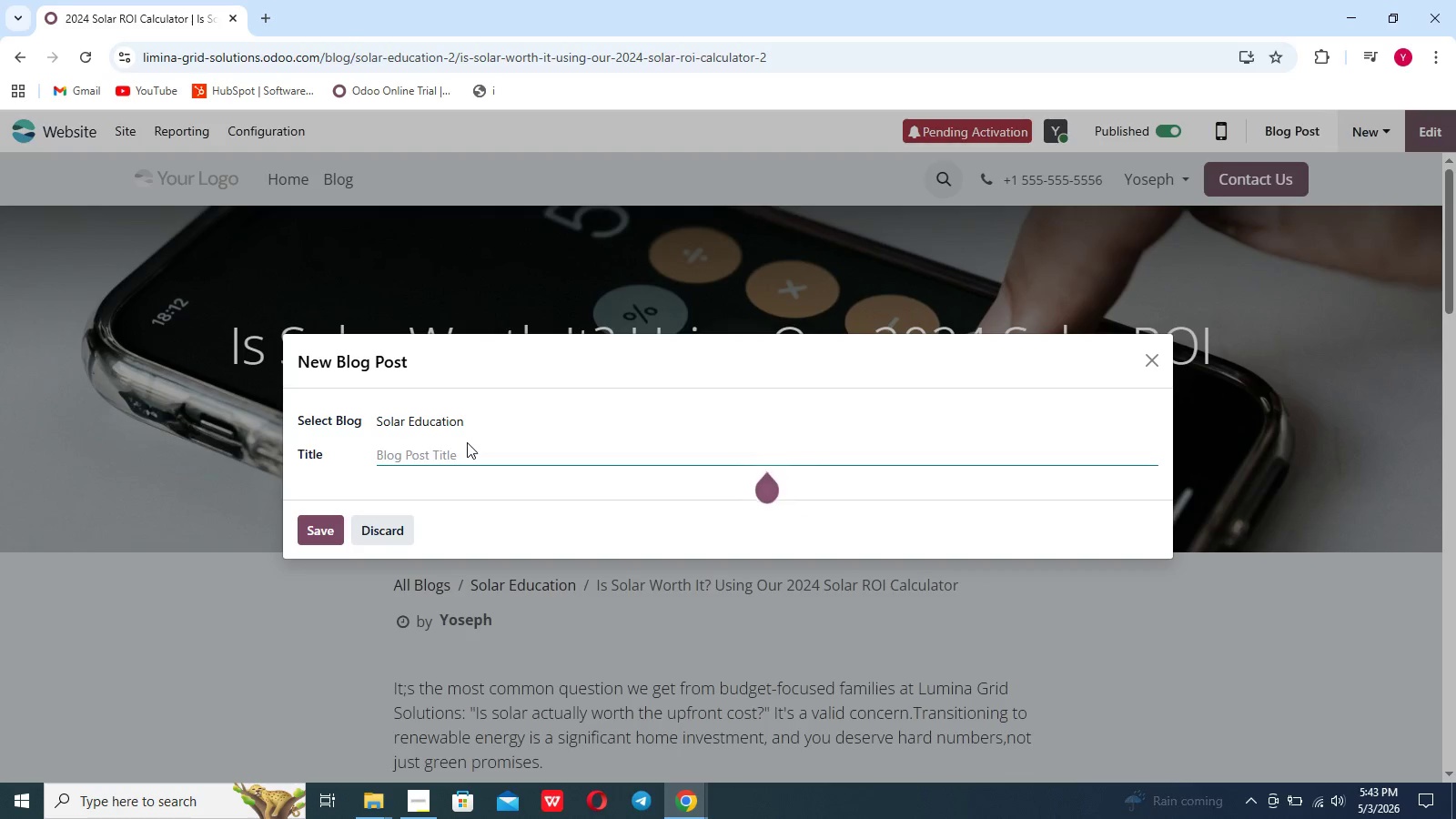 
hold_key(key=ShiftLeft, duration=0.44)
 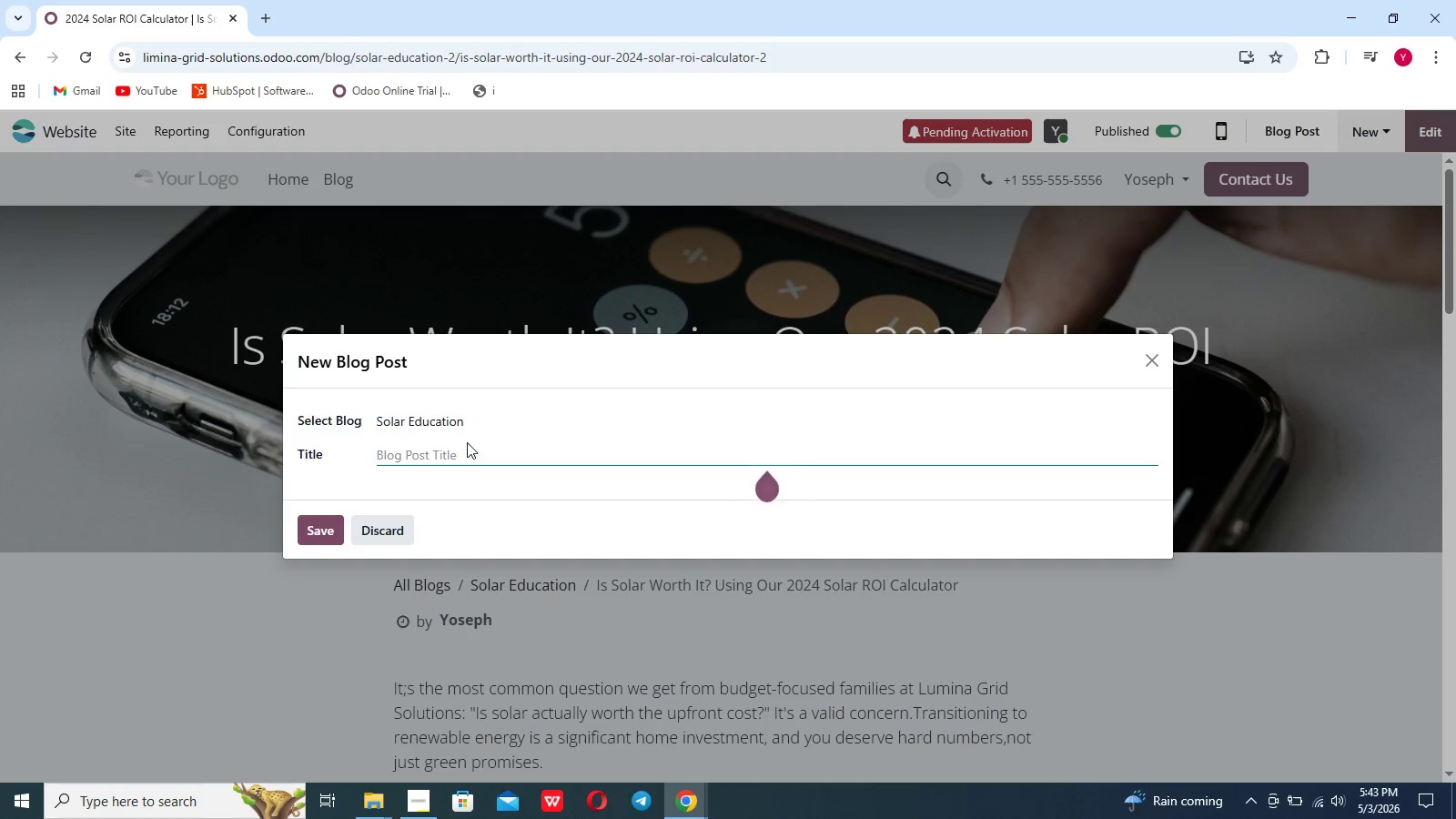 
type(5 Steps to a DIY Home Energy Audit Before Going Solar)
 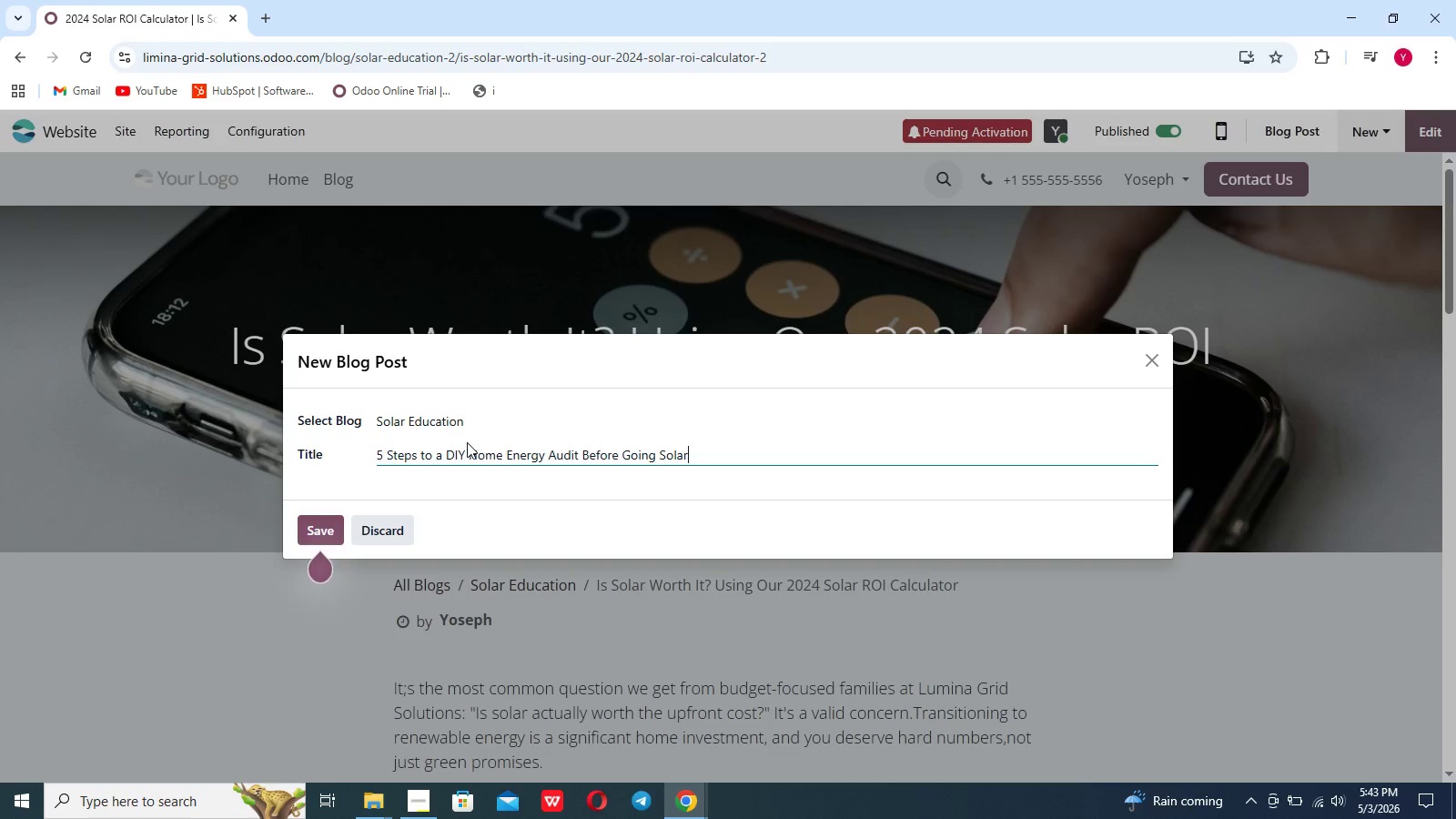 
left_click([323, 525])
 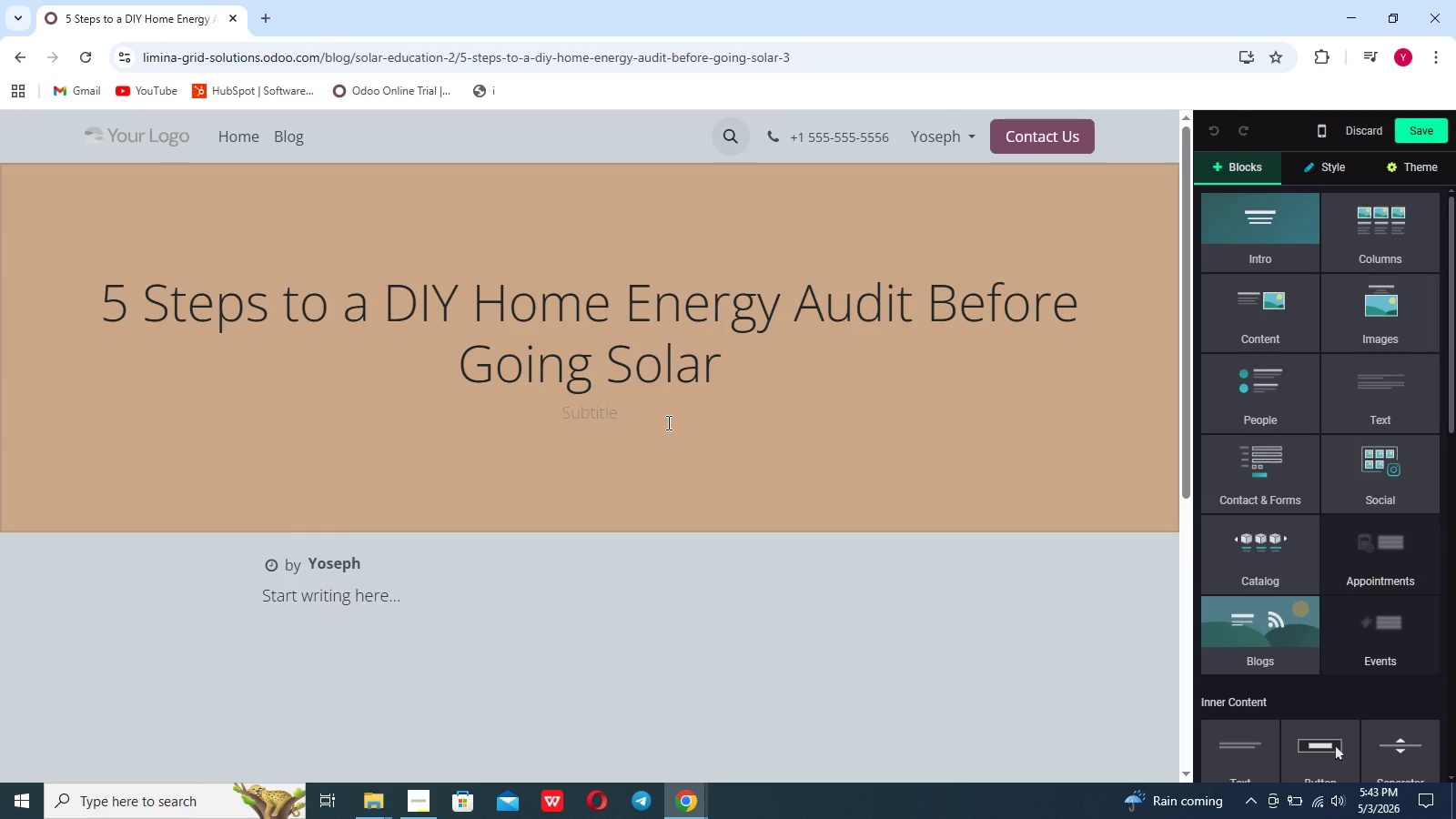 
wait(14.97)
 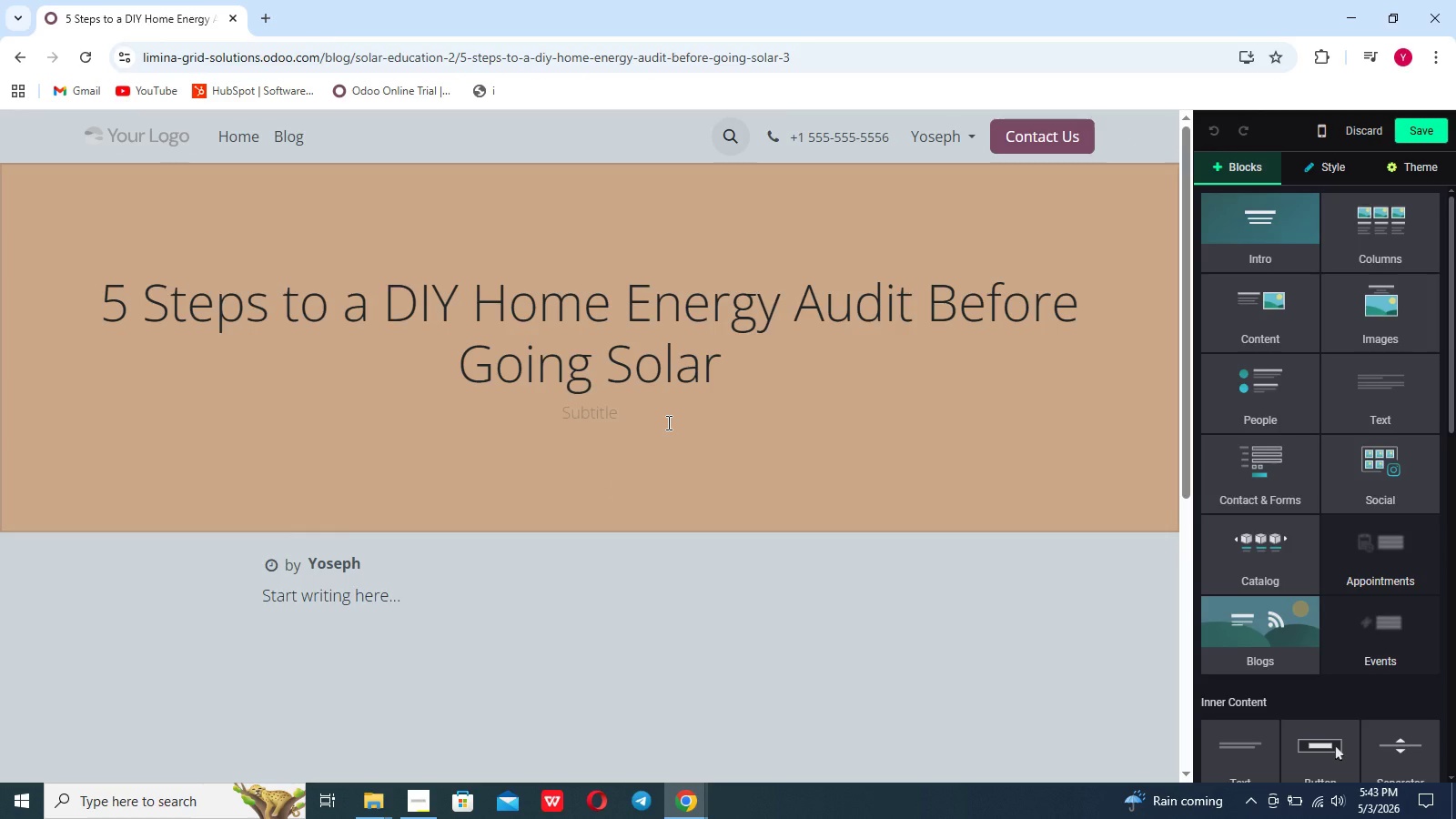 
left_click([925, 377])
 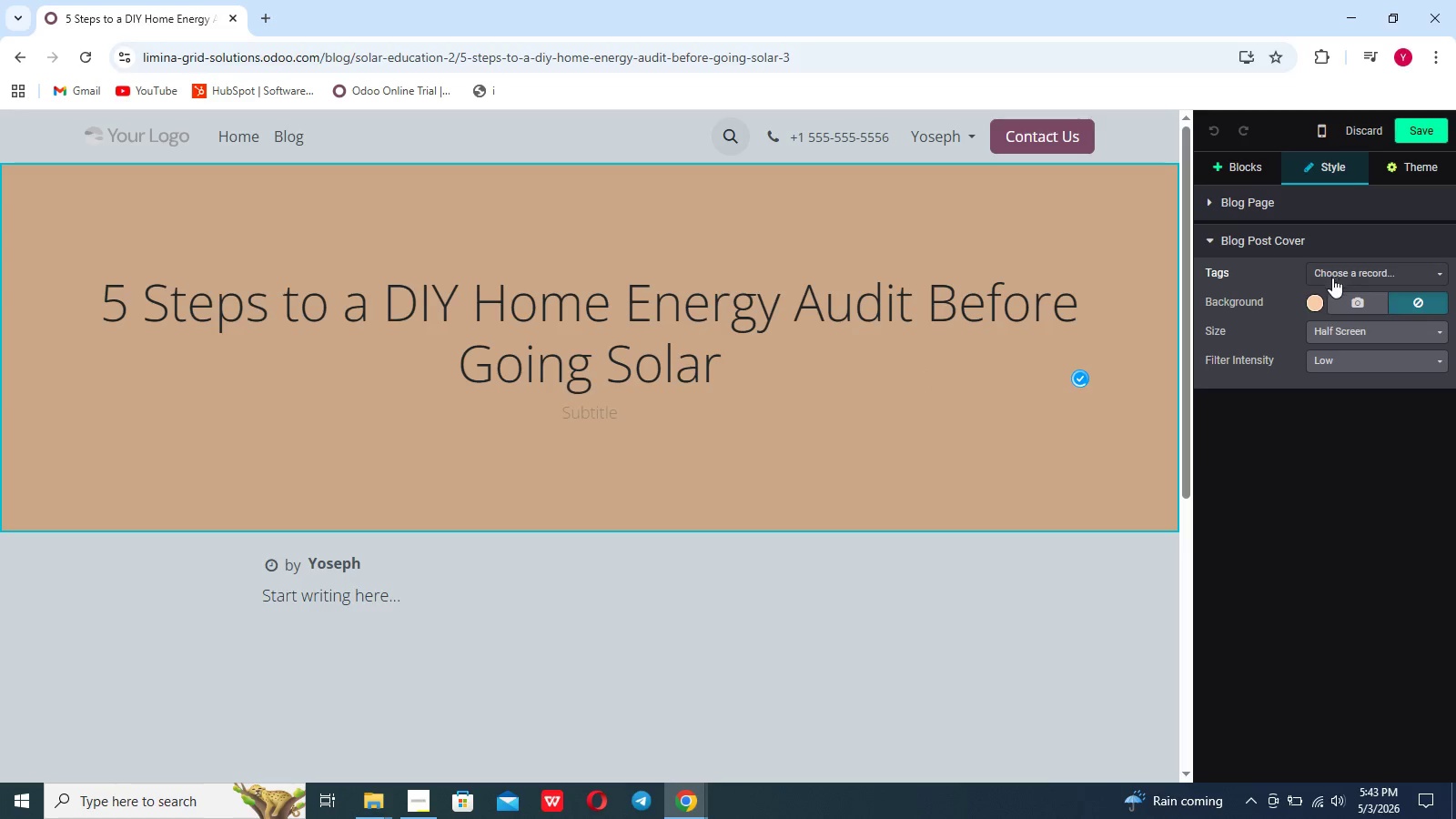 
left_click([1344, 295])
 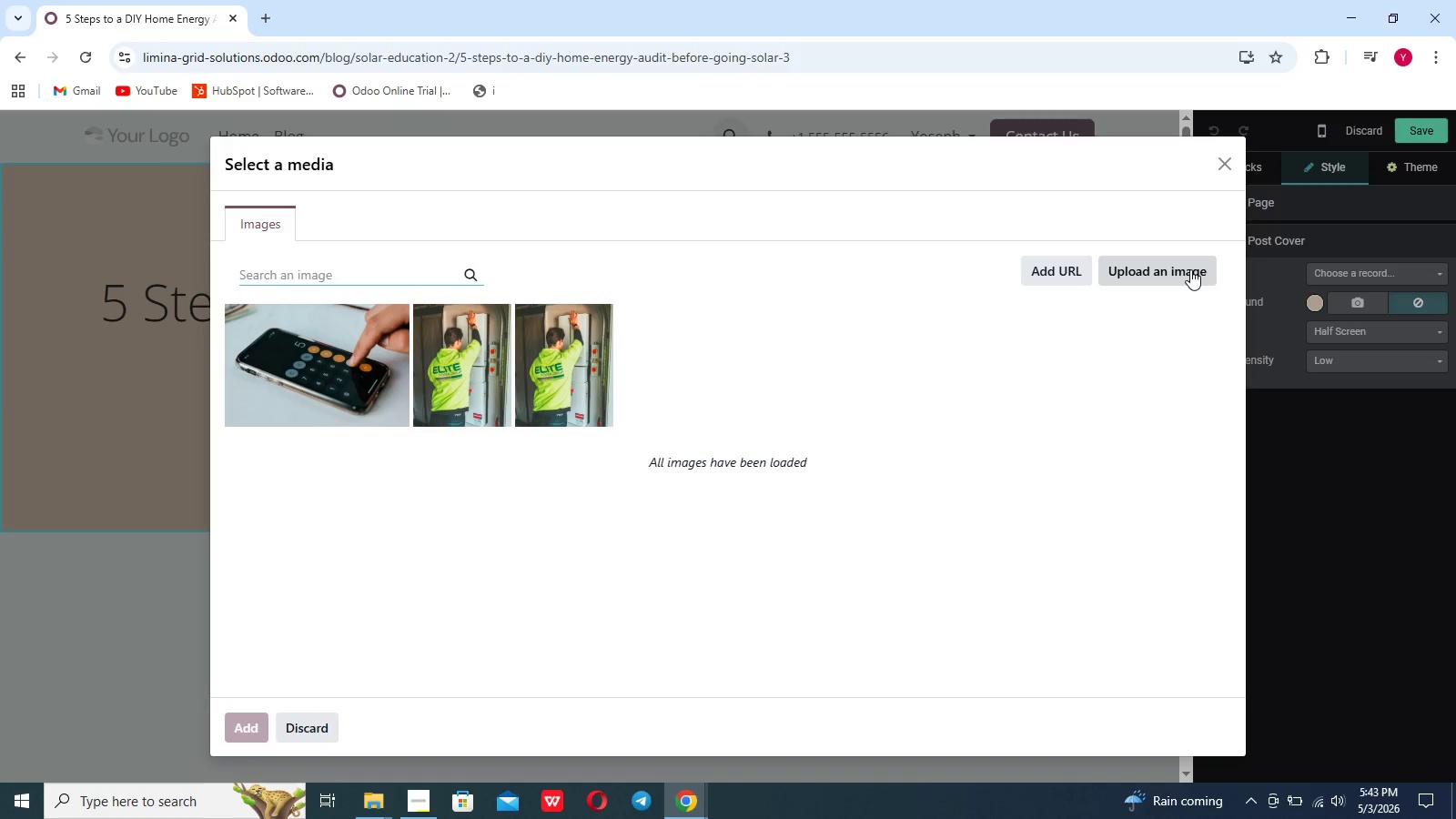 
wait(5.78)
 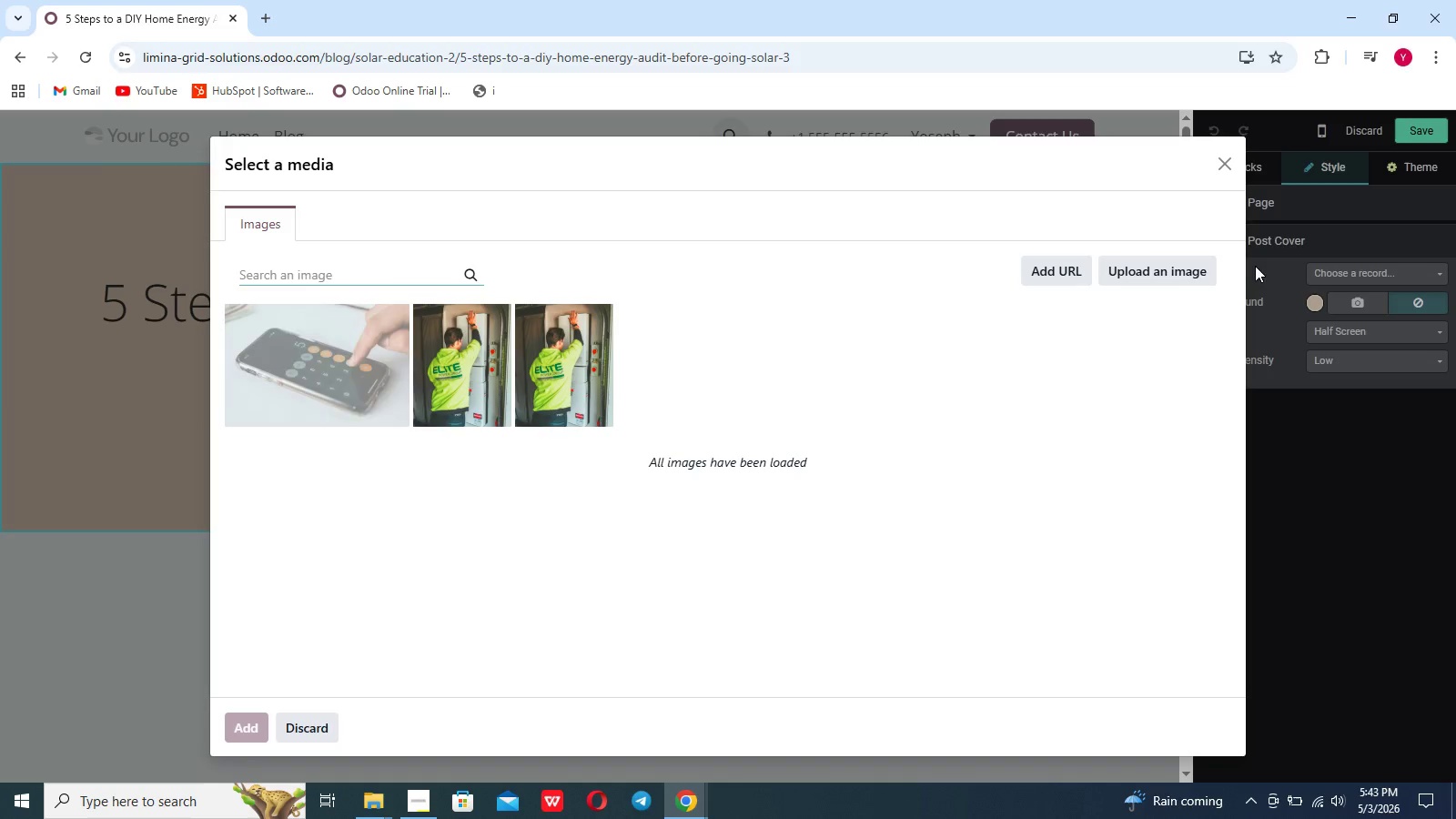 
left_click([1141, 276])
 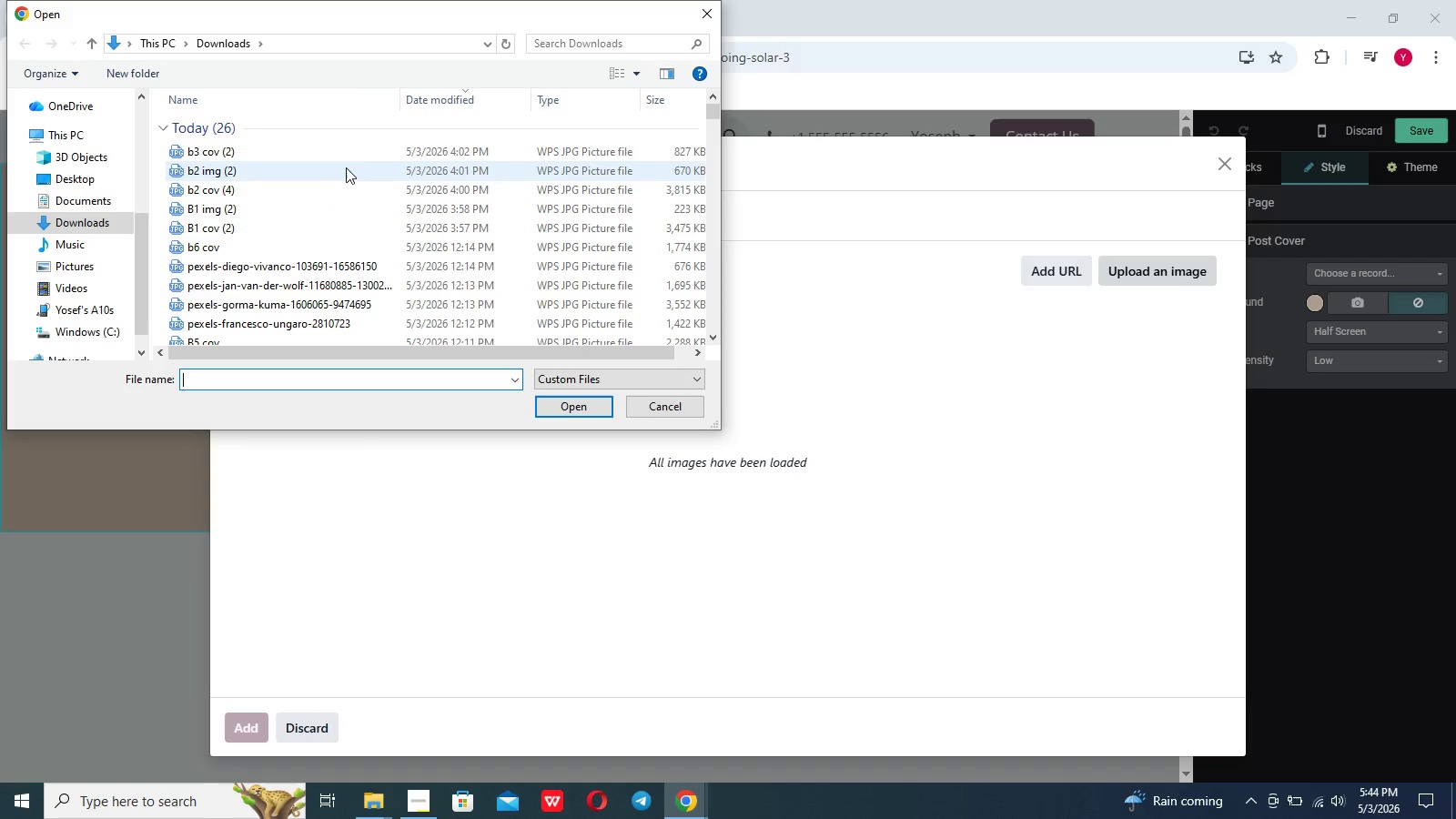 
left_click([345, 151])
 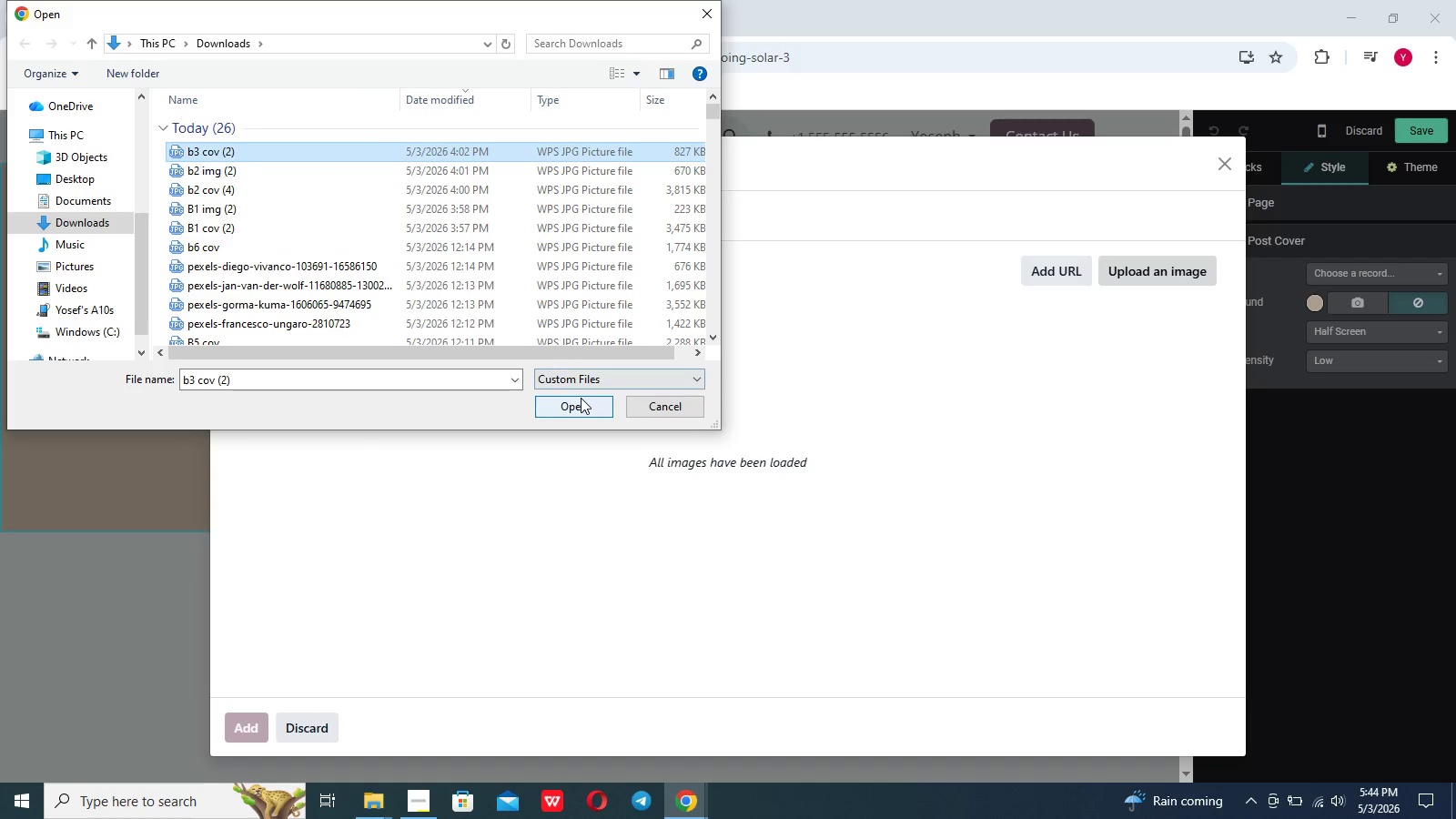 
left_click([581, 398])
 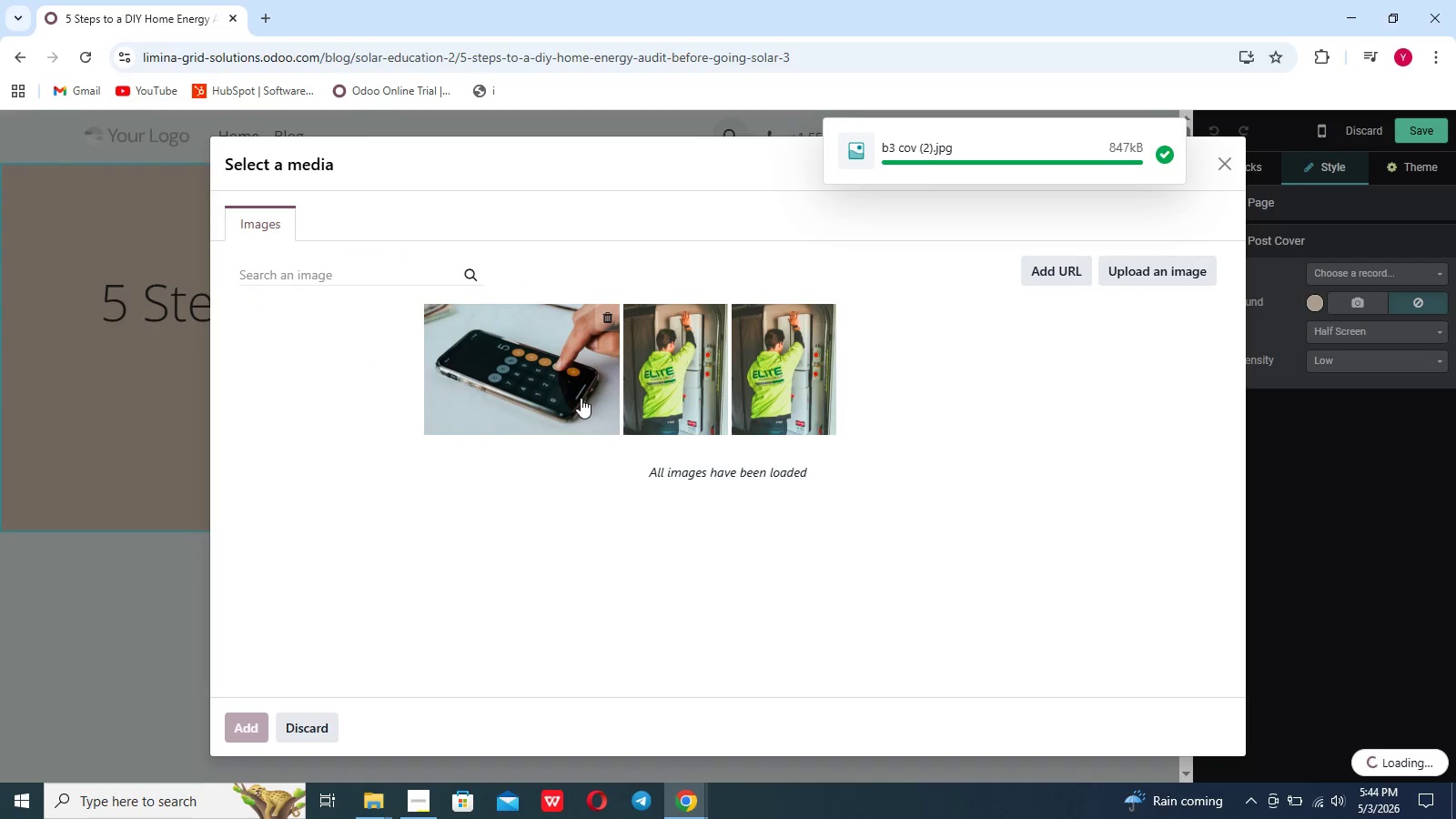 
wait(8.19)
 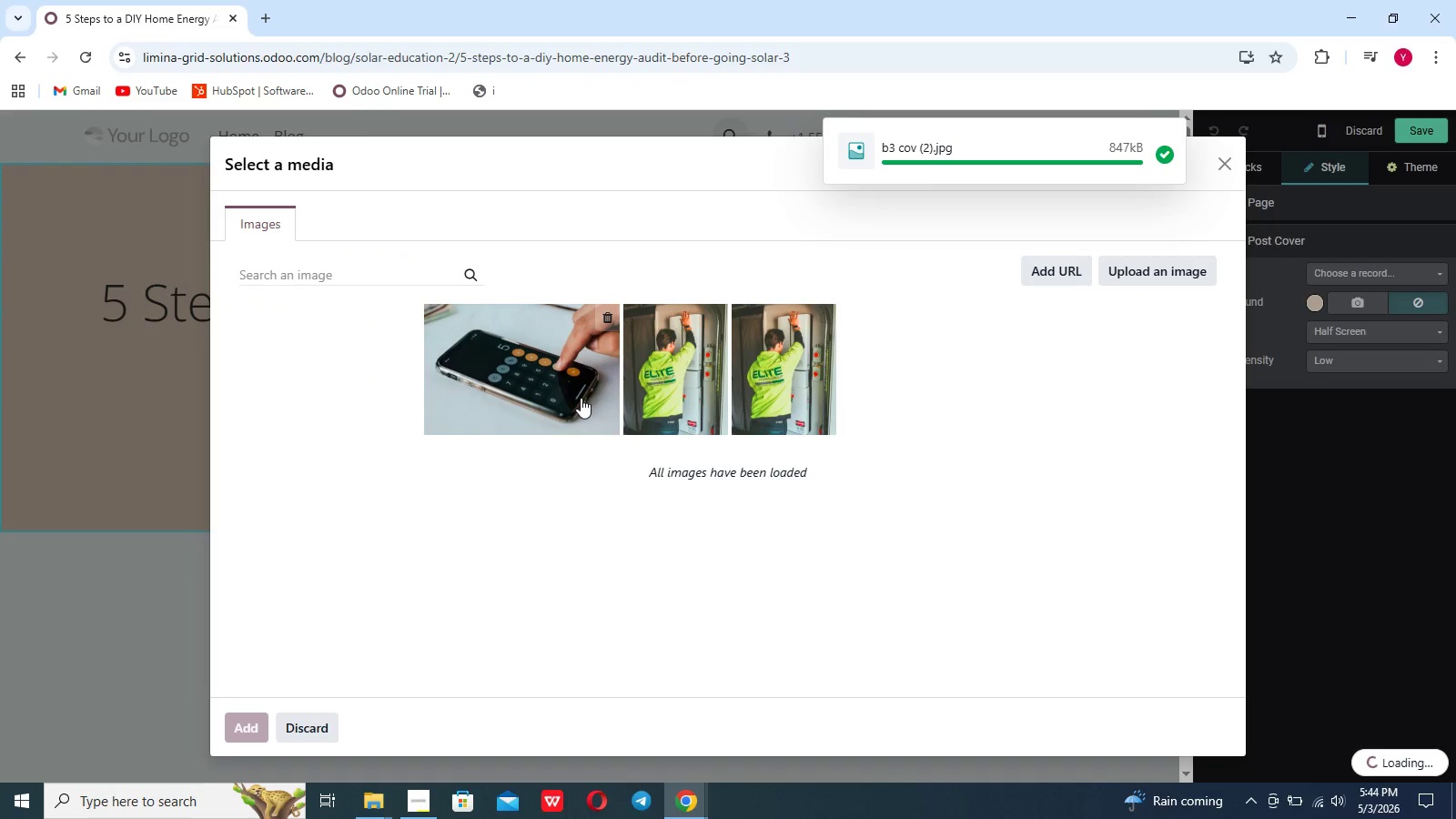 
left_click([1354, 329])
 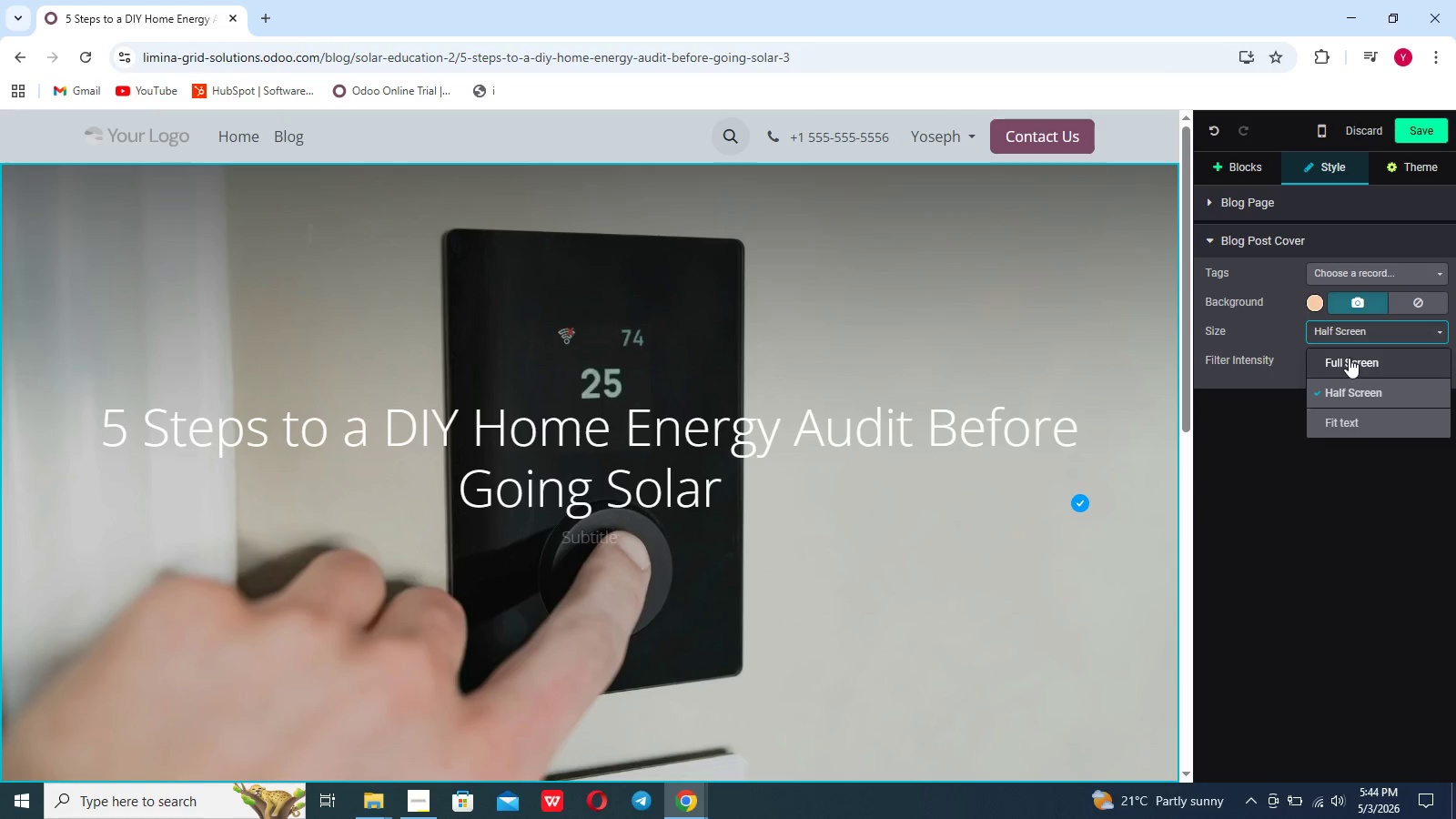 
left_click([1349, 358])
 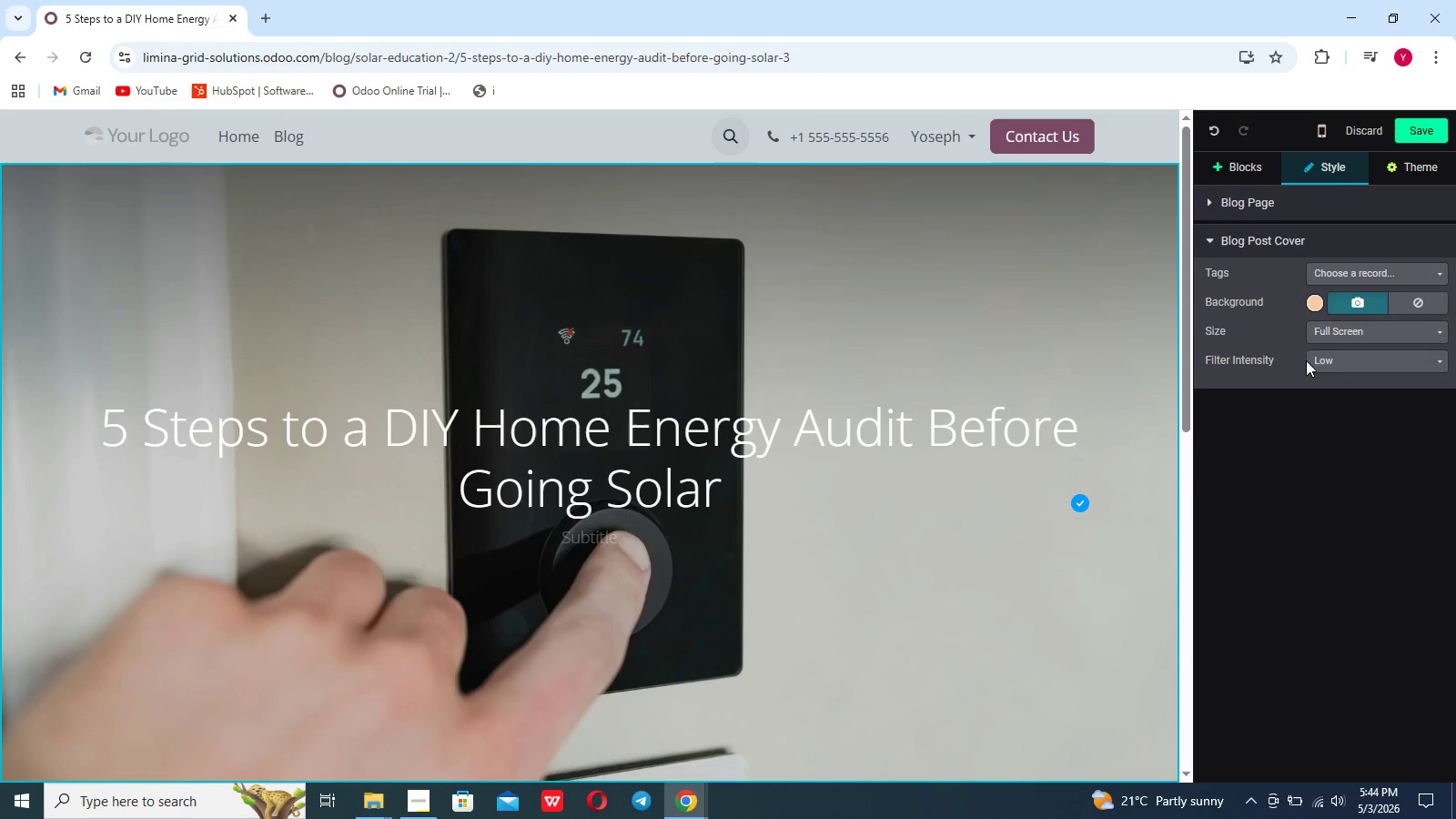 
left_click([1308, 360])
 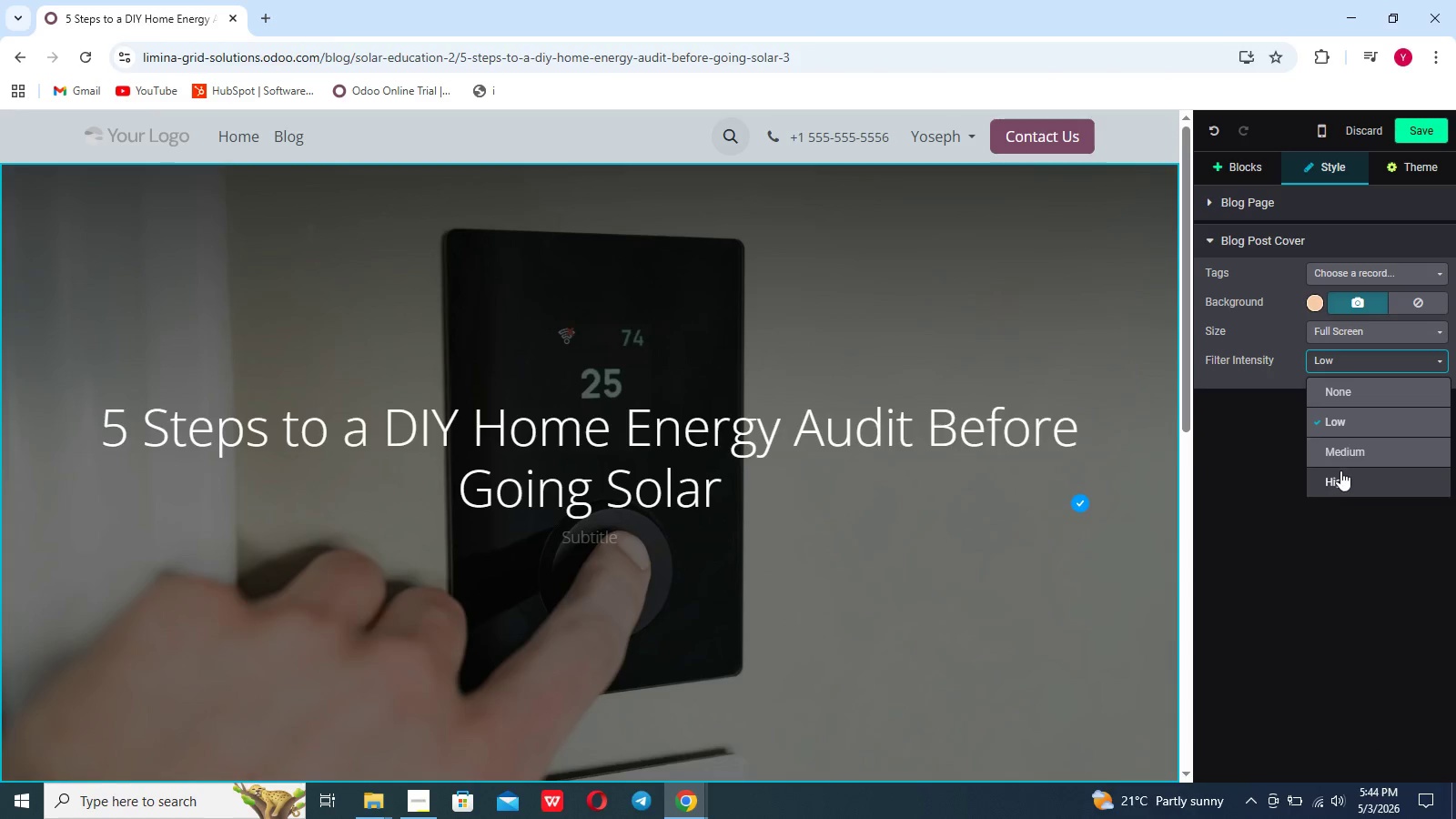 
left_click([1342, 455])
 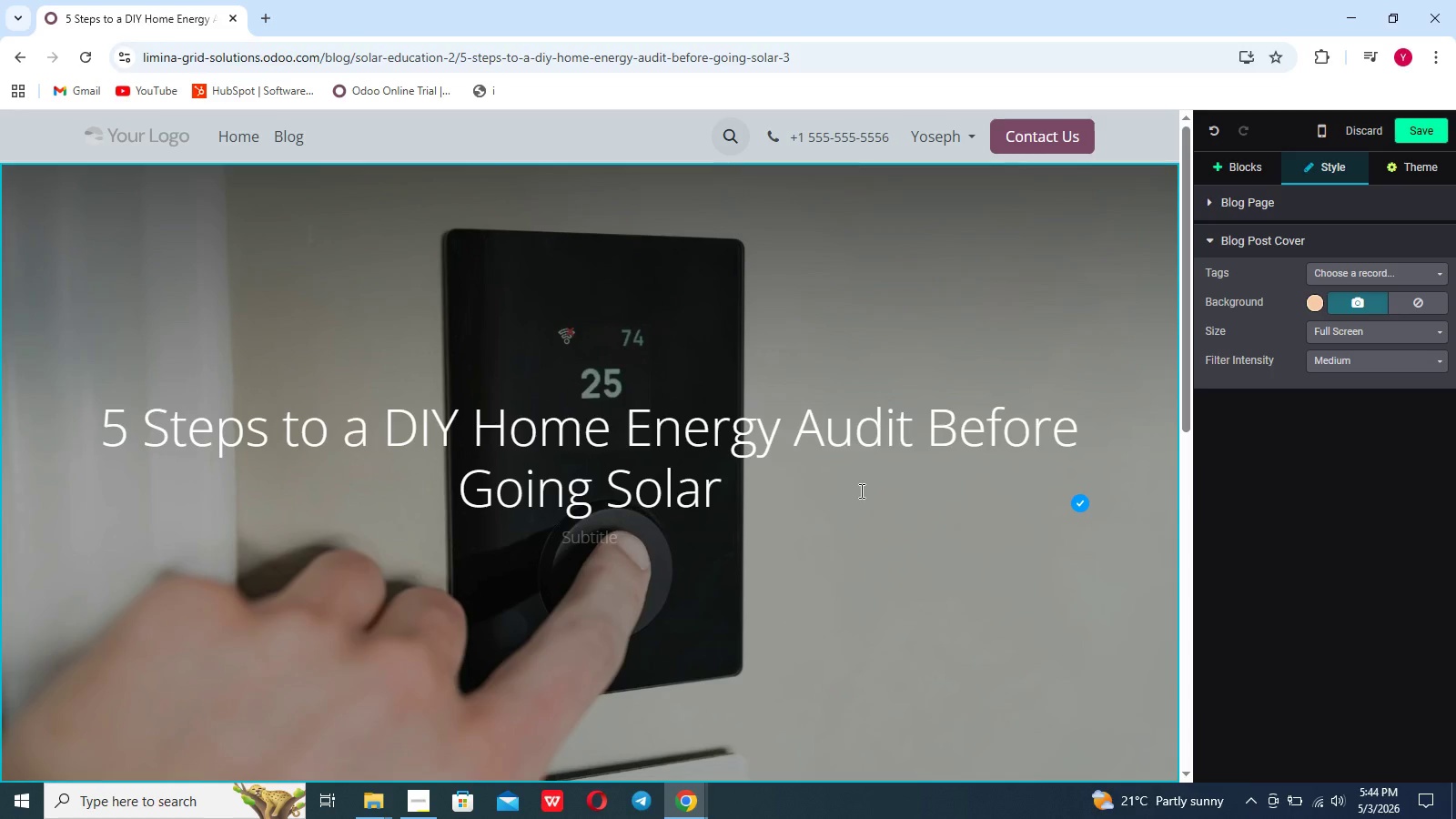 
scroll: coordinate [860, 490], scroll_direction: down, amount: 9.0
 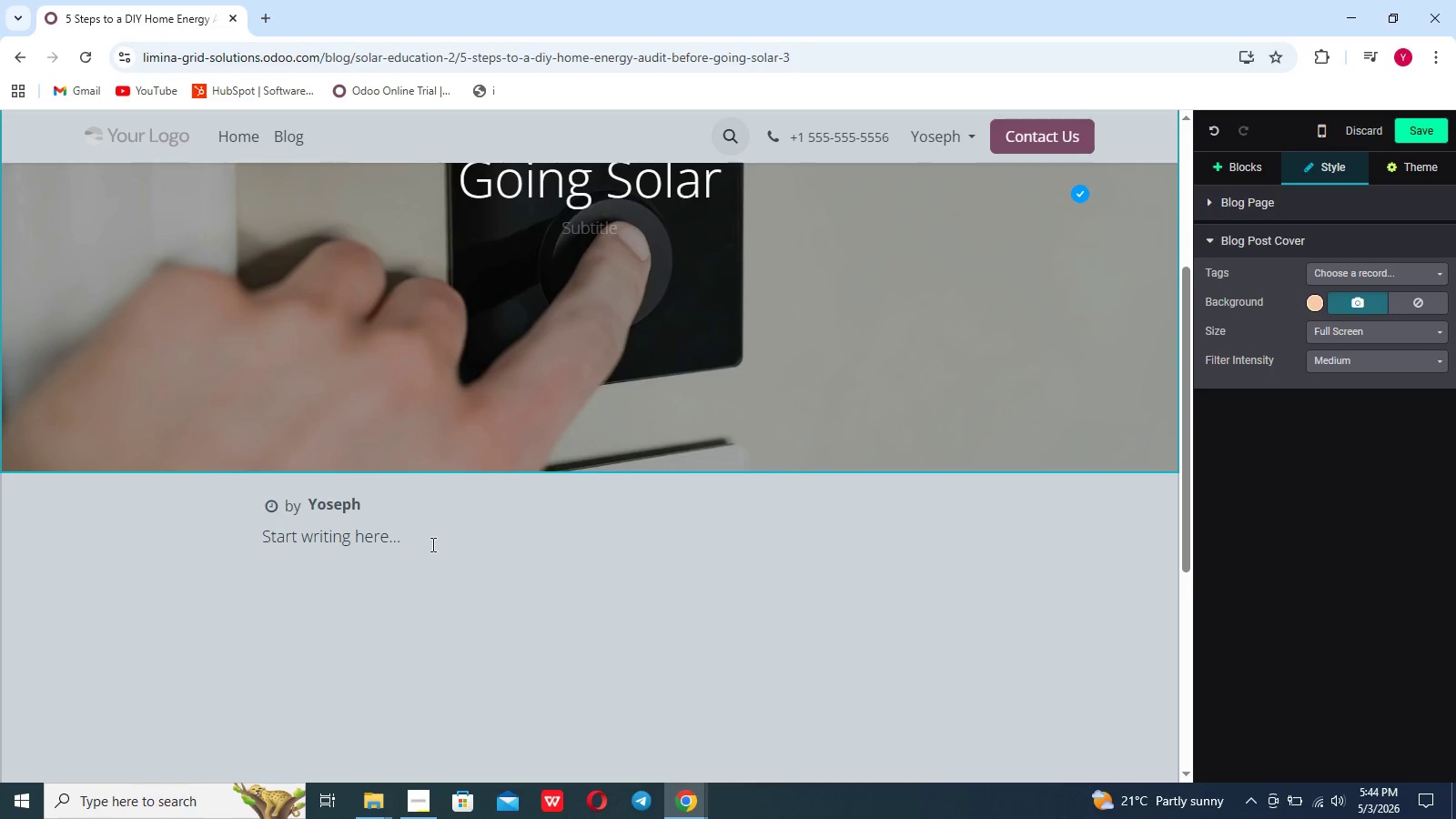 
left_click([430, 543])
 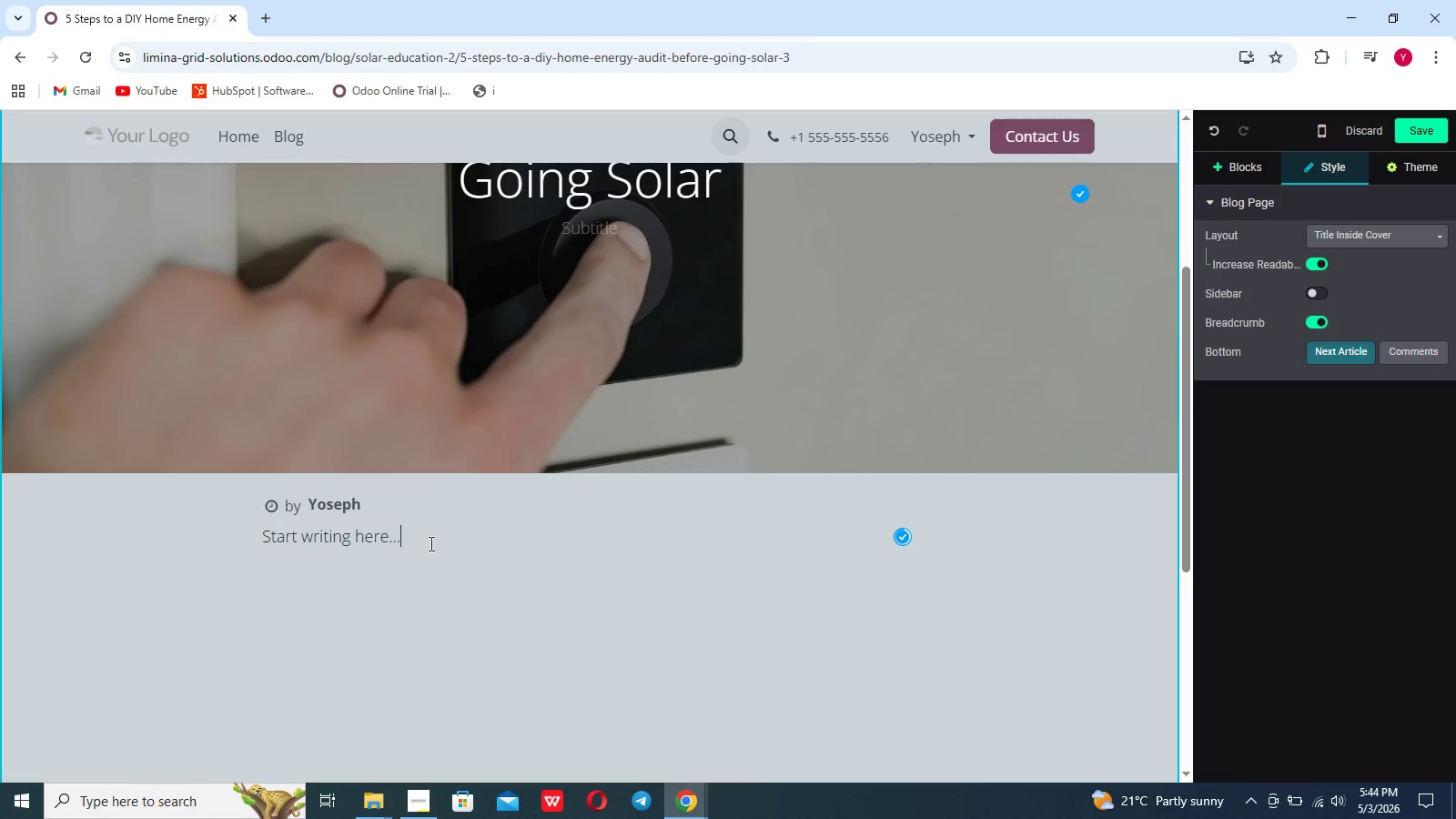 
hold_key(key=Backspace, duration=0.77)
 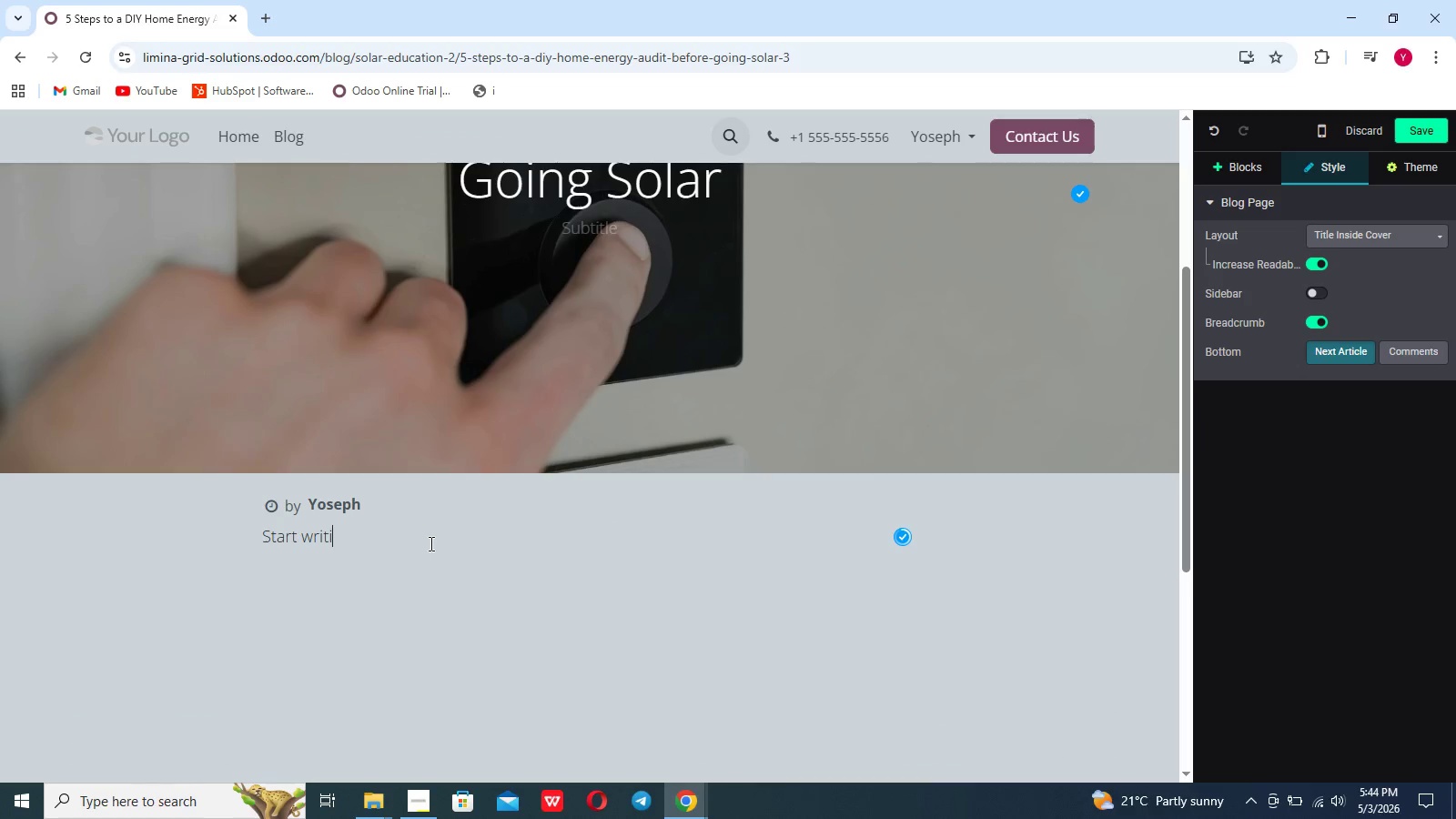 
key(Backspace)
 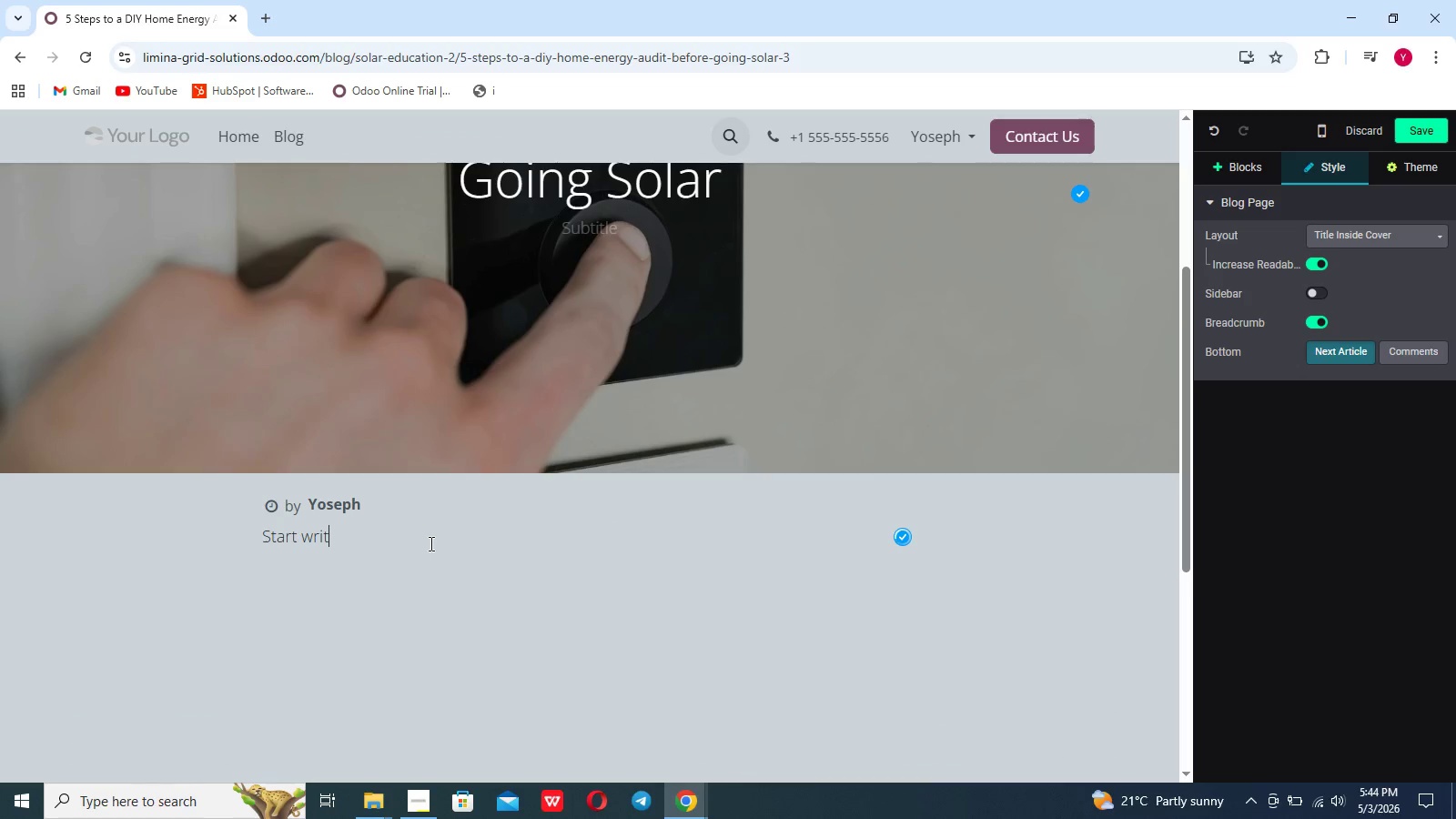 
key(Backspace)
 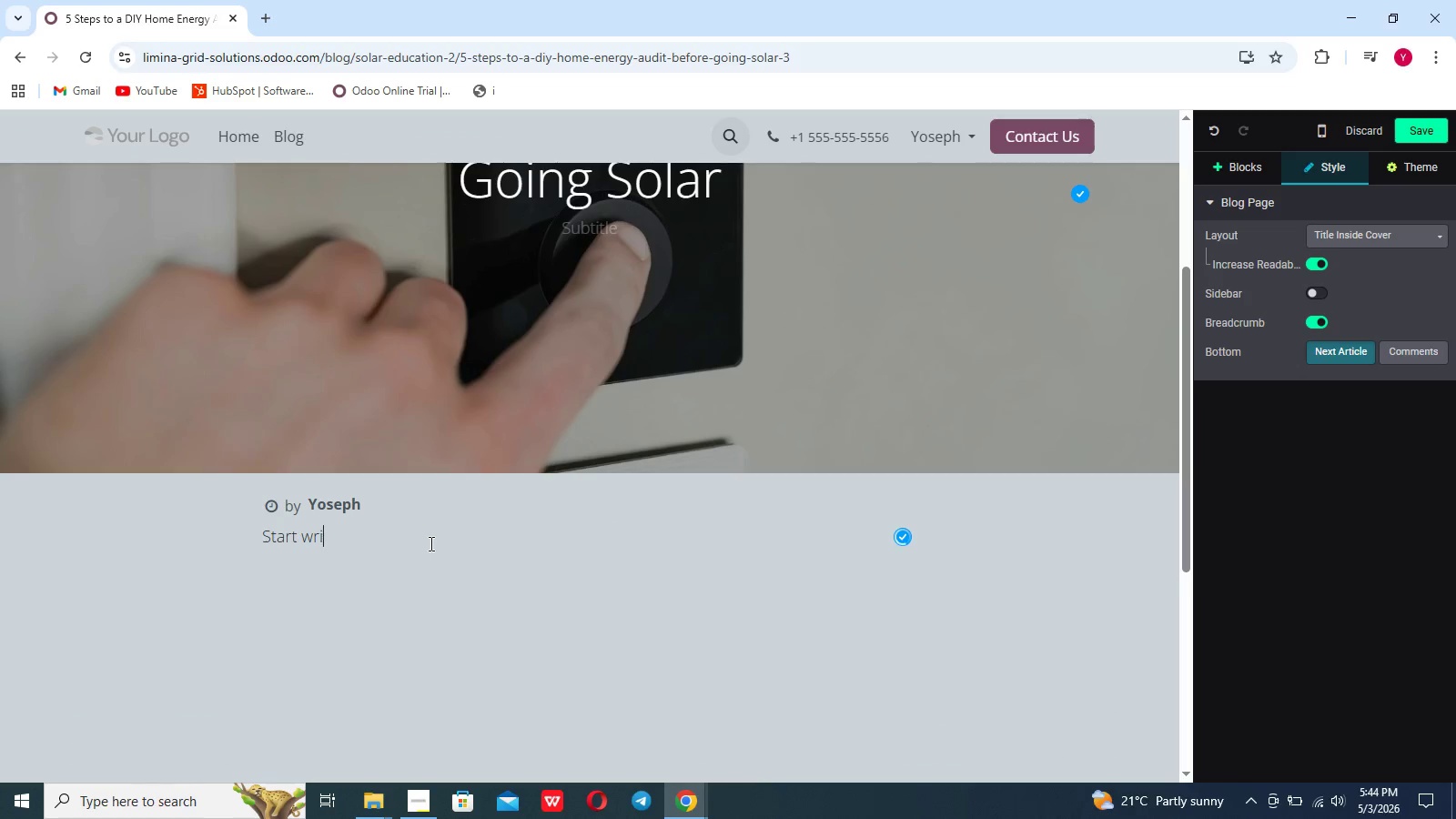 
key(Backspace)
 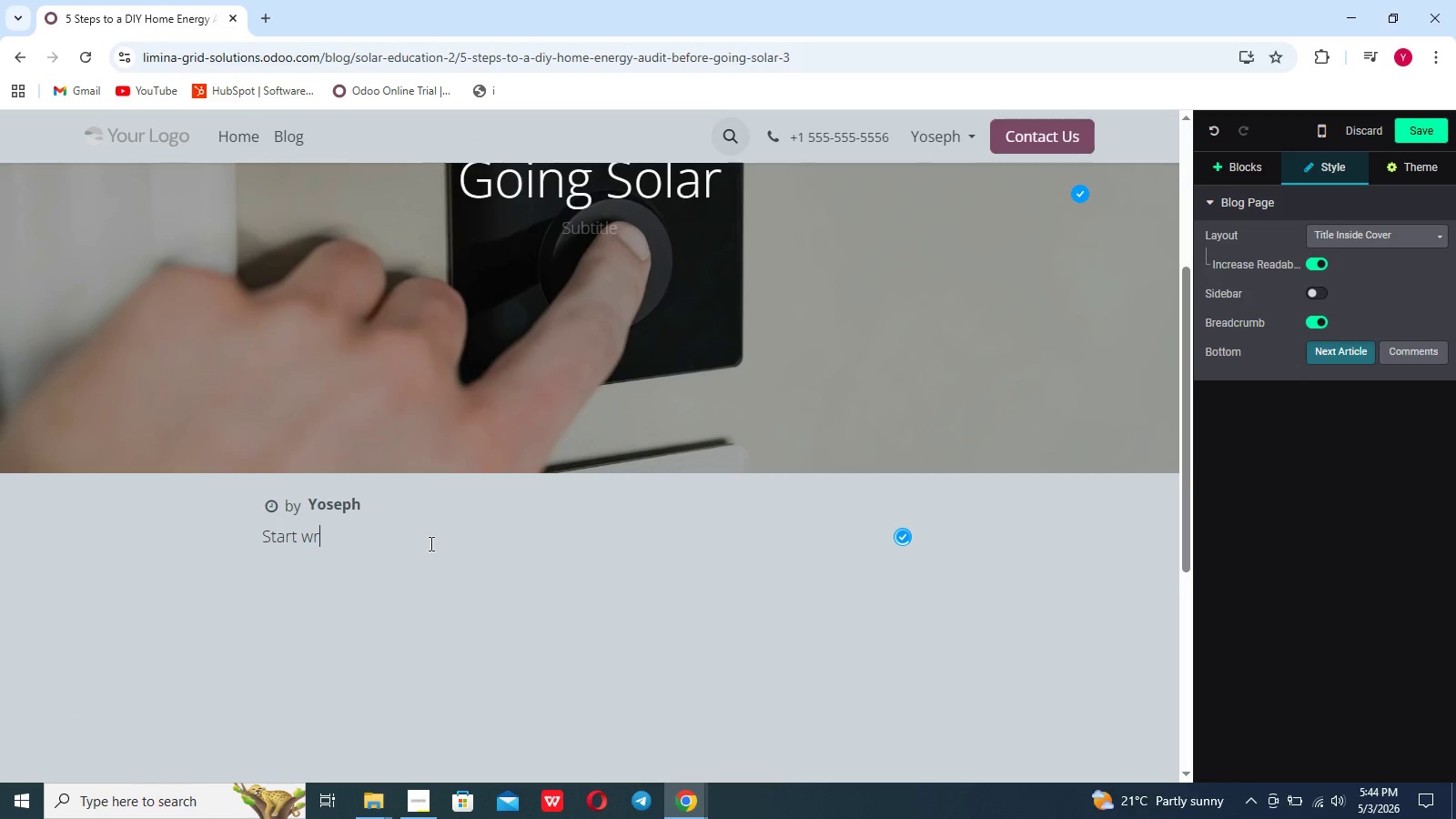 
key(Backspace)
 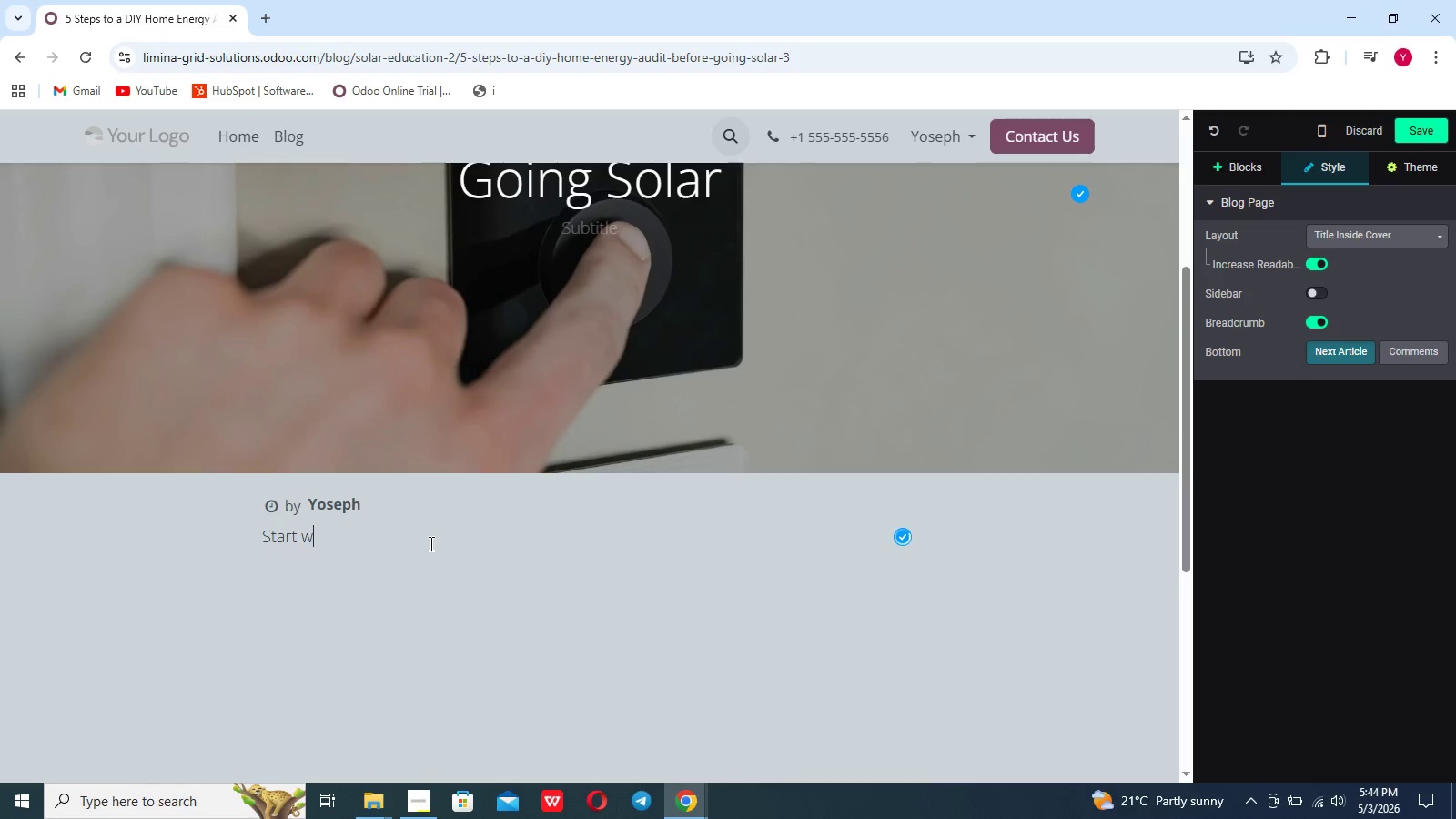 
key(Backspace)
 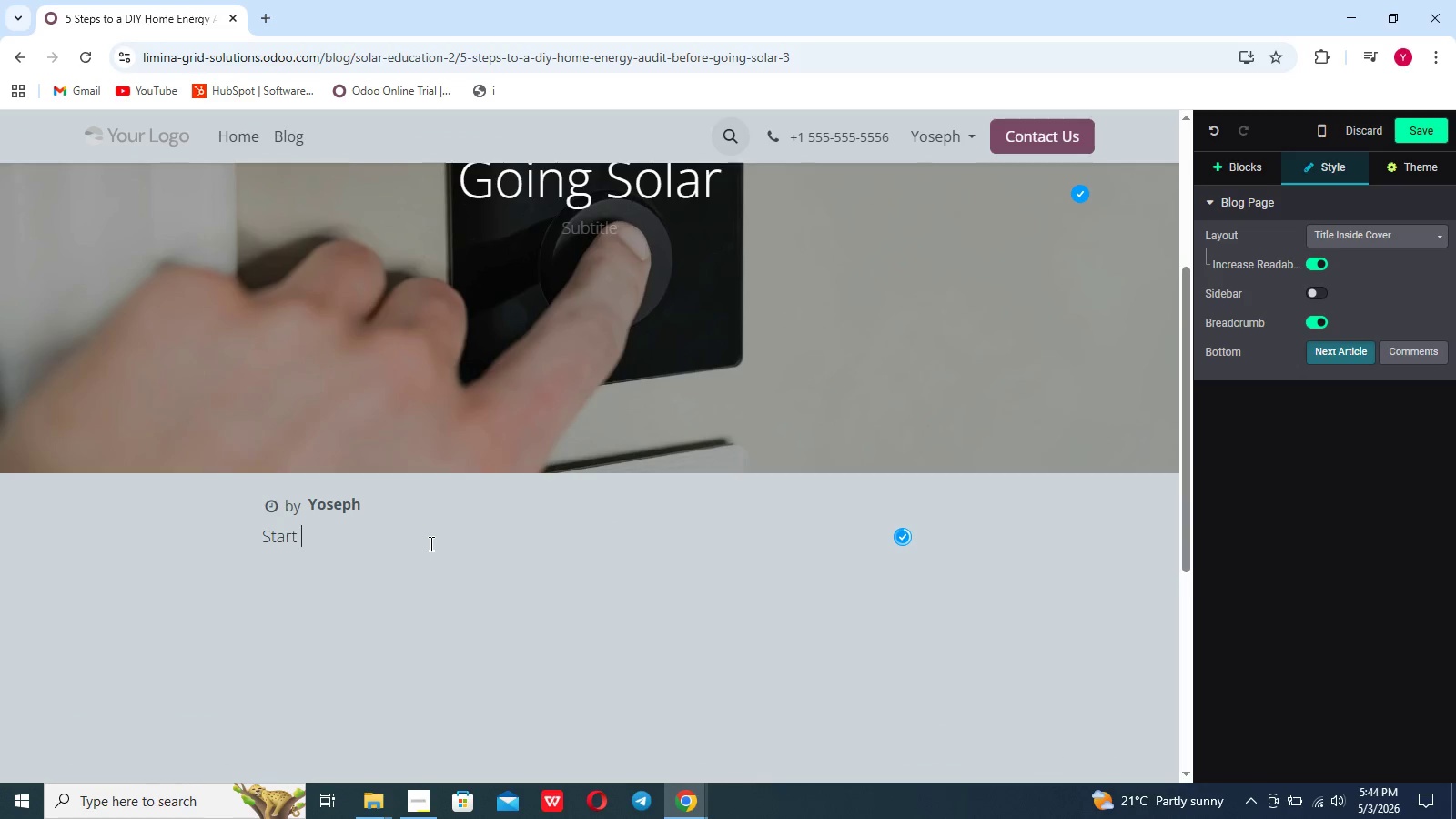 
key(Backspace)
 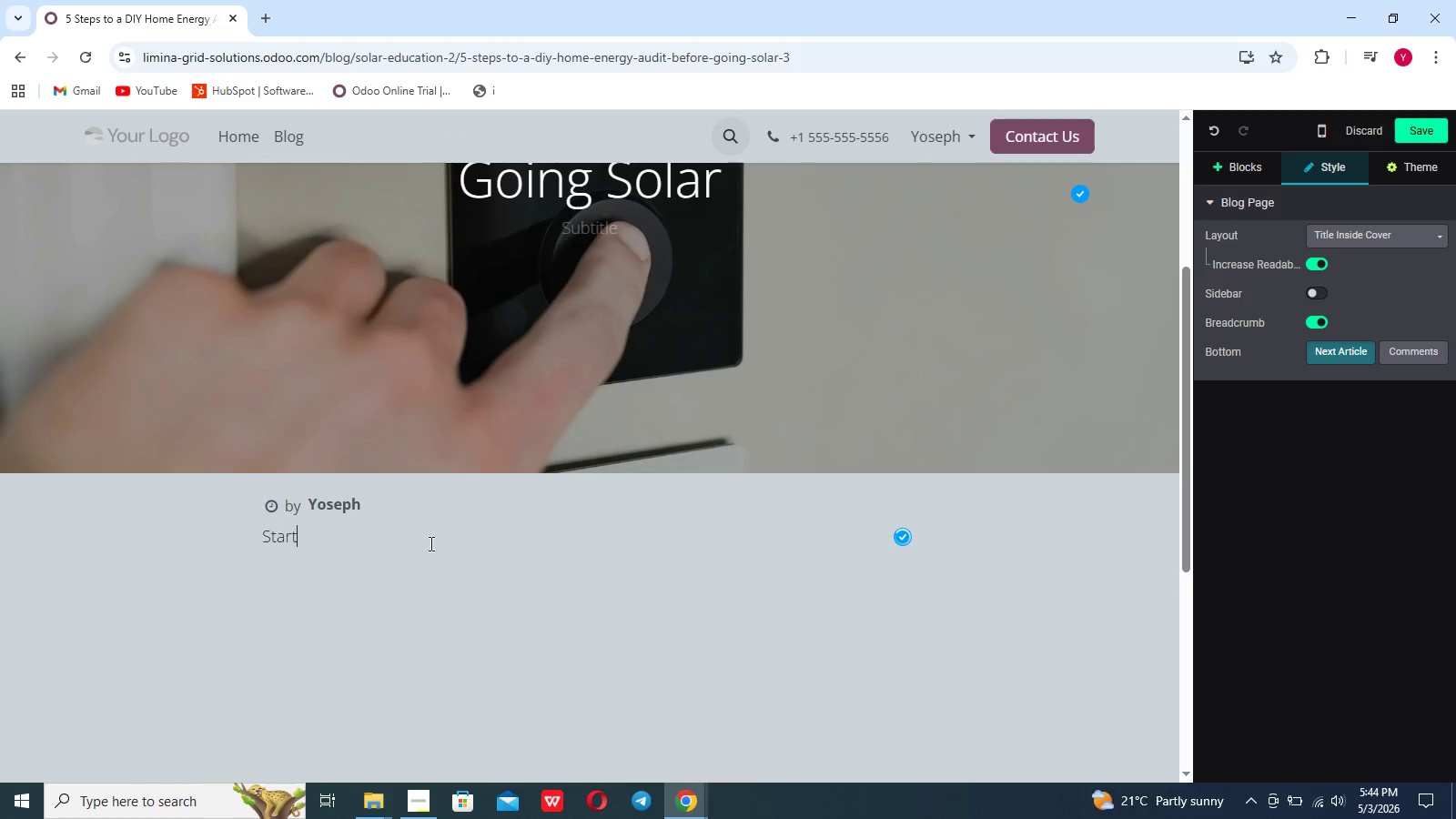 
key(Backspace)
 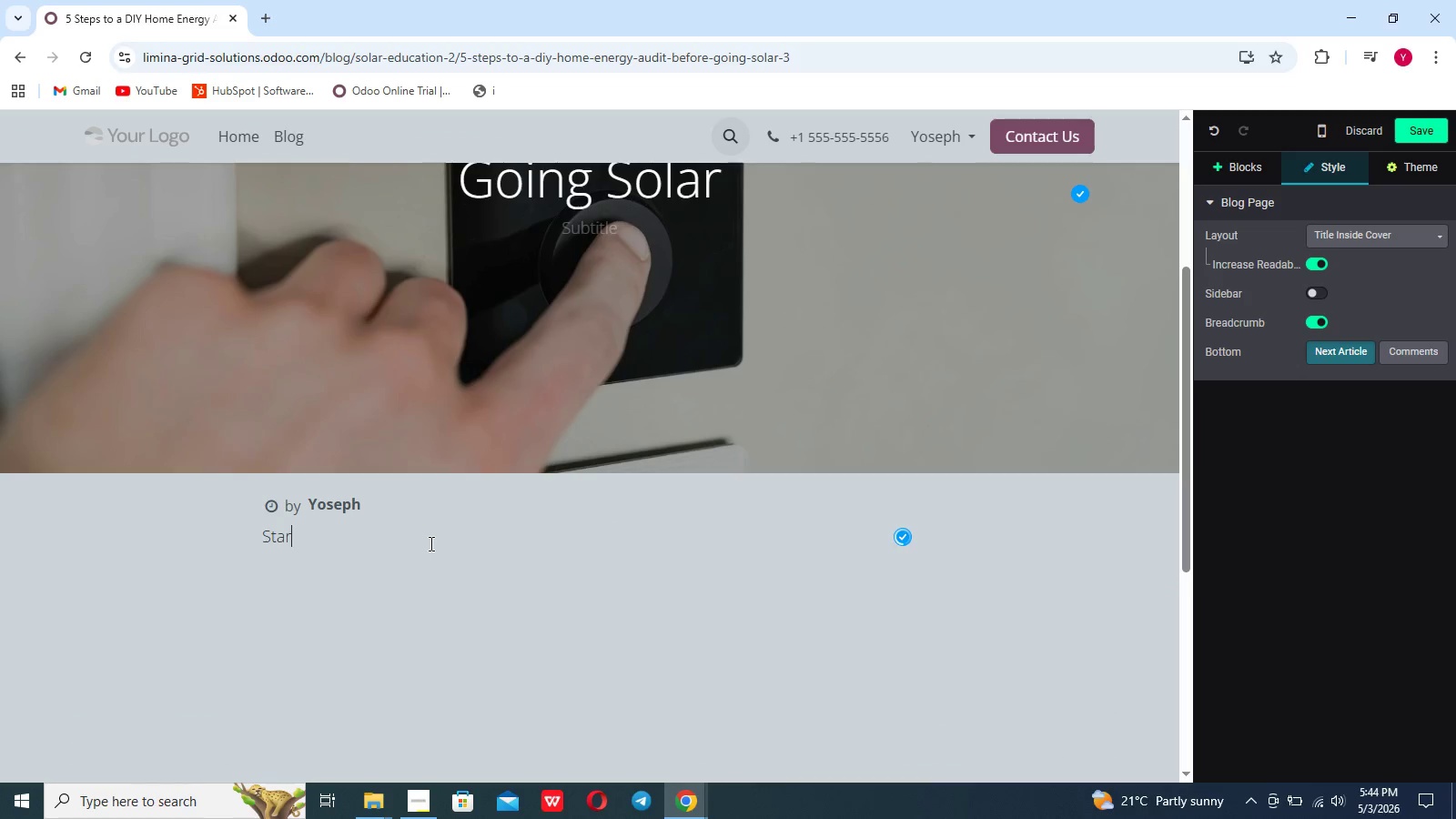 
key(Backspace)
 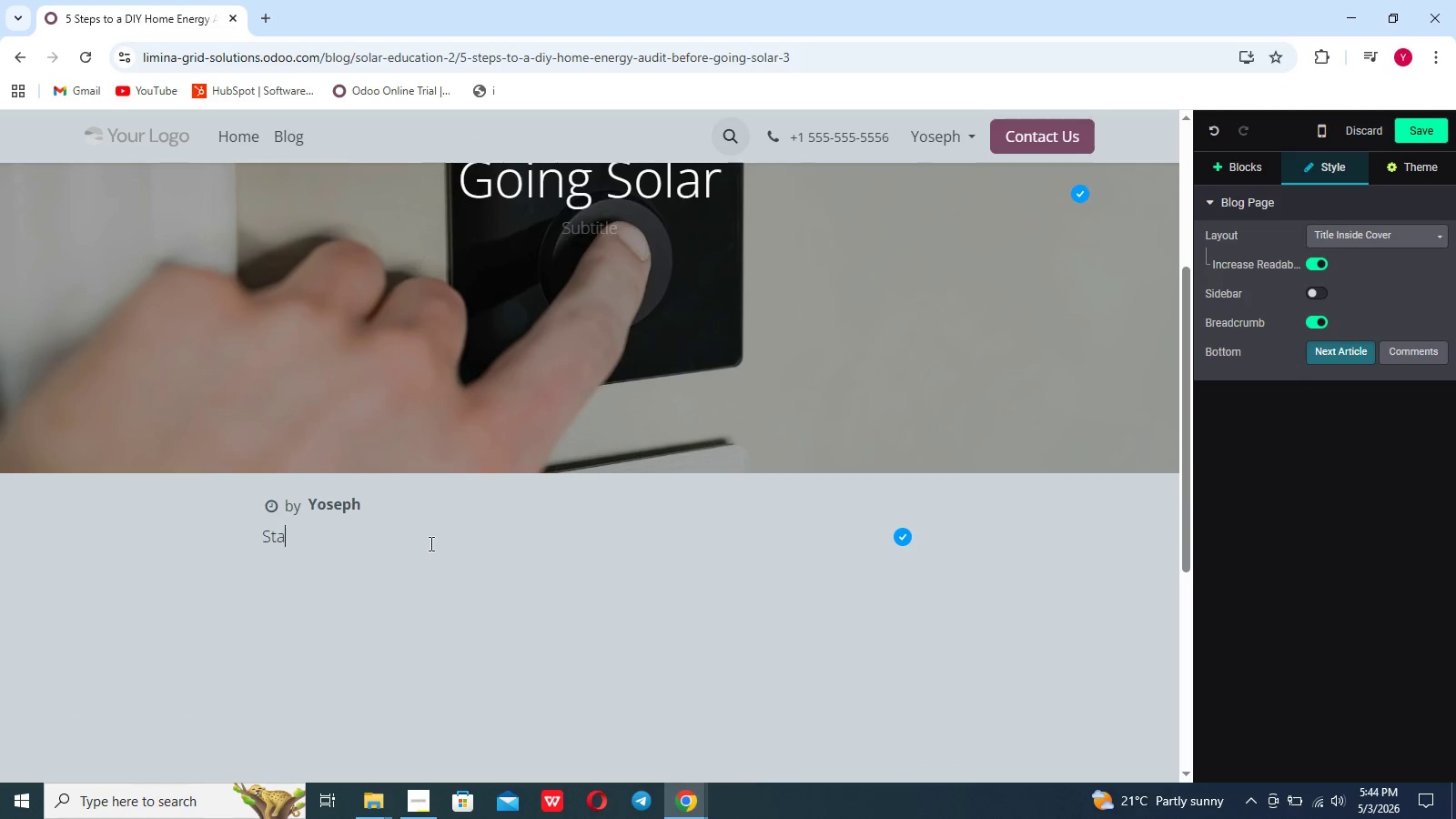 
key(Backspace)
 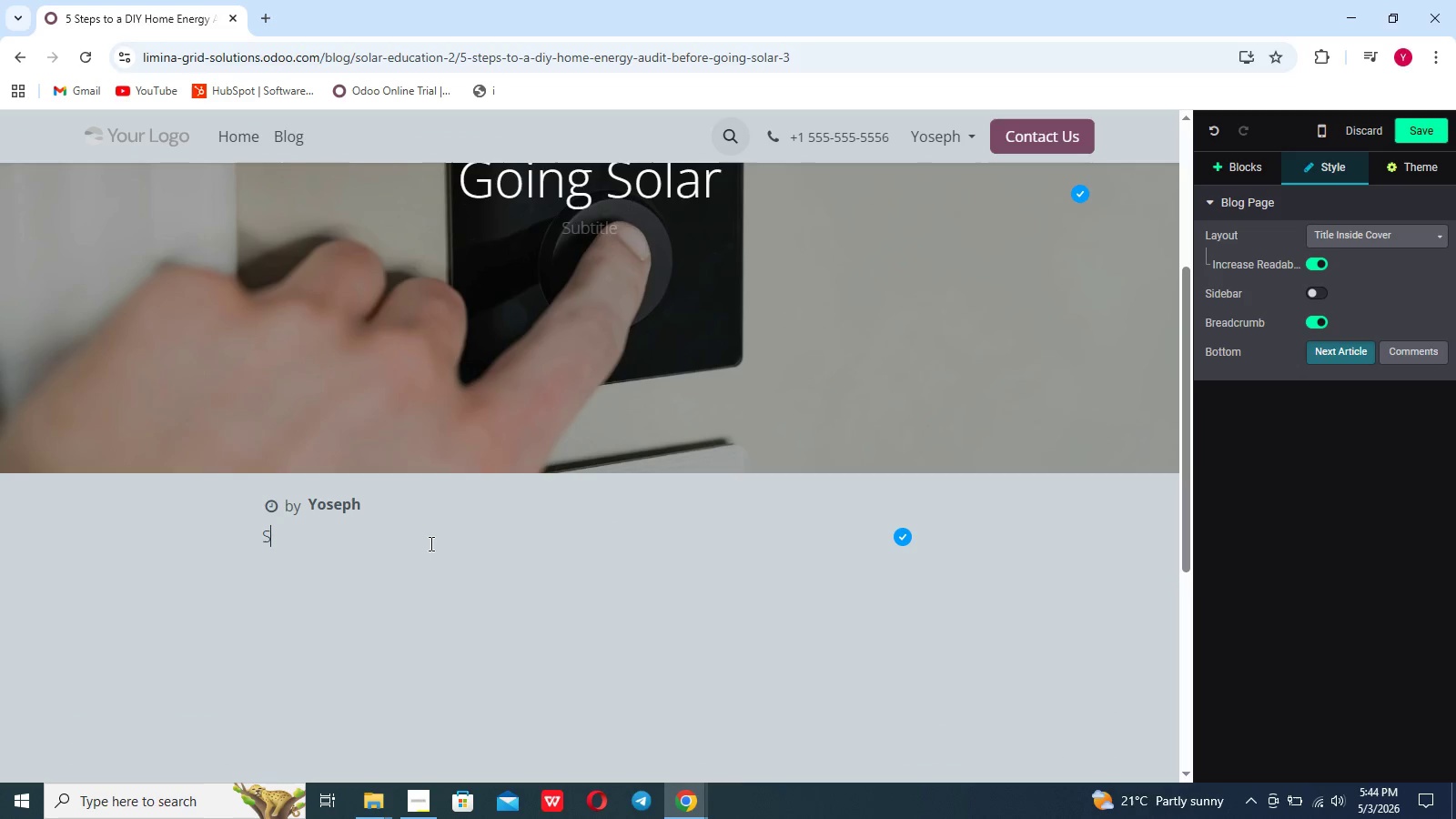 
key(Backspace)
 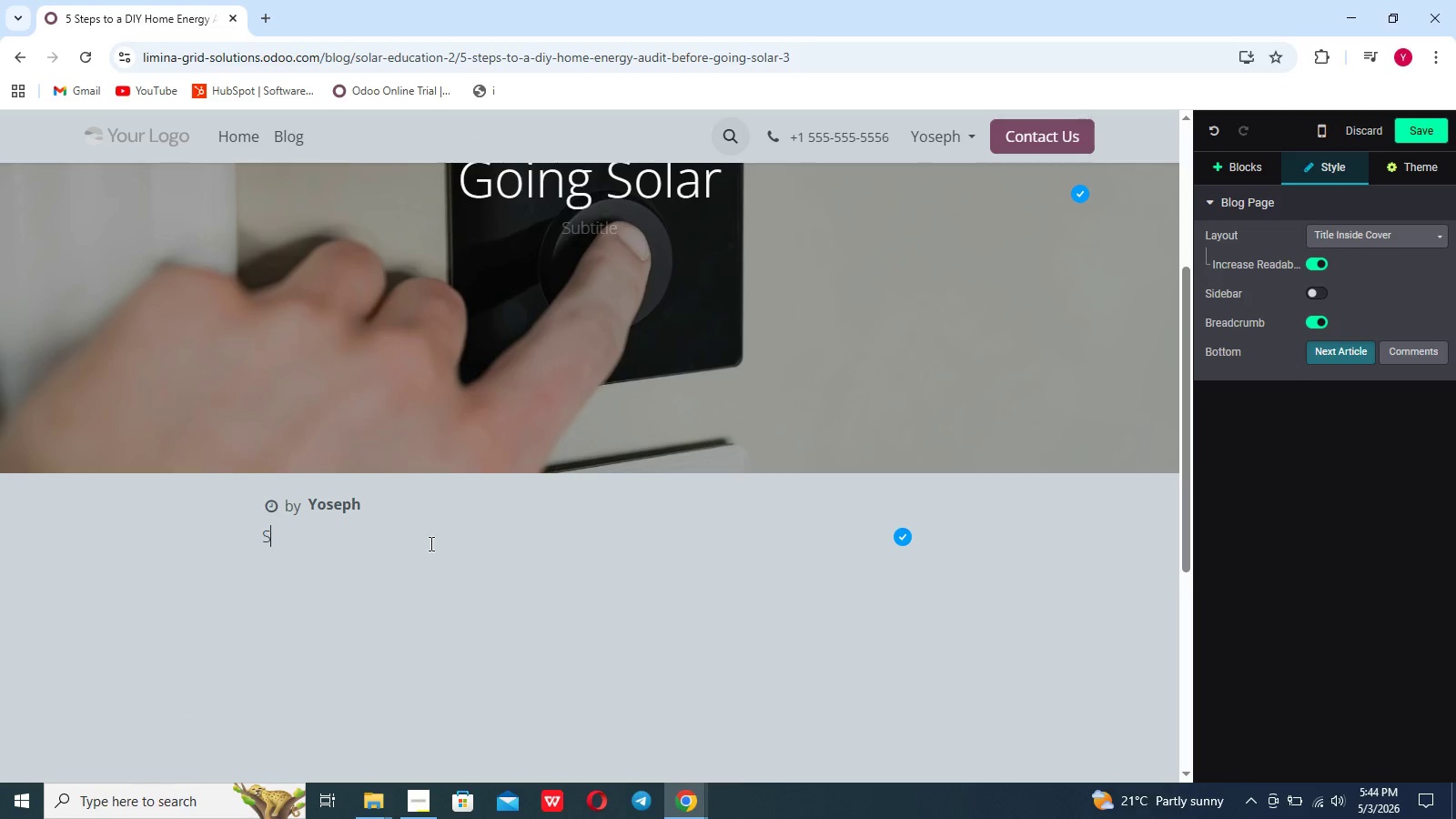 
key(Backspace)
 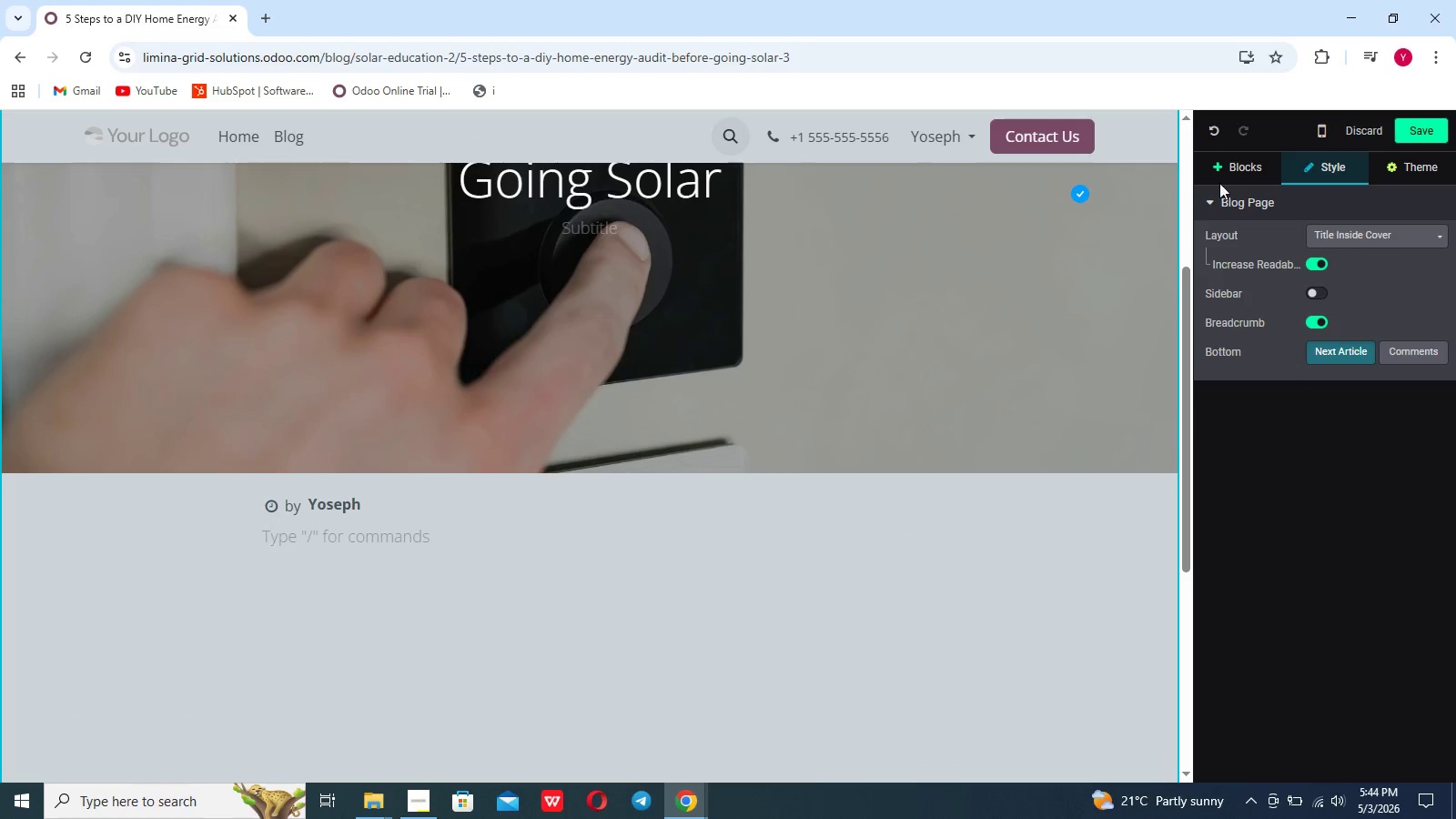 
left_click([1232, 178])
 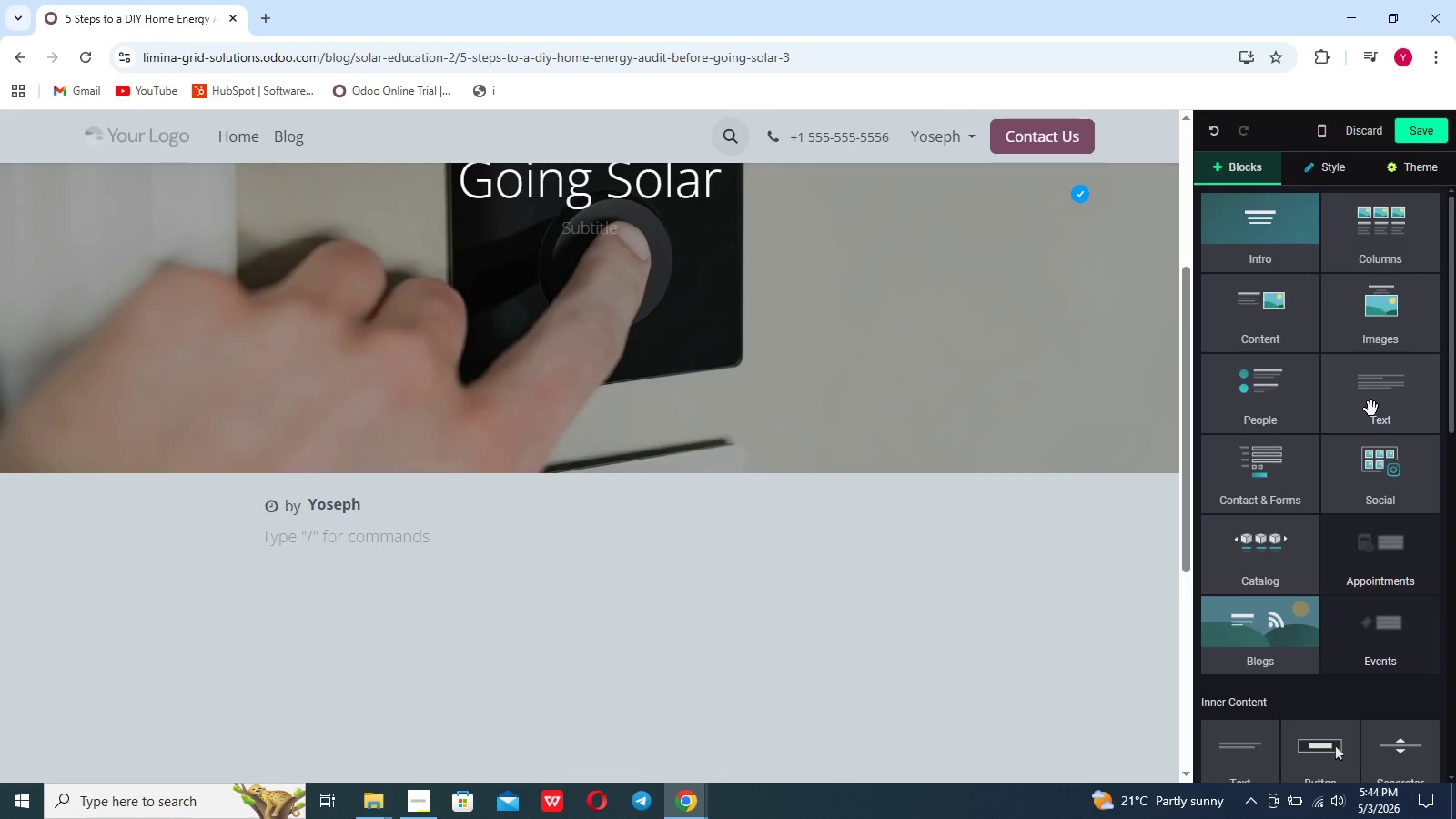 
left_click([1371, 409])
 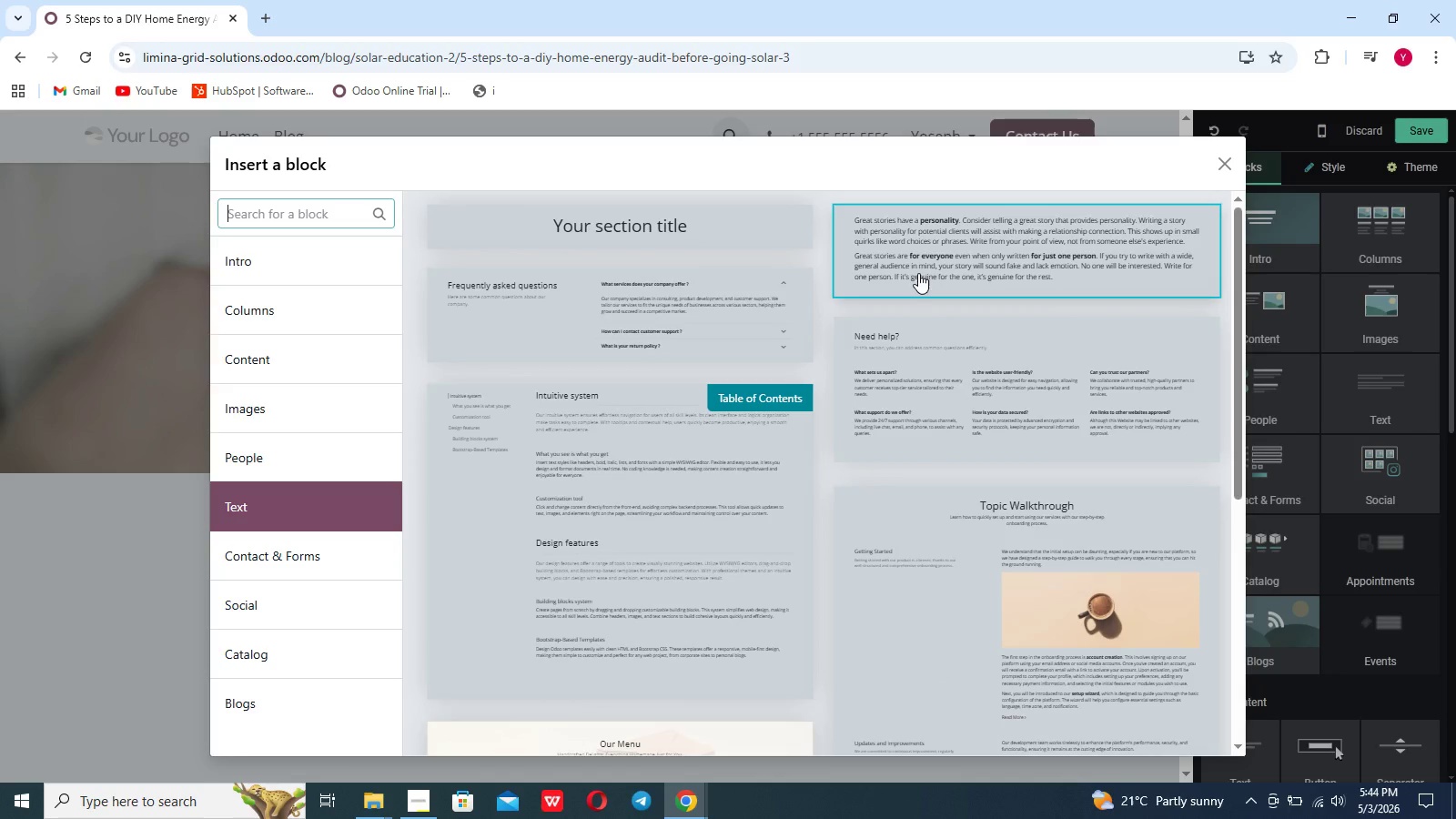 
left_click([917, 268])
 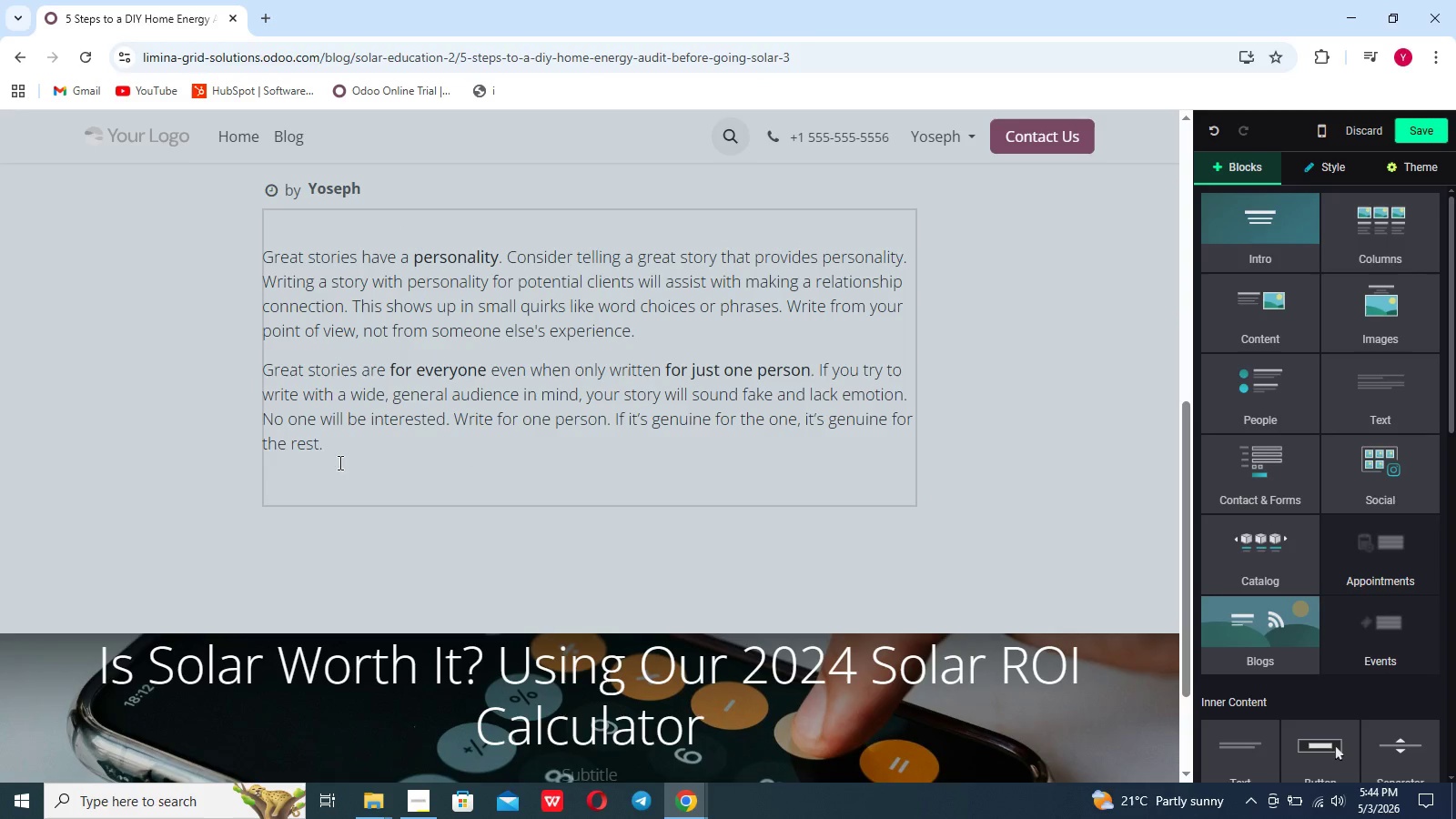 
left_click_drag(start_coordinate=[330, 458], to_coordinate=[233, 246])
 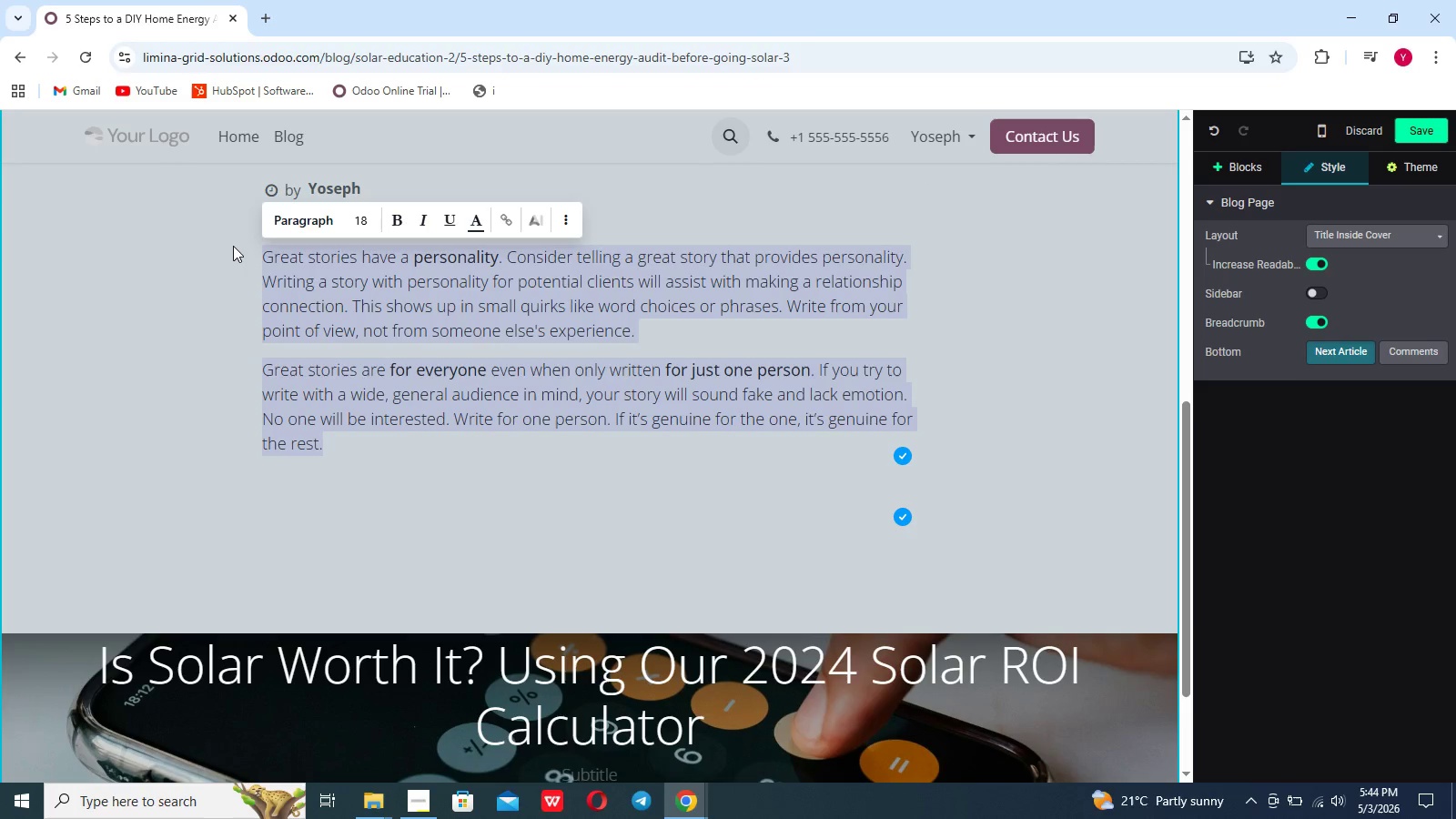 
key(Backspace)
type(BEFORE YOU PUT A SINGLE solar panel on your roof,you need to look your ouse.At luminia Grid DO)
key(Backspace)
key(Backspace)
type(Solutionsm)
key(Backspace)
type(, we tell all our subut)
key(Backspace)
type(rban renovators the same thing: generatio)
 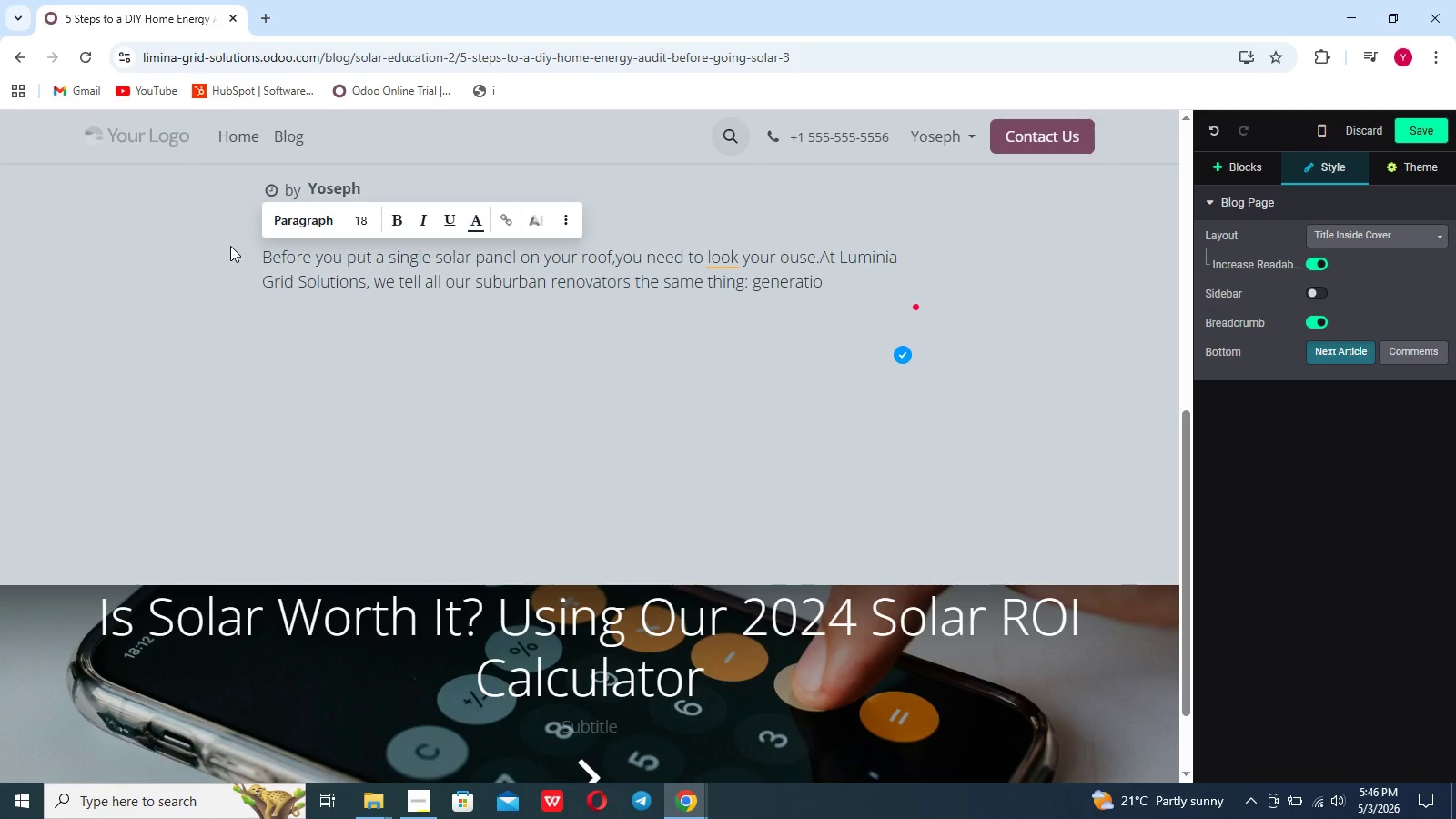 
key(Backspace)
type(ng)
 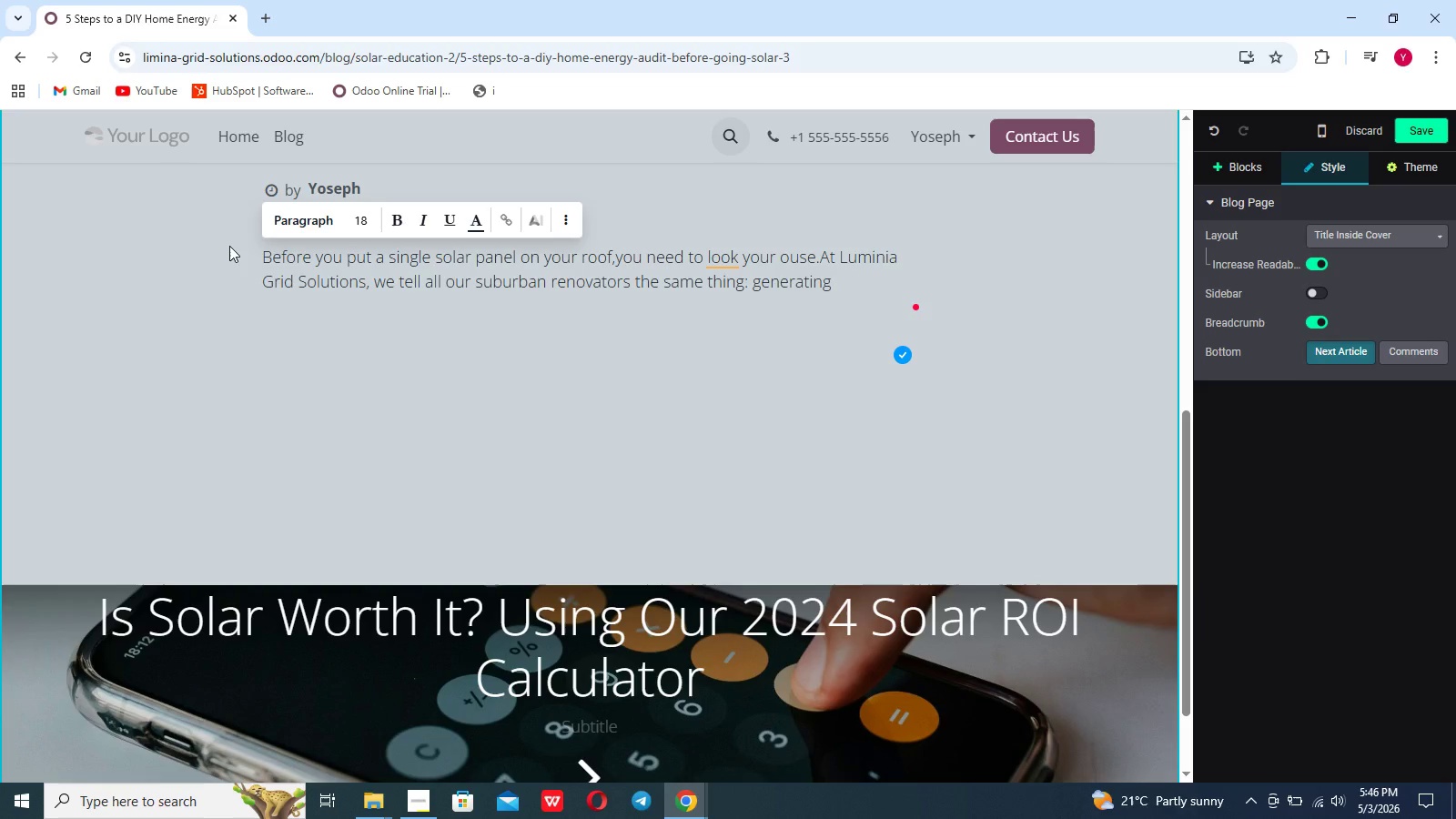 
type( your own c;)
key(Backspace)
type(lean power is fantastic)
 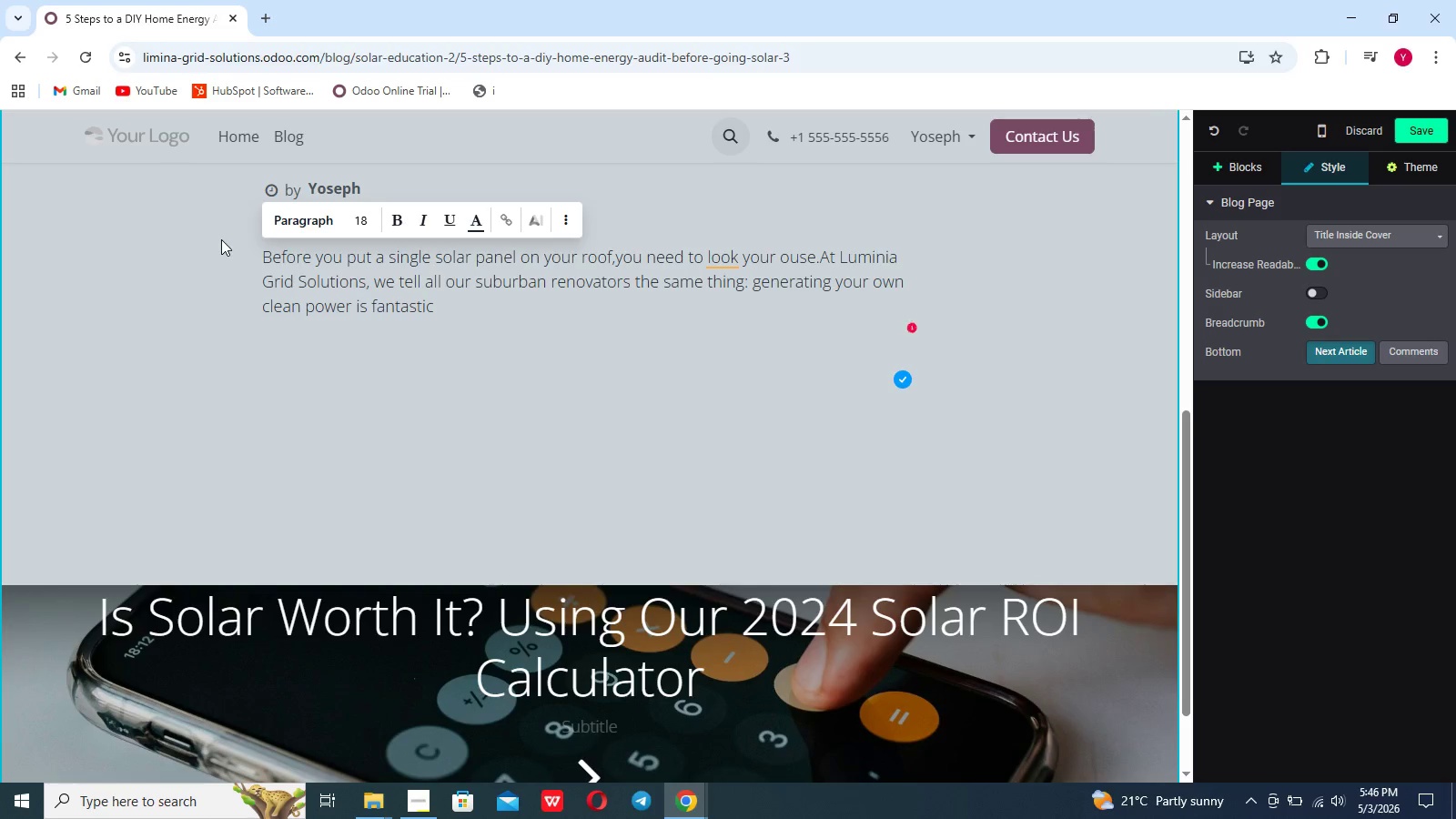 
wait(9.17)
 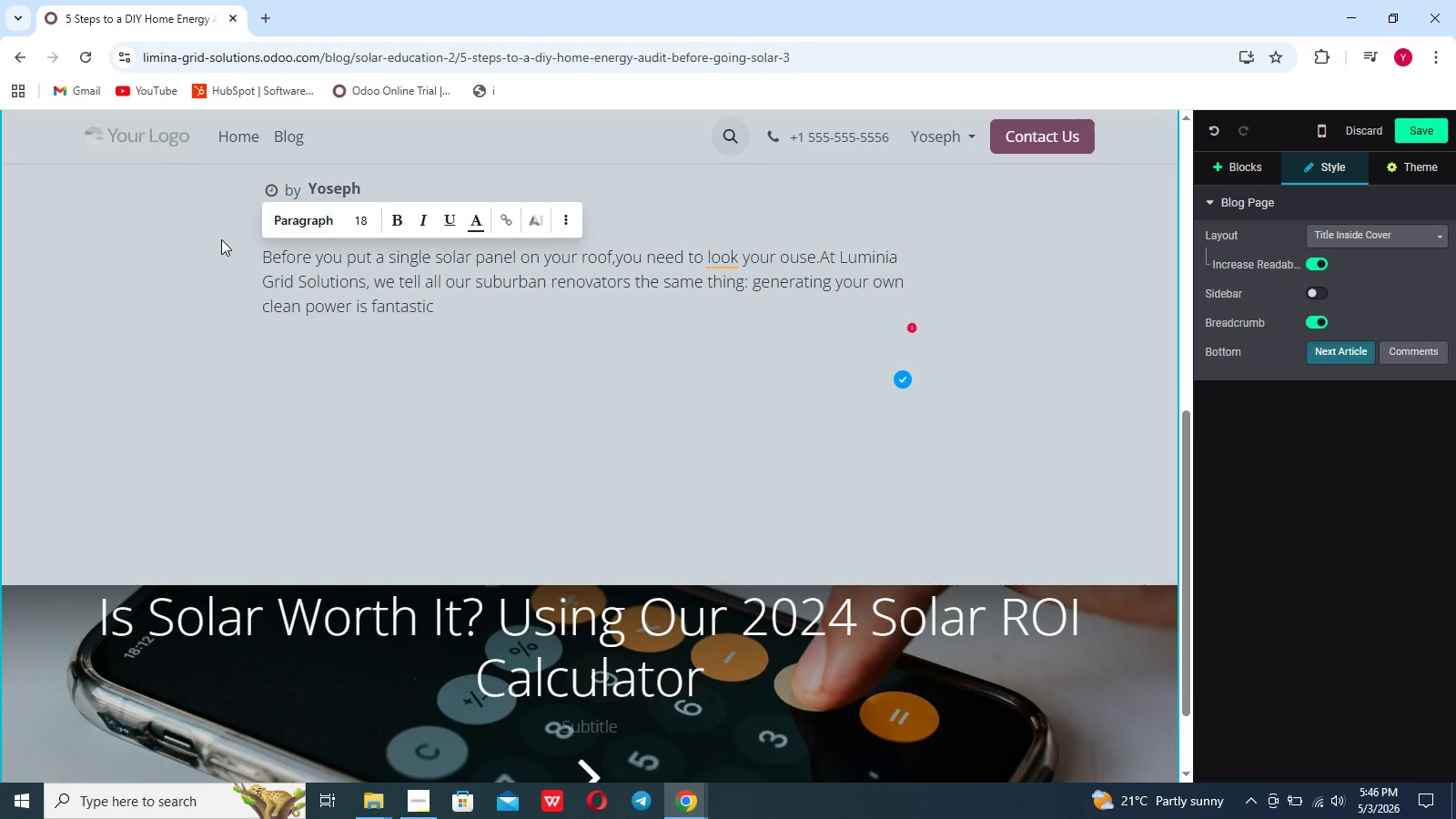 
type(, but wasting that power through a leaky i)
key(Backspace)
key(Backspace)
type(, inefficient home is crity)
key(Backspace)
type(ical)
 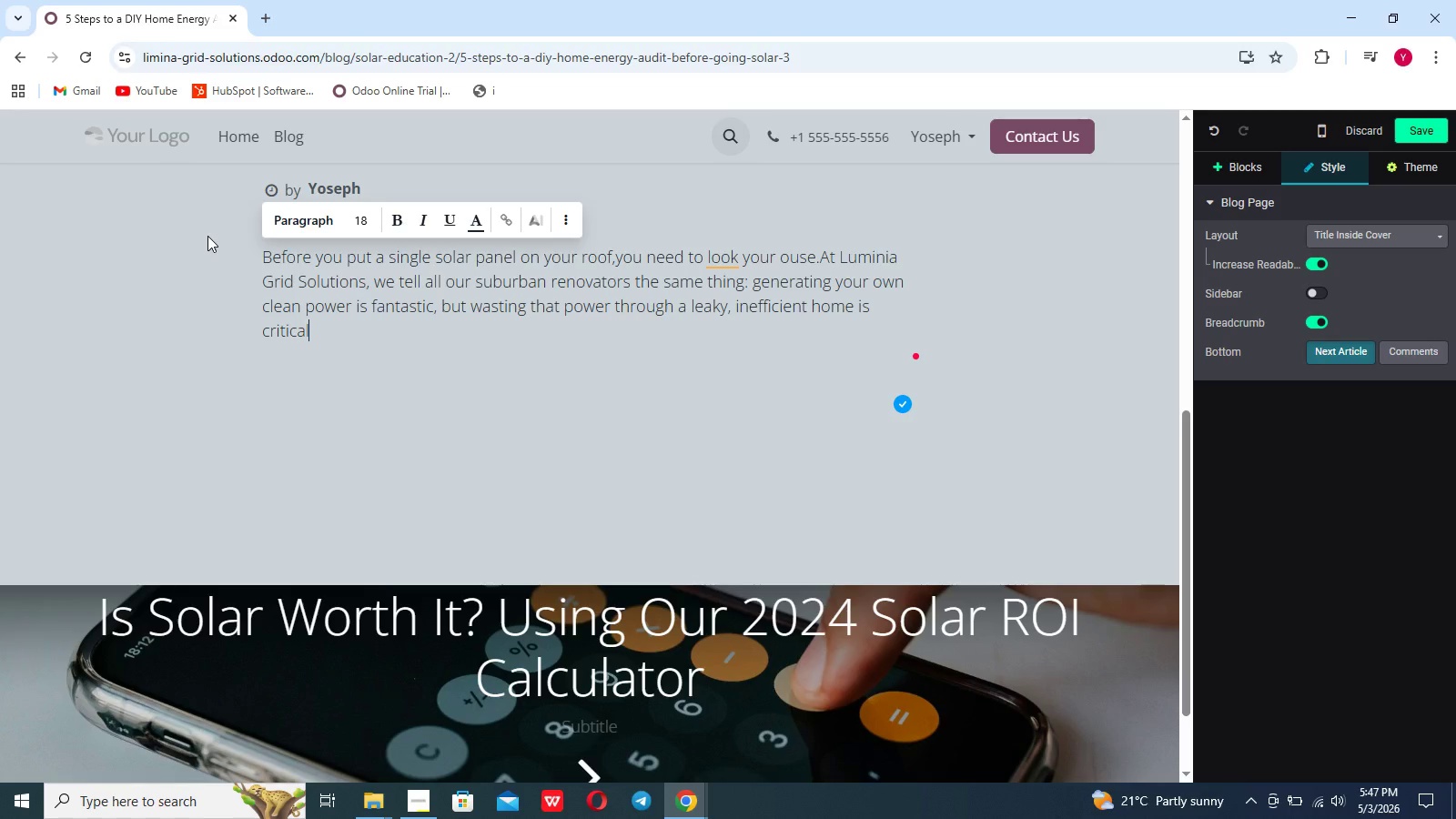 
type( reeor)
key(Backspace)
key(Backspace)
key(Backspace)
key(Backspace)
key(Backspace)
type(ree)
key(Backspace)
key(Backspace)
key(Backspace)
type(er)
key(Backspace)
type(rroe)
key(Backspace)
type(r. )
key(Backspace)
 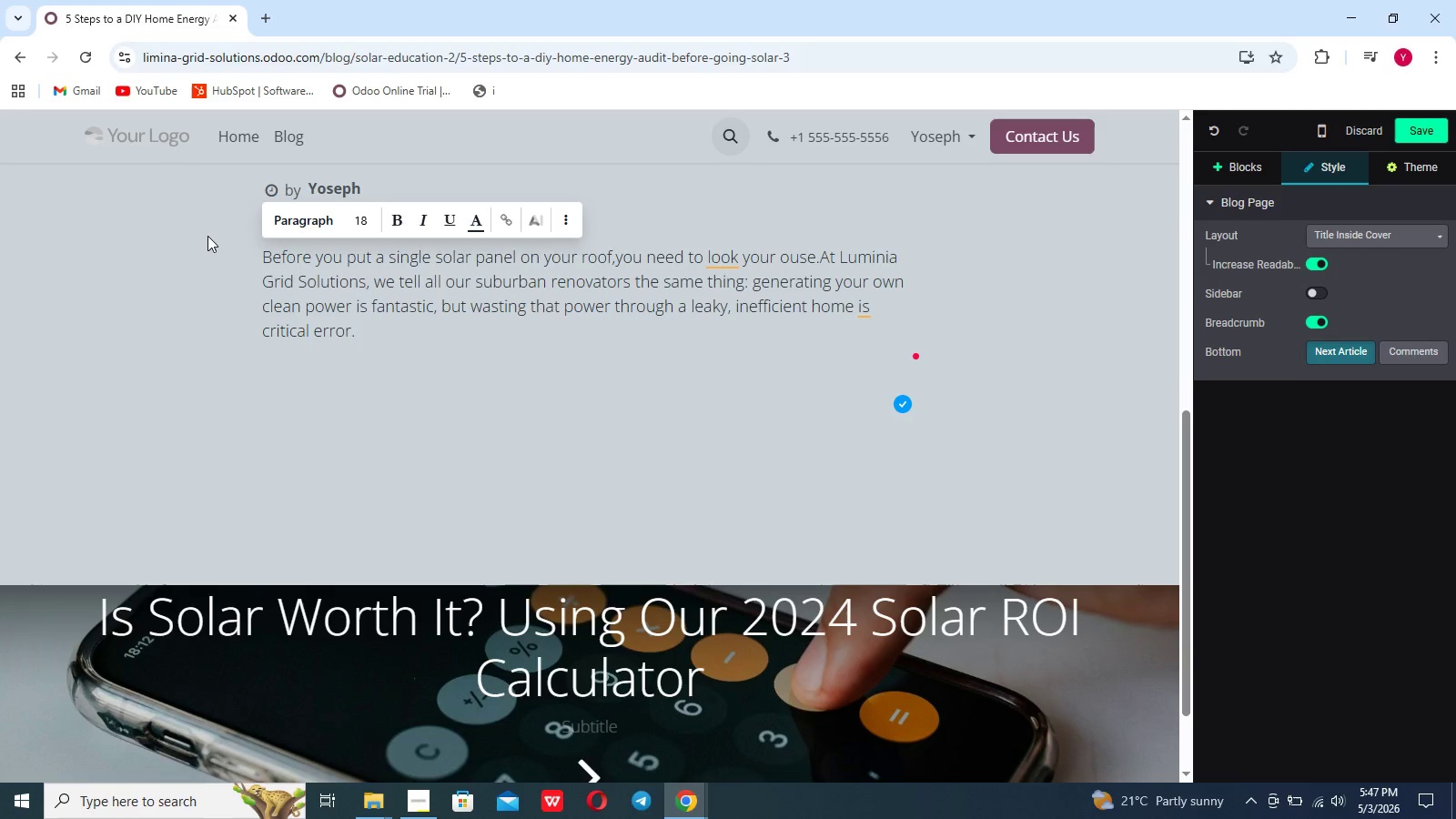 
key(Shift+Enter)
 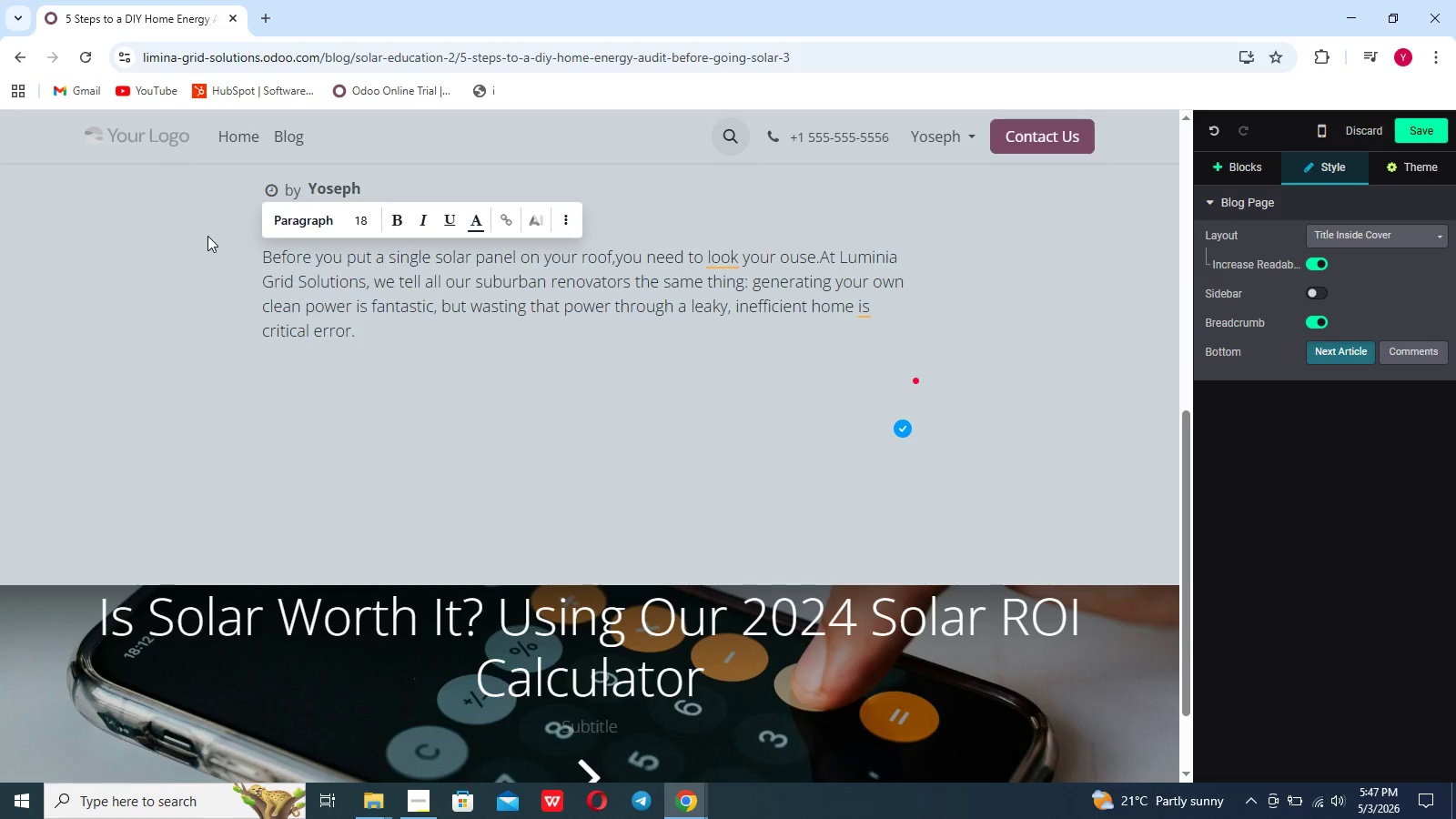 
key(Enter)
 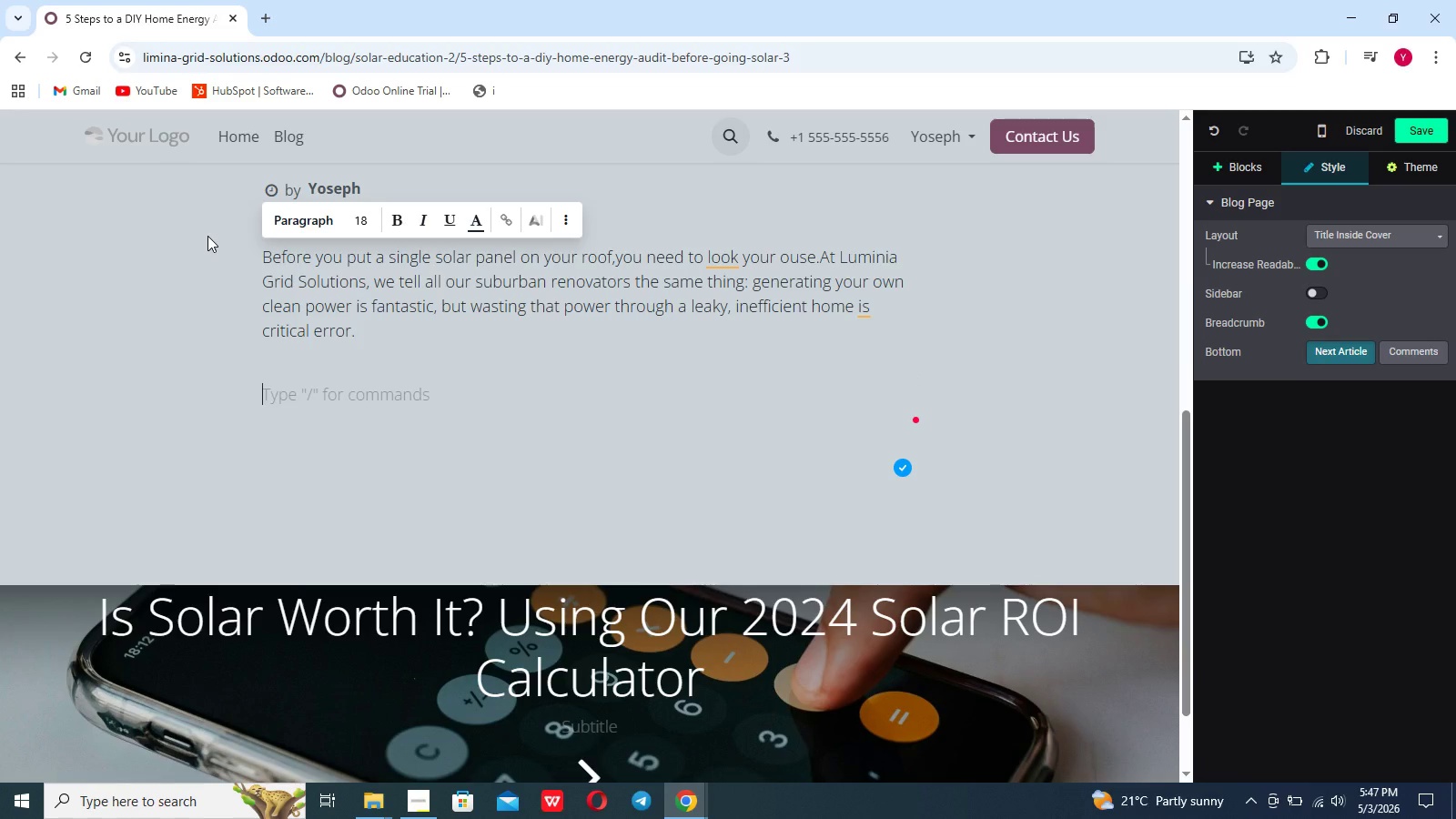 
type(To )
key(Backspace)
key(Backspace)
key(Backspace)
key(Backspace)
type(To f)
key(Backspace)
key(Backspace)
key(Backspace)
key(Backspace)
 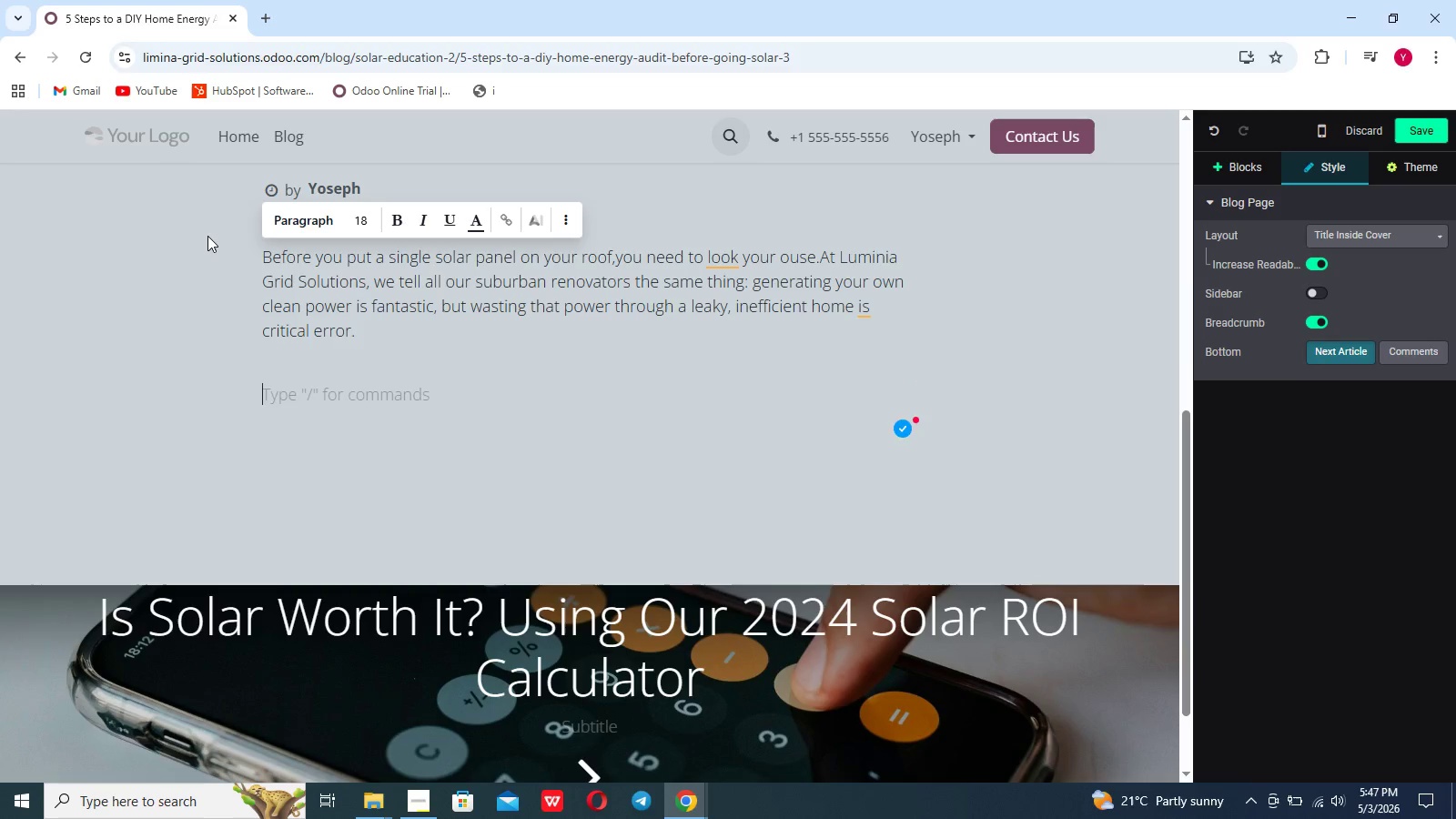 
 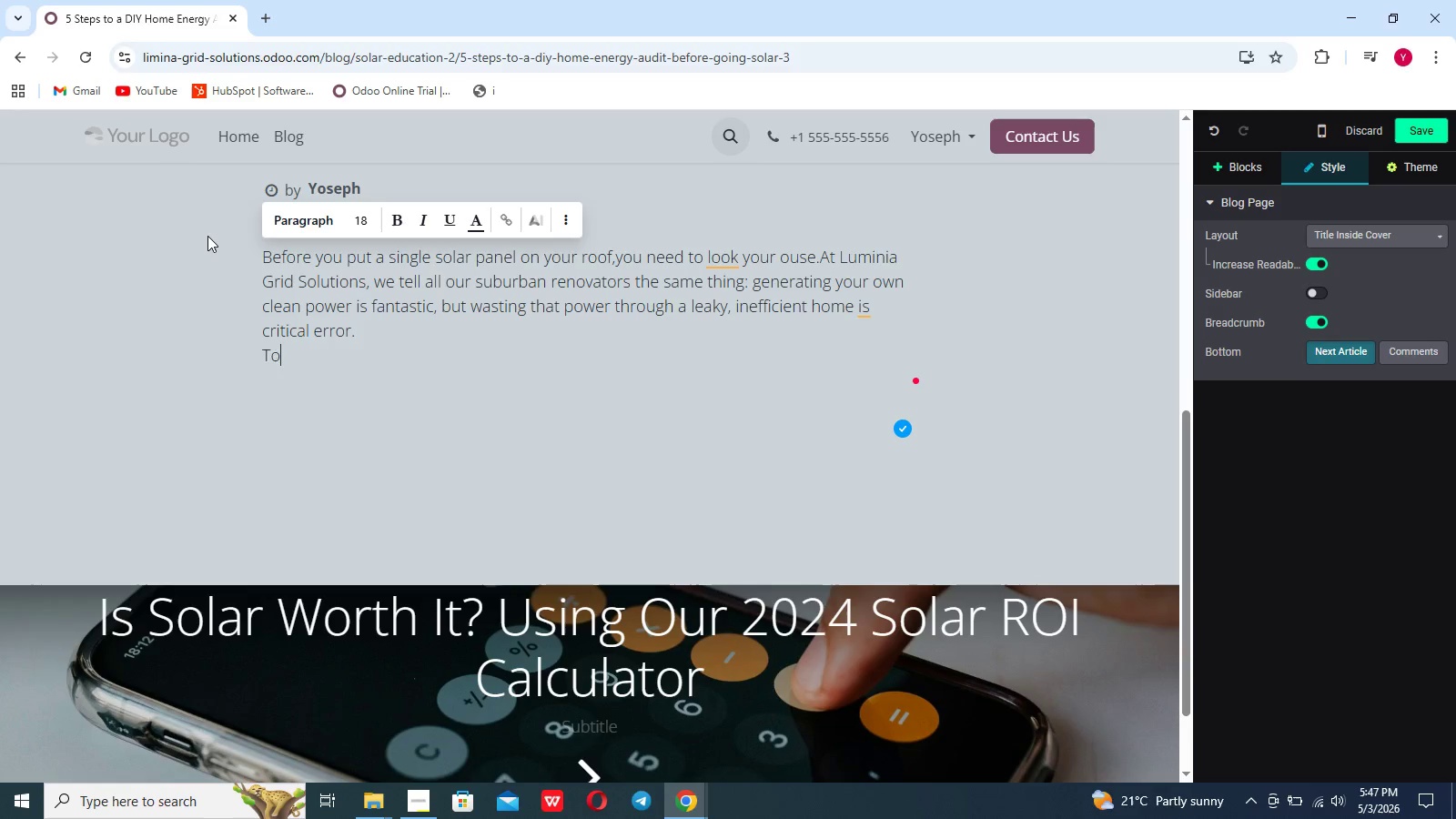 
key(Enter)
 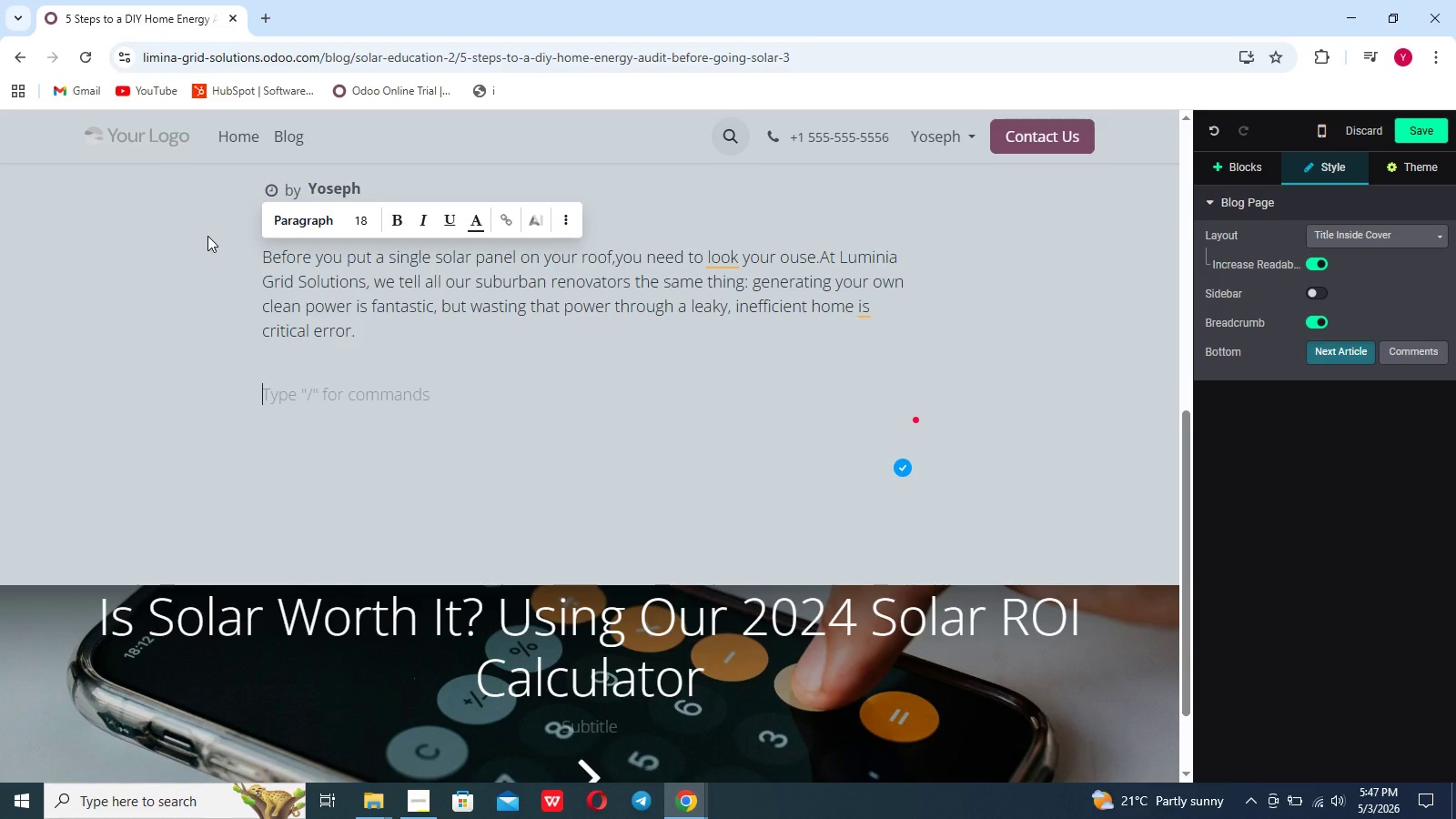 
type(To futre)
key(Backspace)
key(Backspace)
type(ure)
 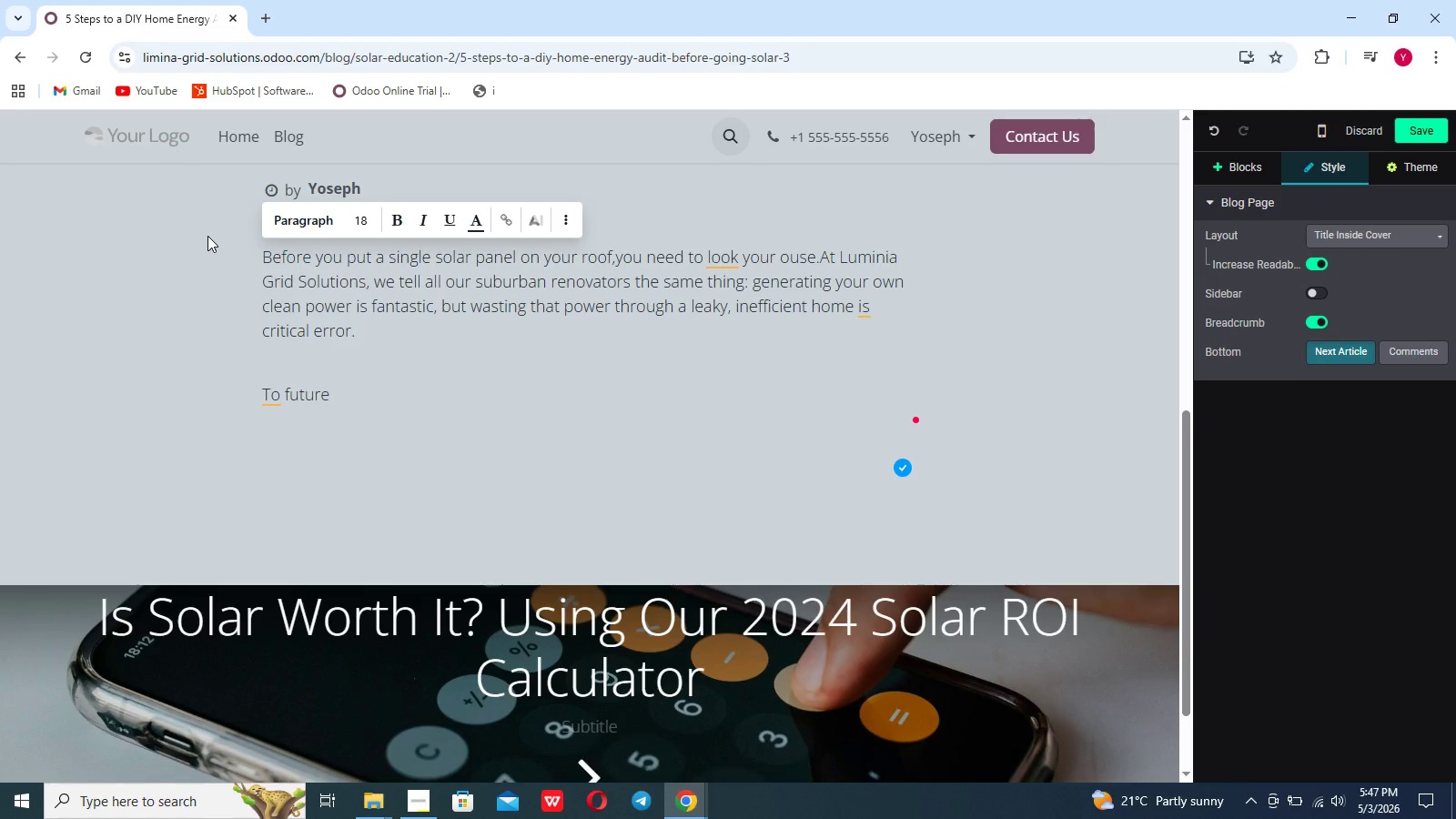 
type(-proof your home g)
 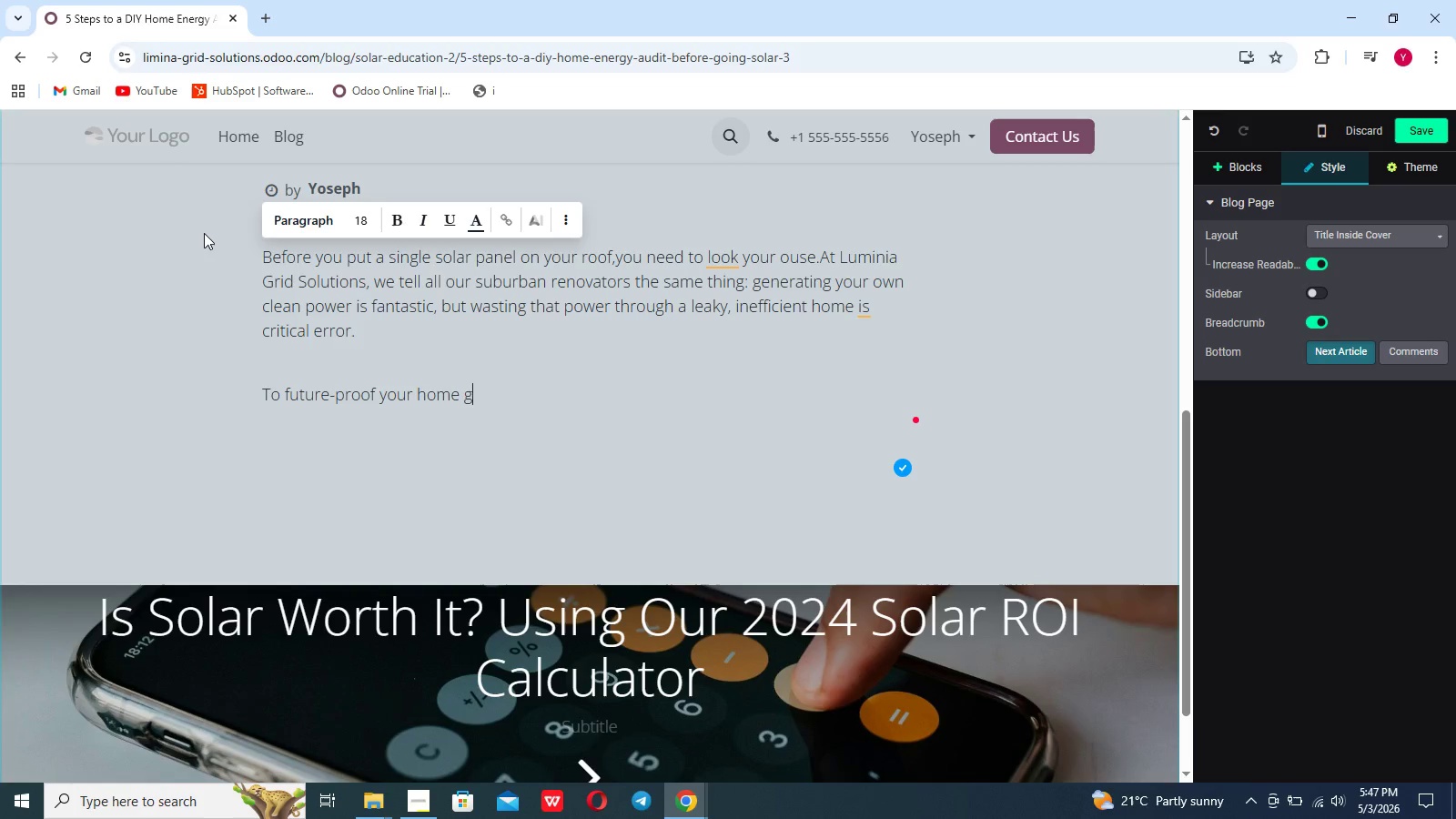 
type(ains)
key(Backspace)
key(Backspace)
key(Backspace)
key(Backspace)
key(Backspace)
type(against rising energy)
 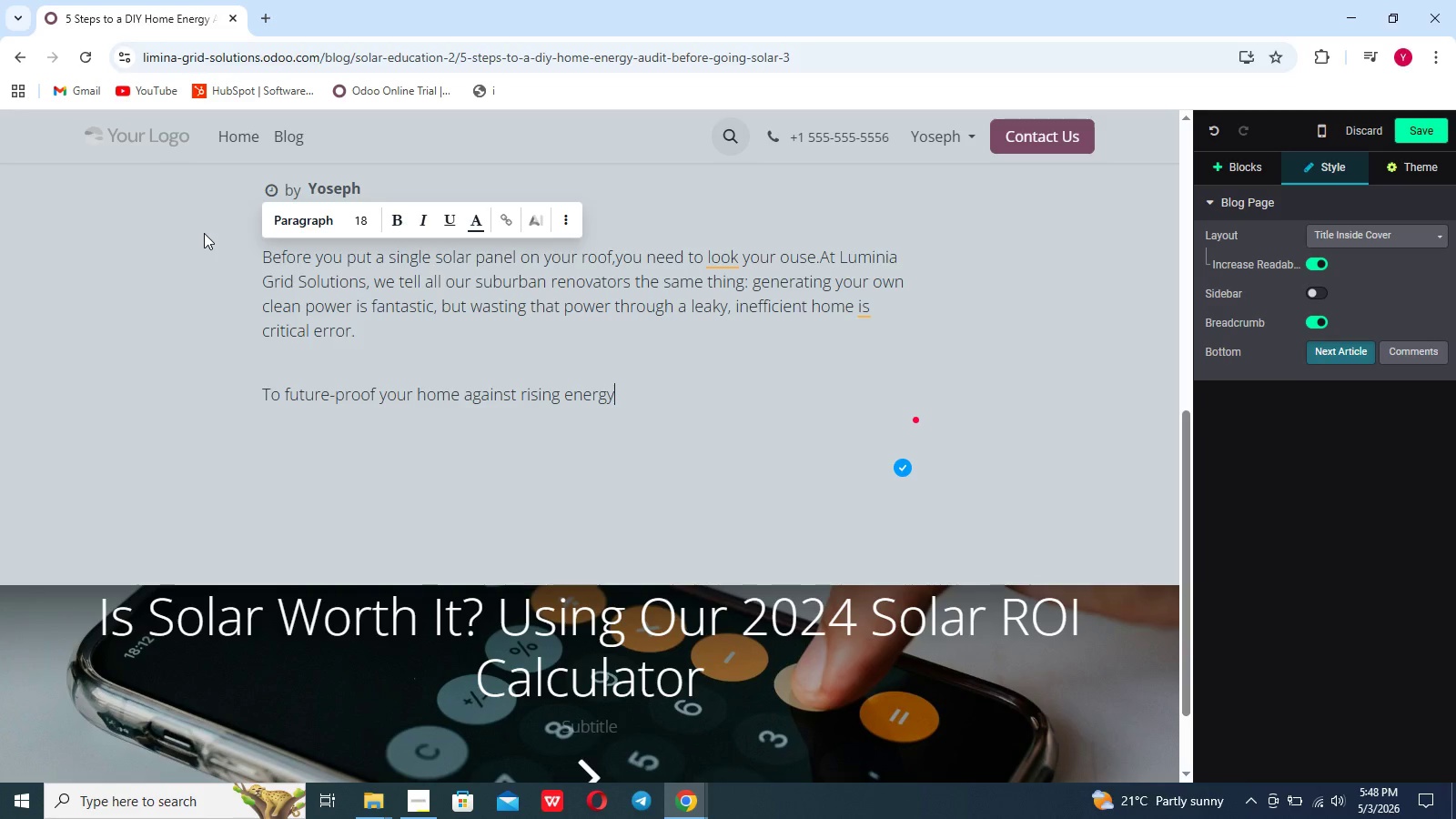 
type( costs and es)
key(Backspace)
type(nsure)
 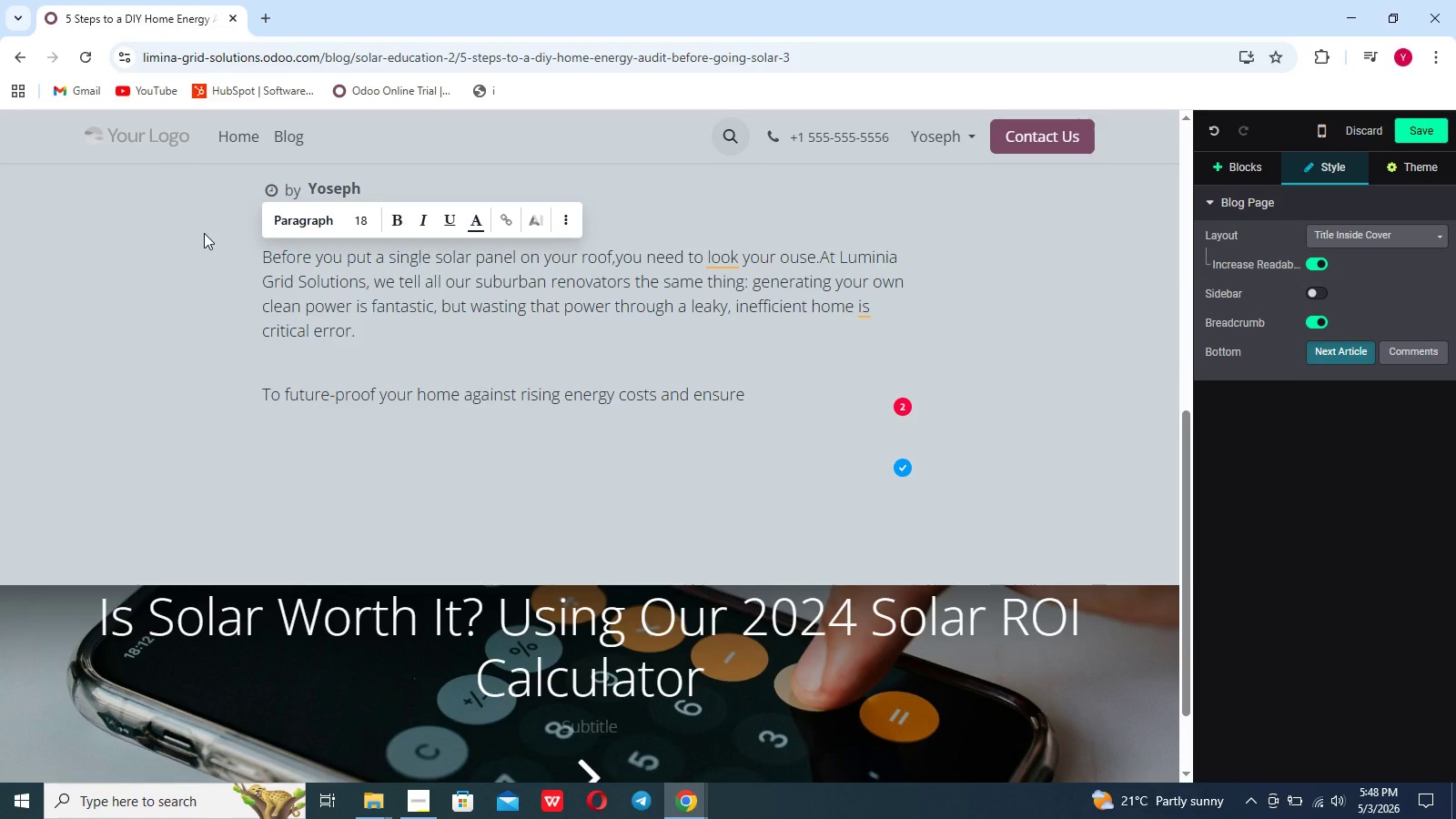 
type( your)
key(Backspace)
type( don't)
 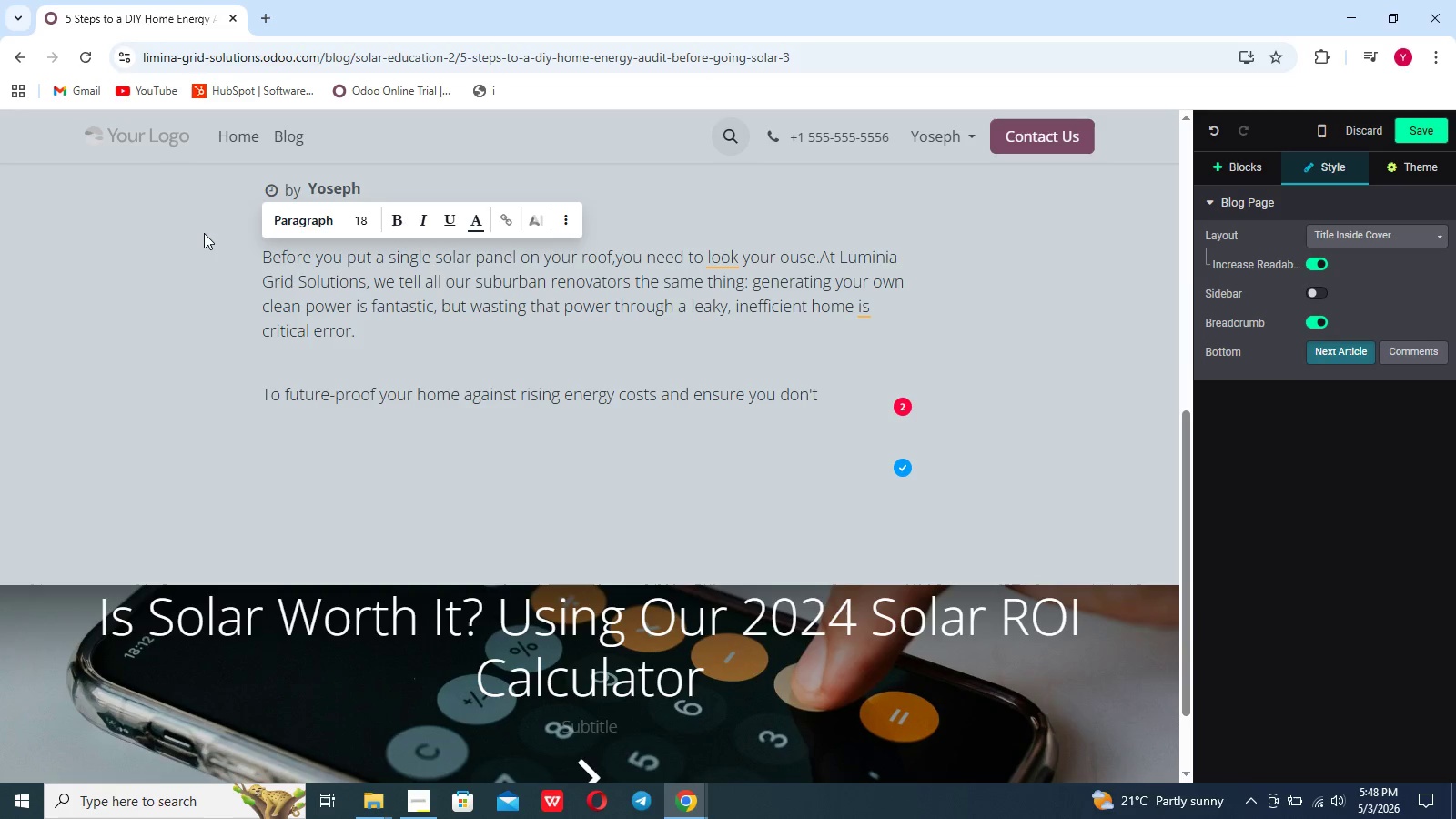 
type( ovrpay for an oc)
key(Backspace)
type(versized solar array, you need to conduct a home energy)
 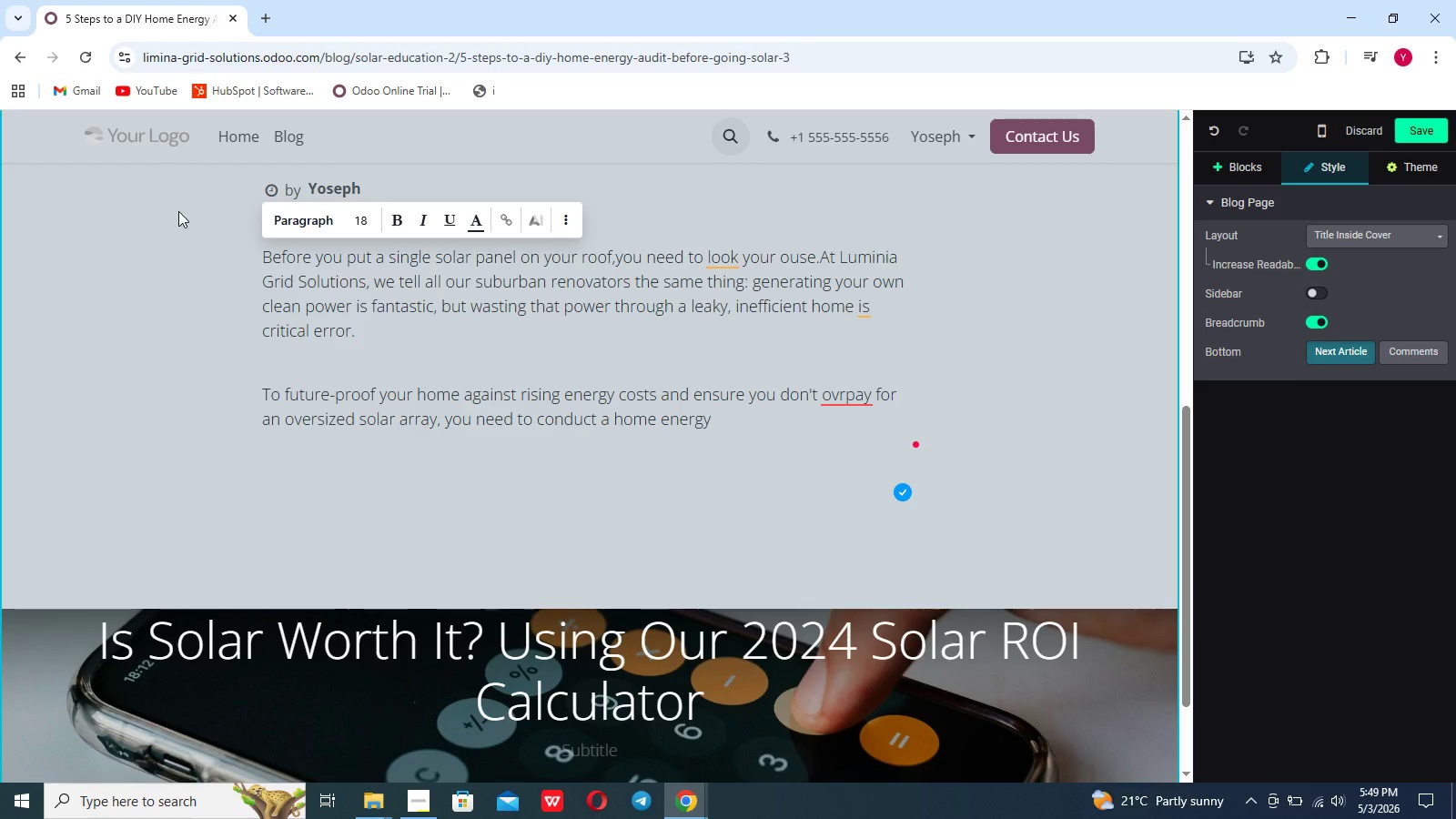 
type( audit)
 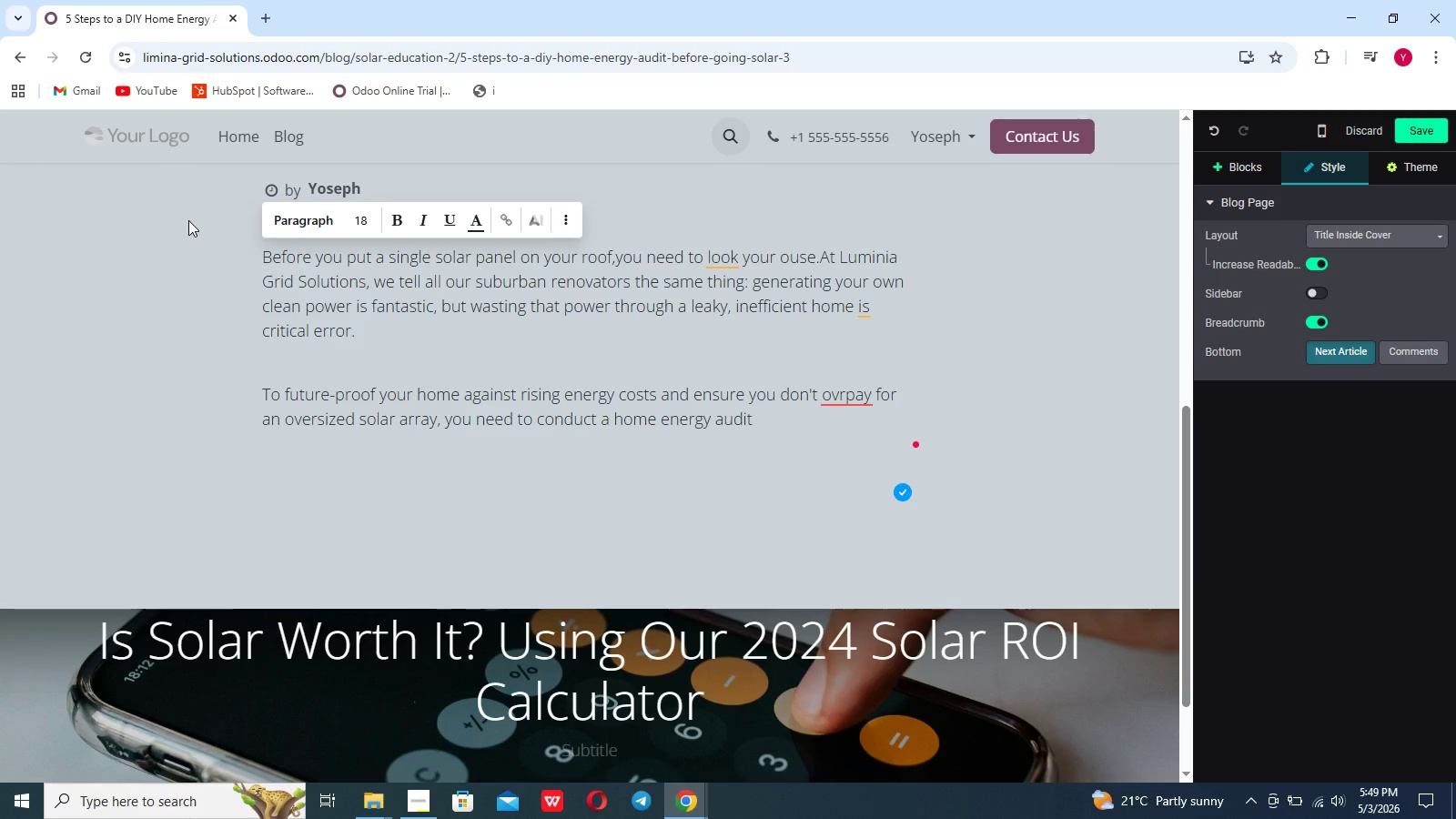 
type(. By tightening up your property's efficiency first, you ensure that every watt generated by )
 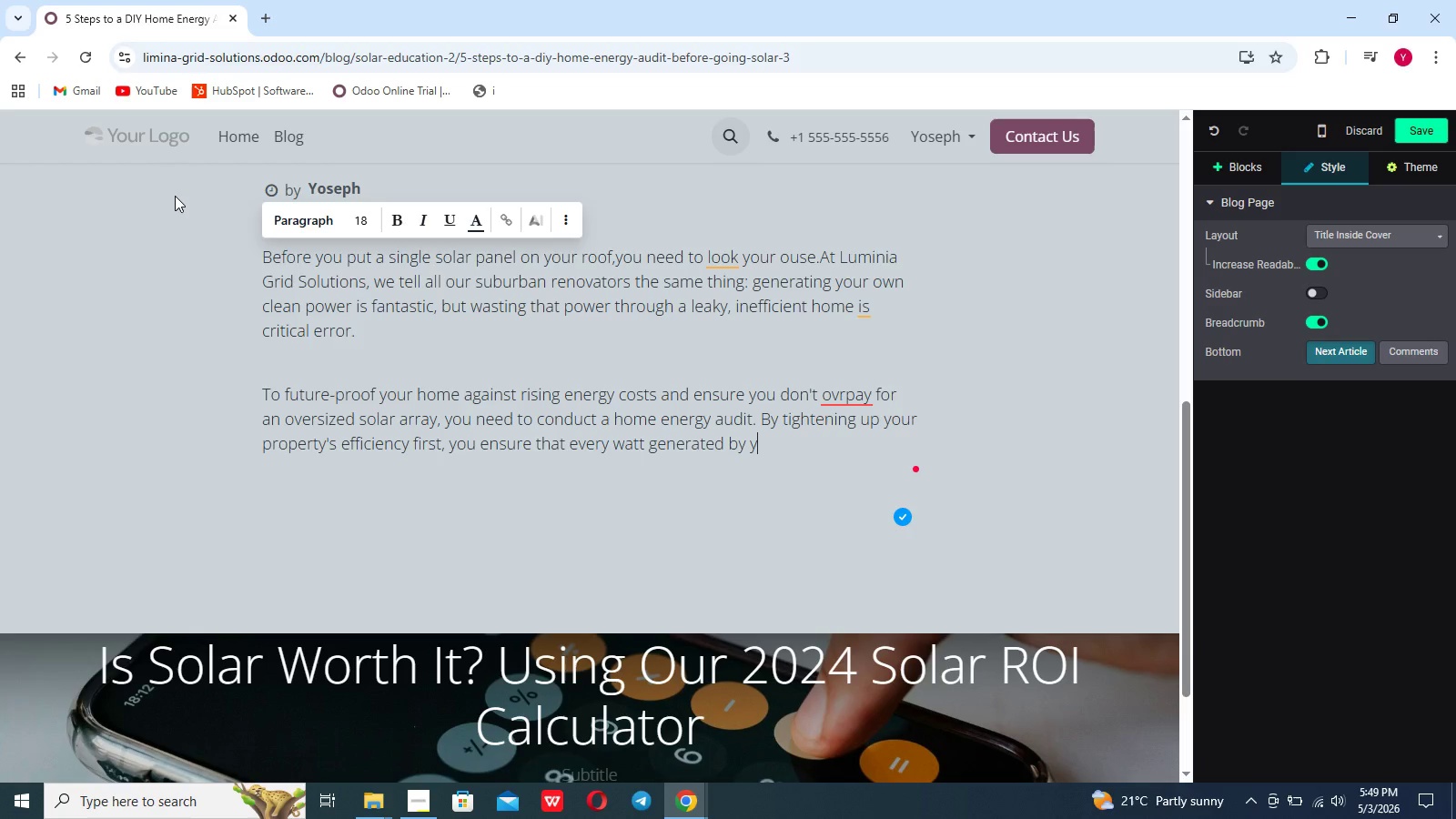 
 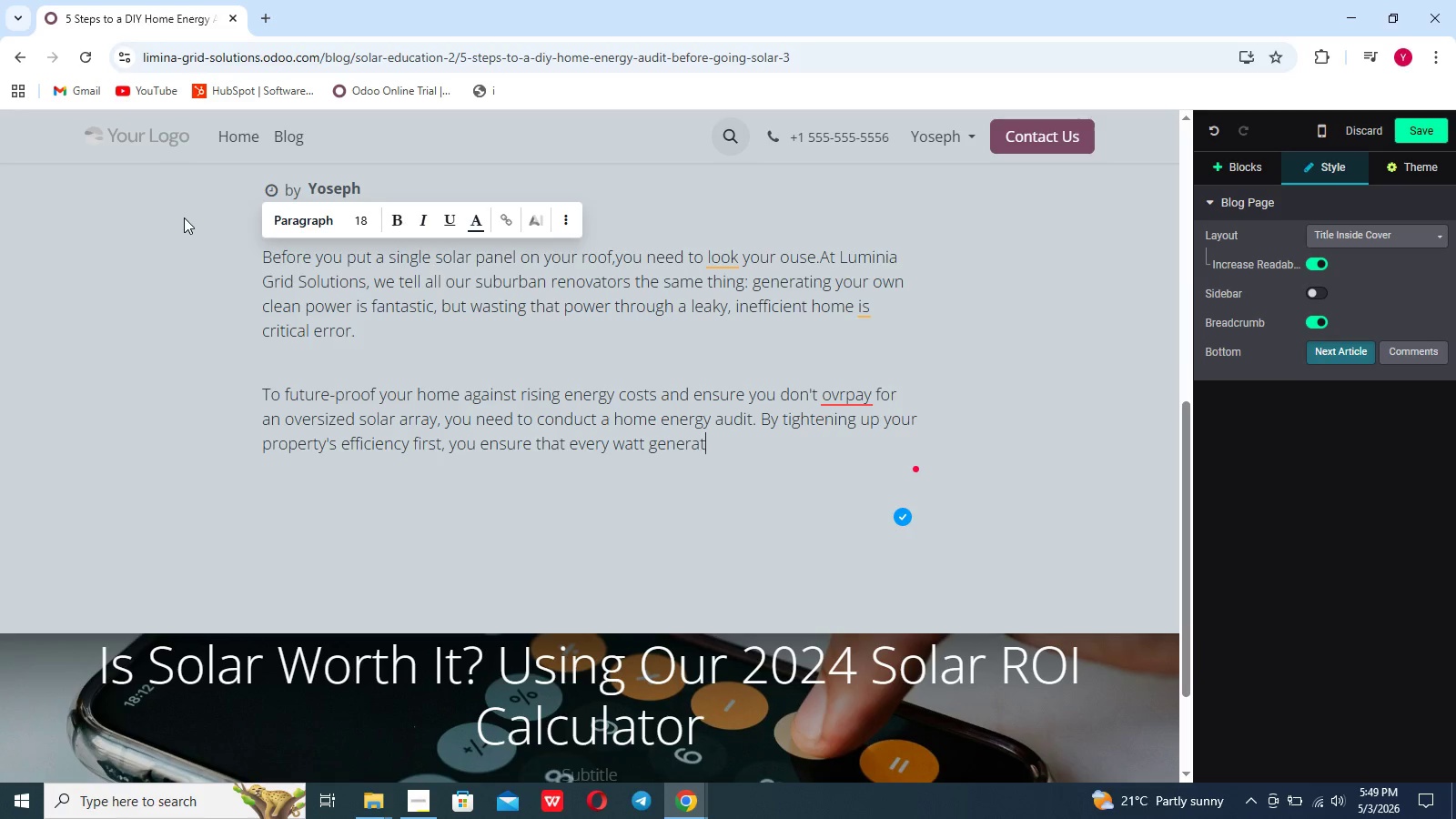 
type(your future systems)
 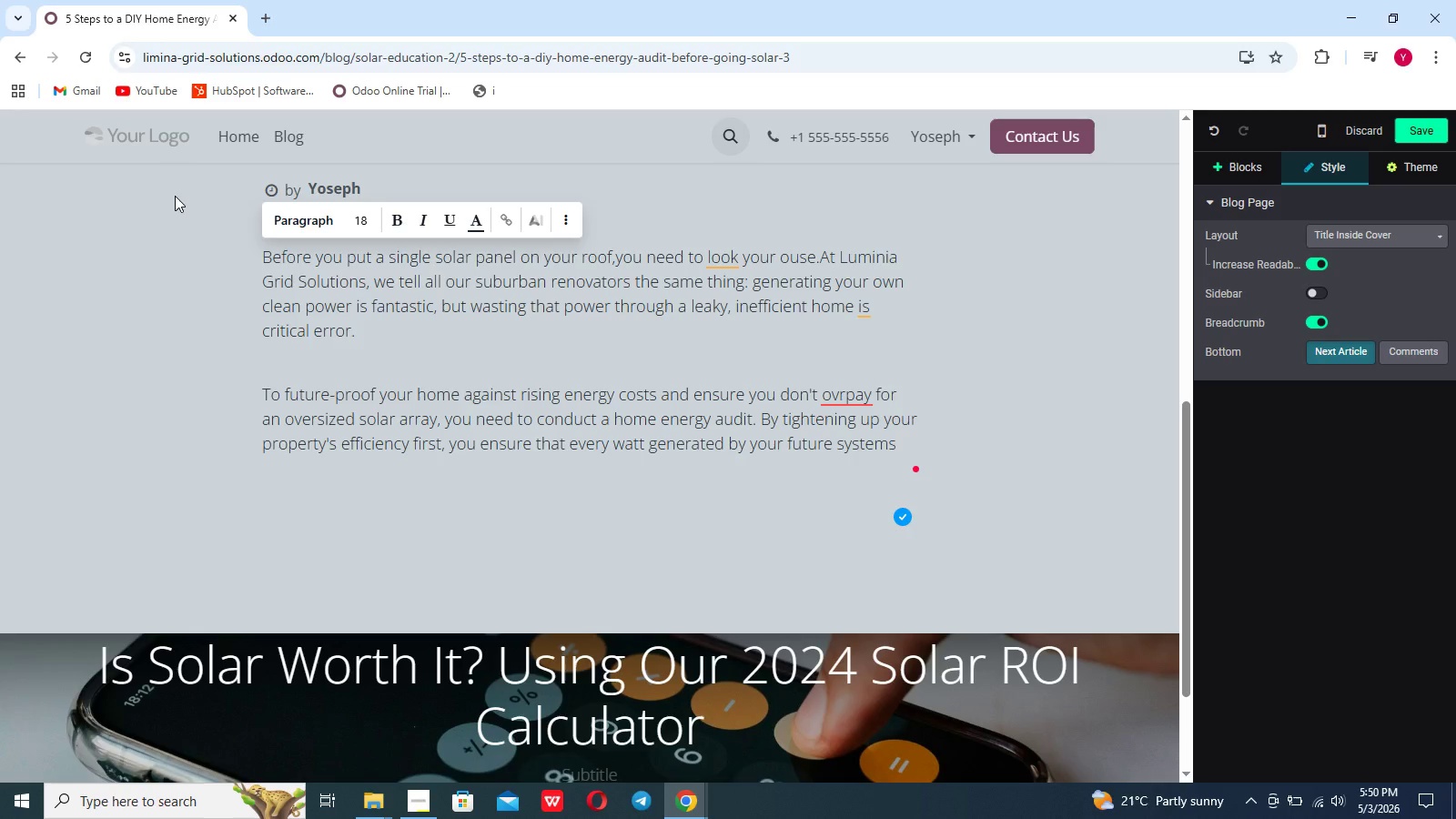 
wait(9.69)
 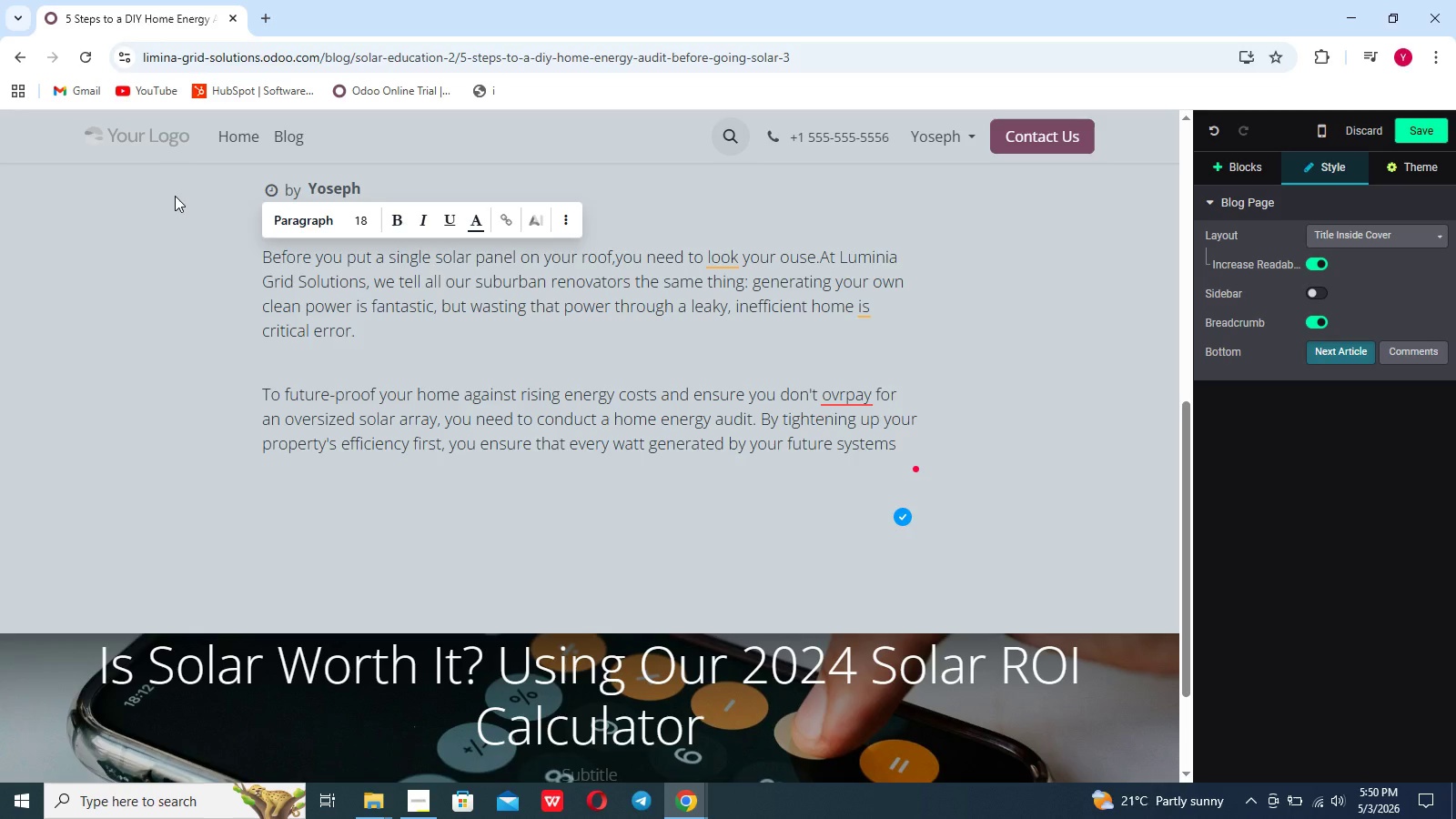 
type( is put to f)
key(Backspace)
type(good use. Here are five)
 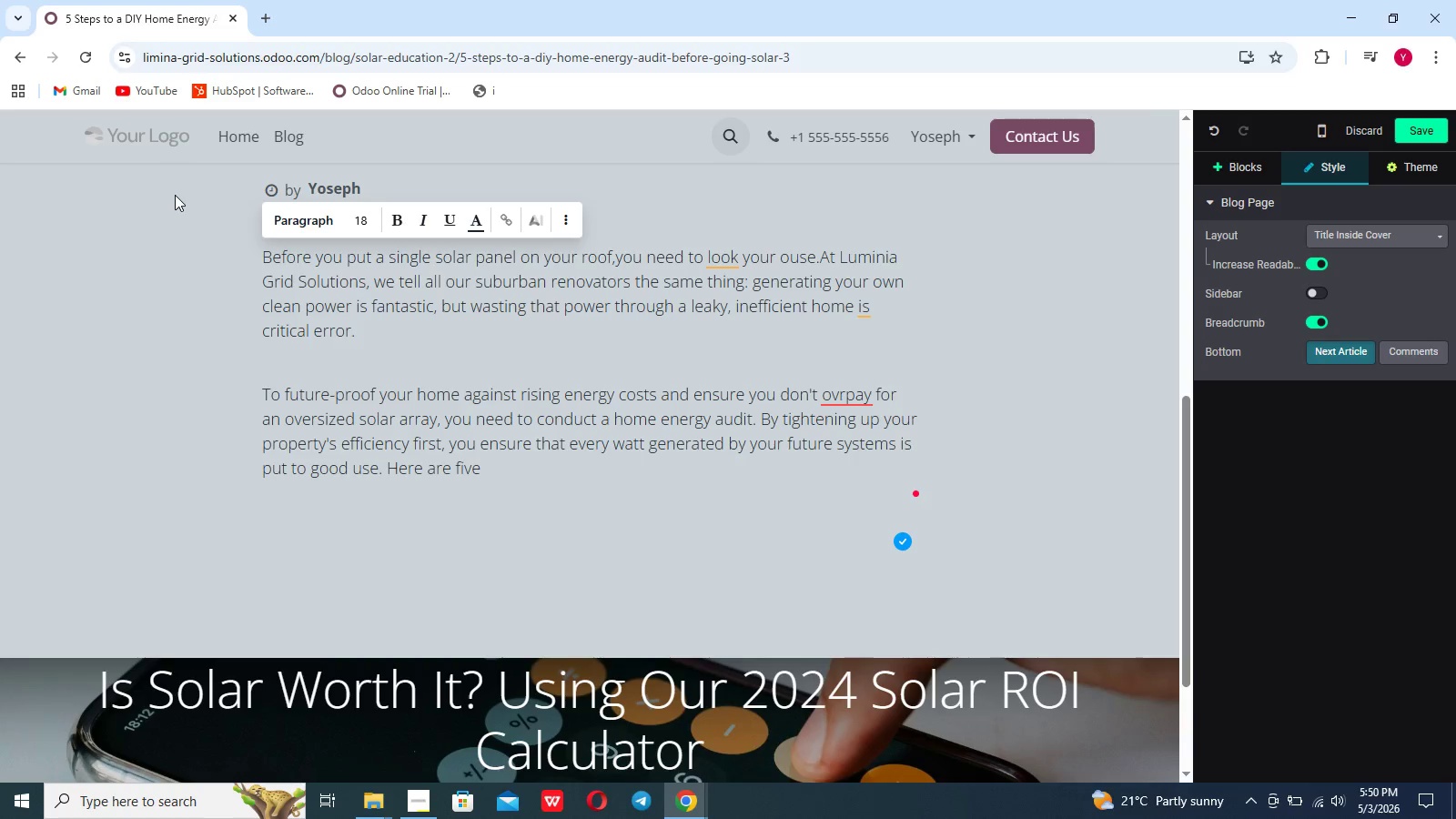 
wait(7.42)
 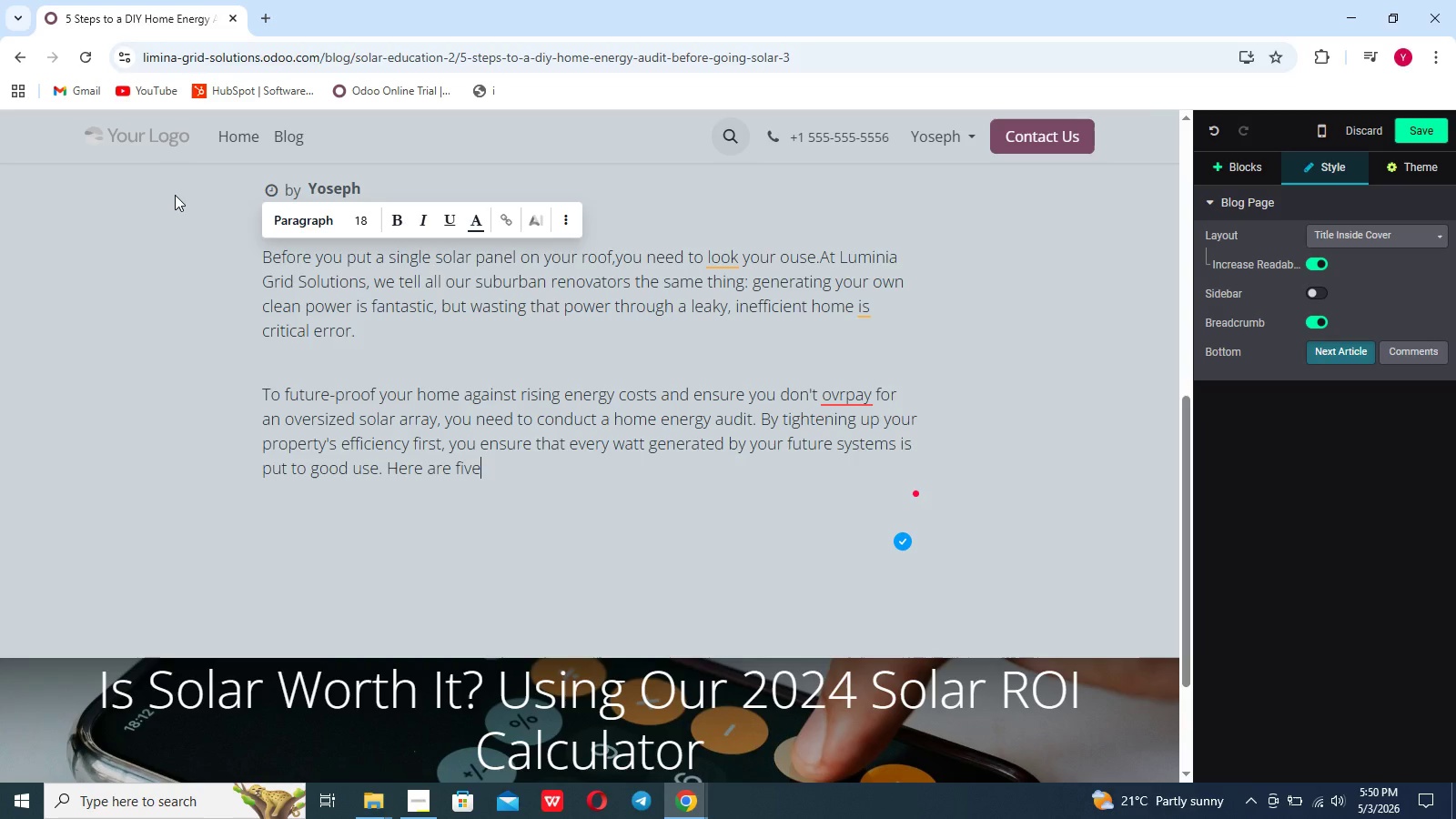 
type( DIY steps)
 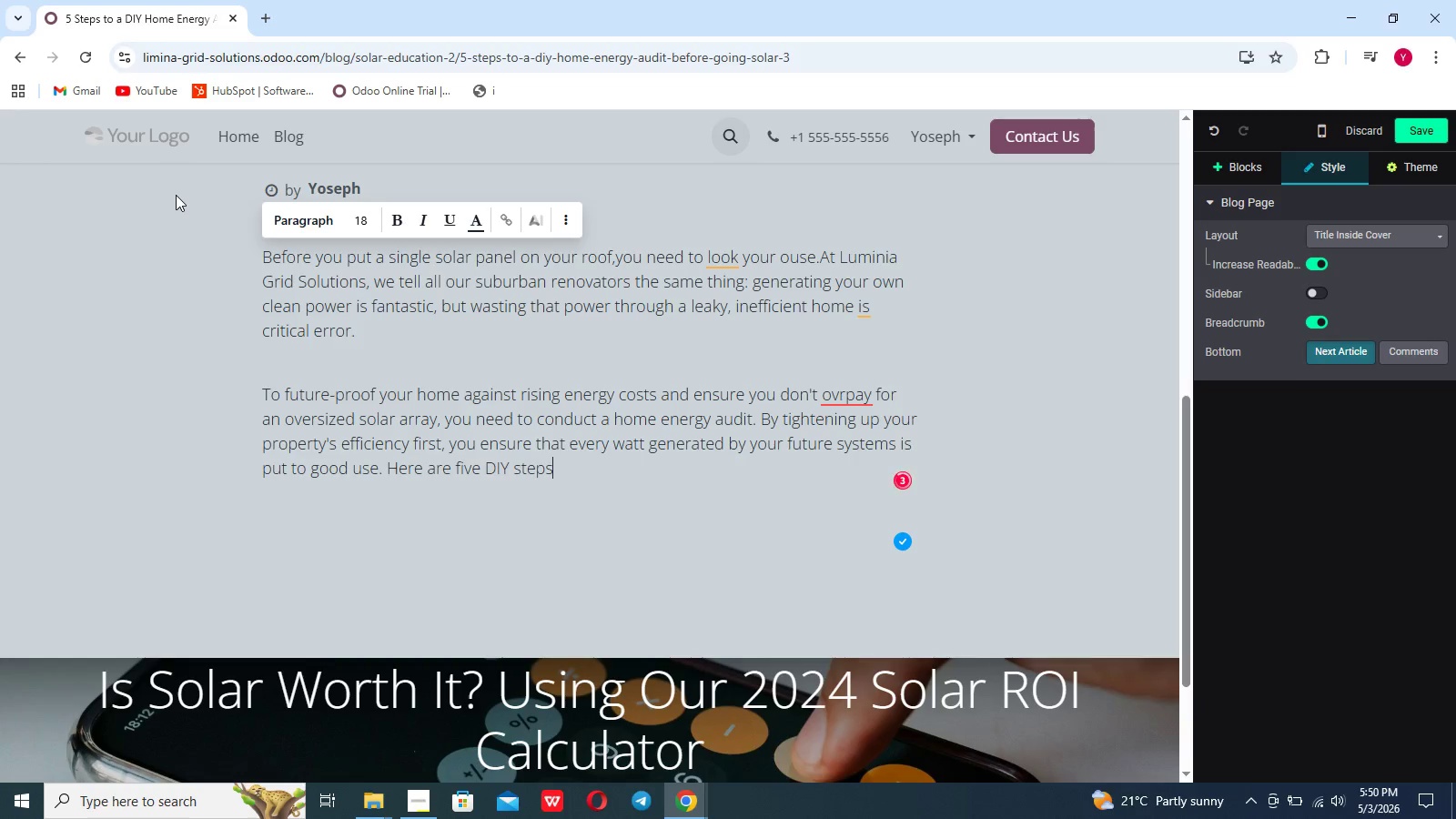 
type( to get you started)
 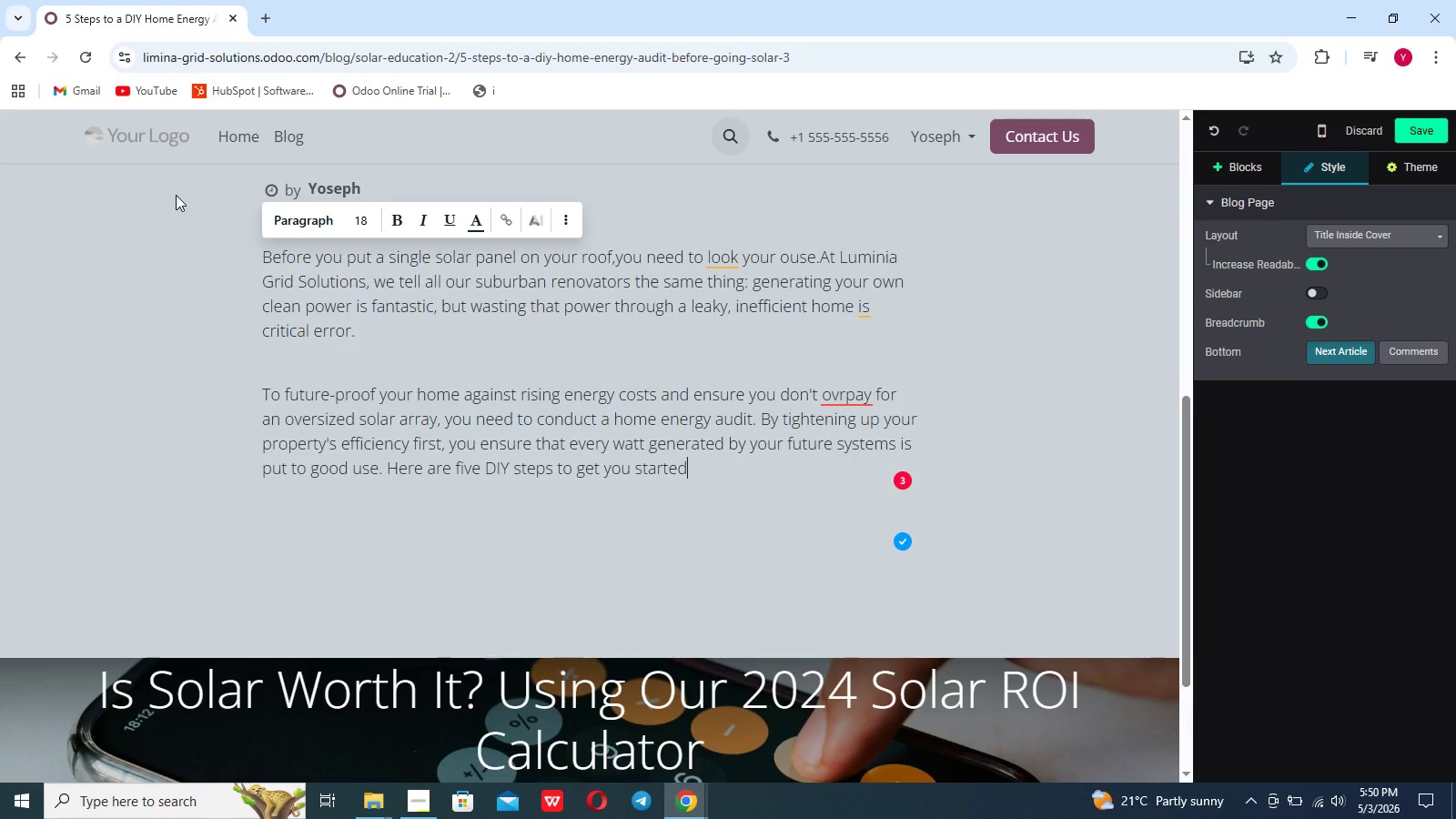 
wait(5.92)
 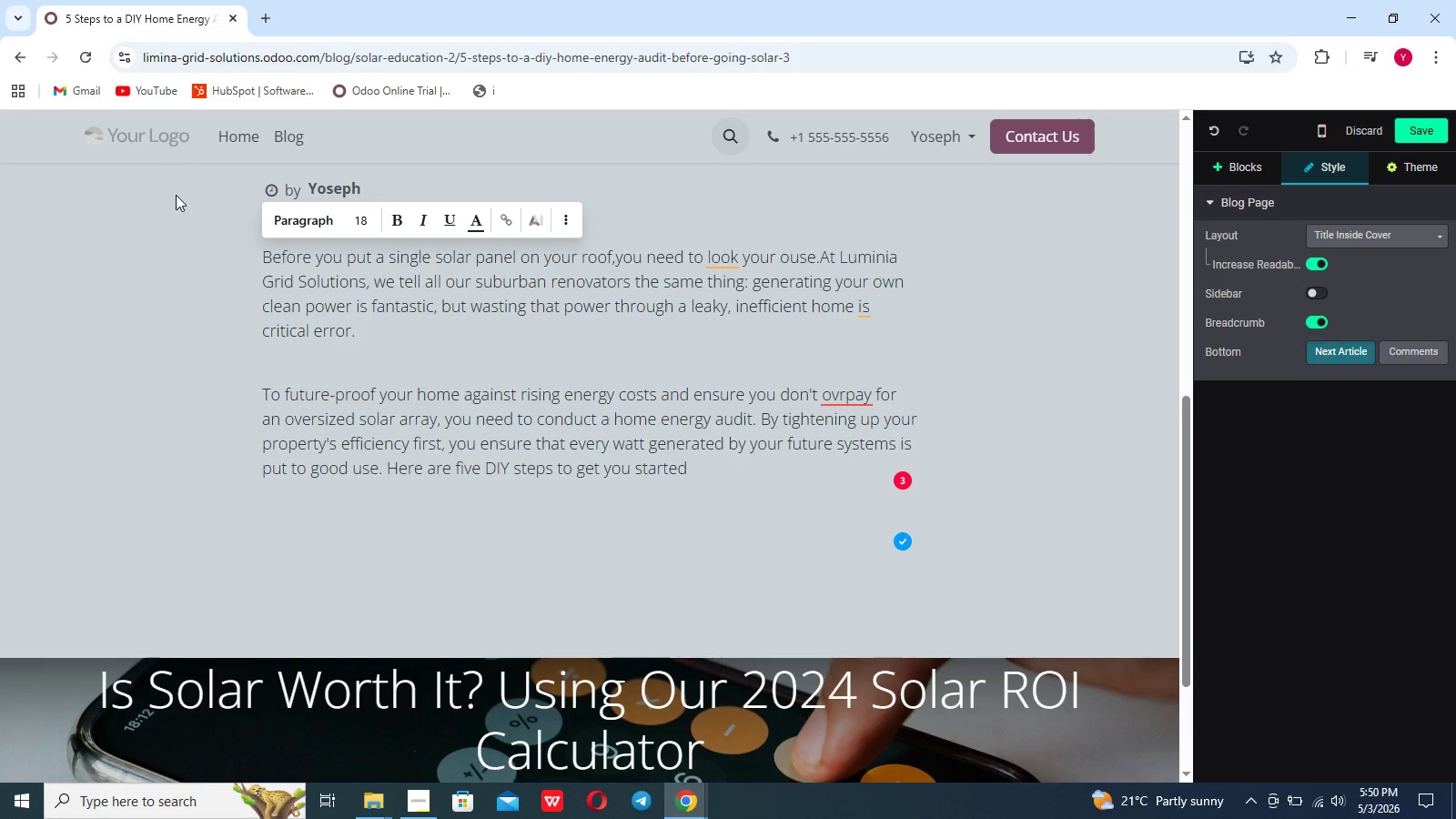 
key(Period)
 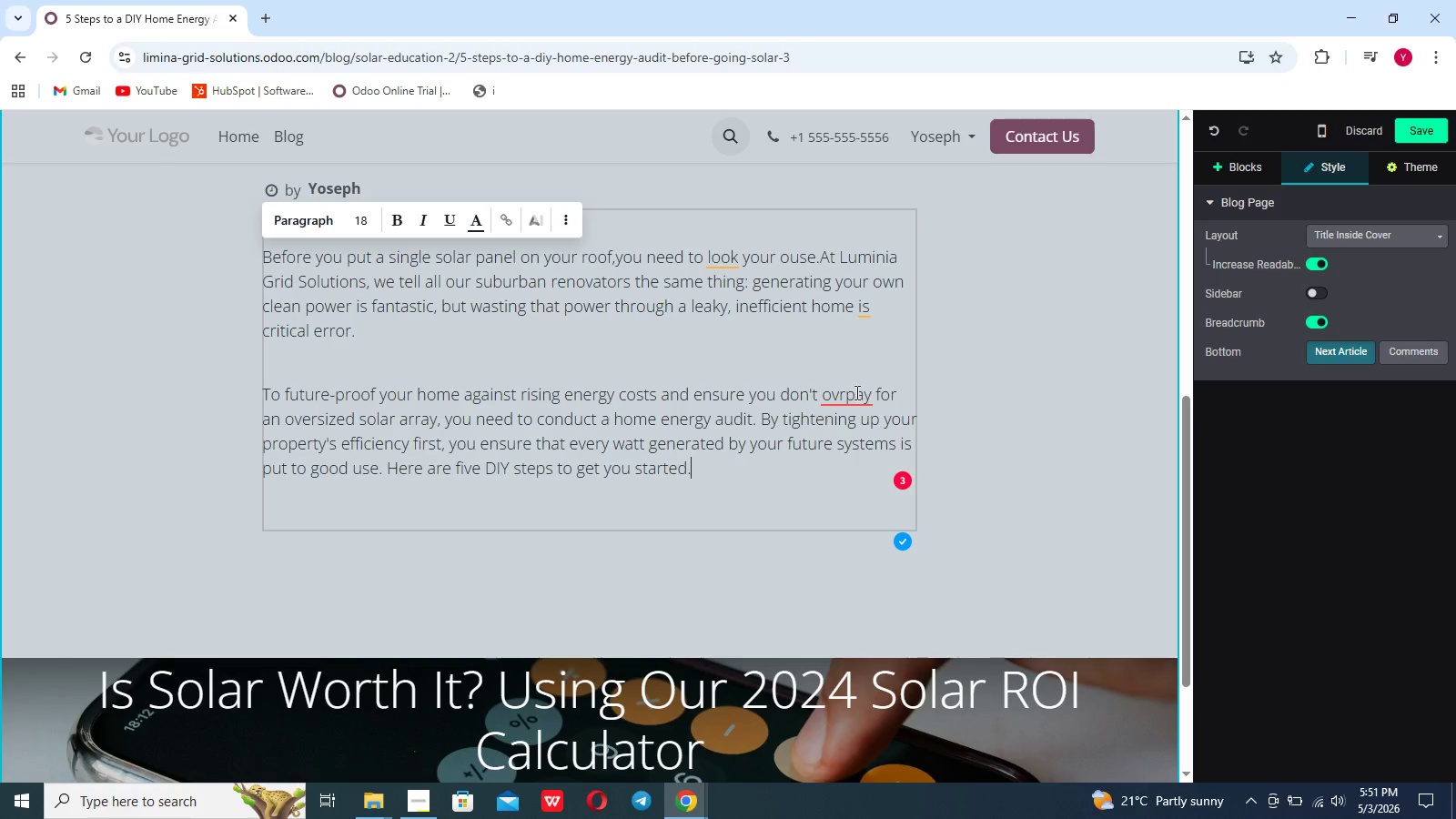 
left_click([842, 394])
 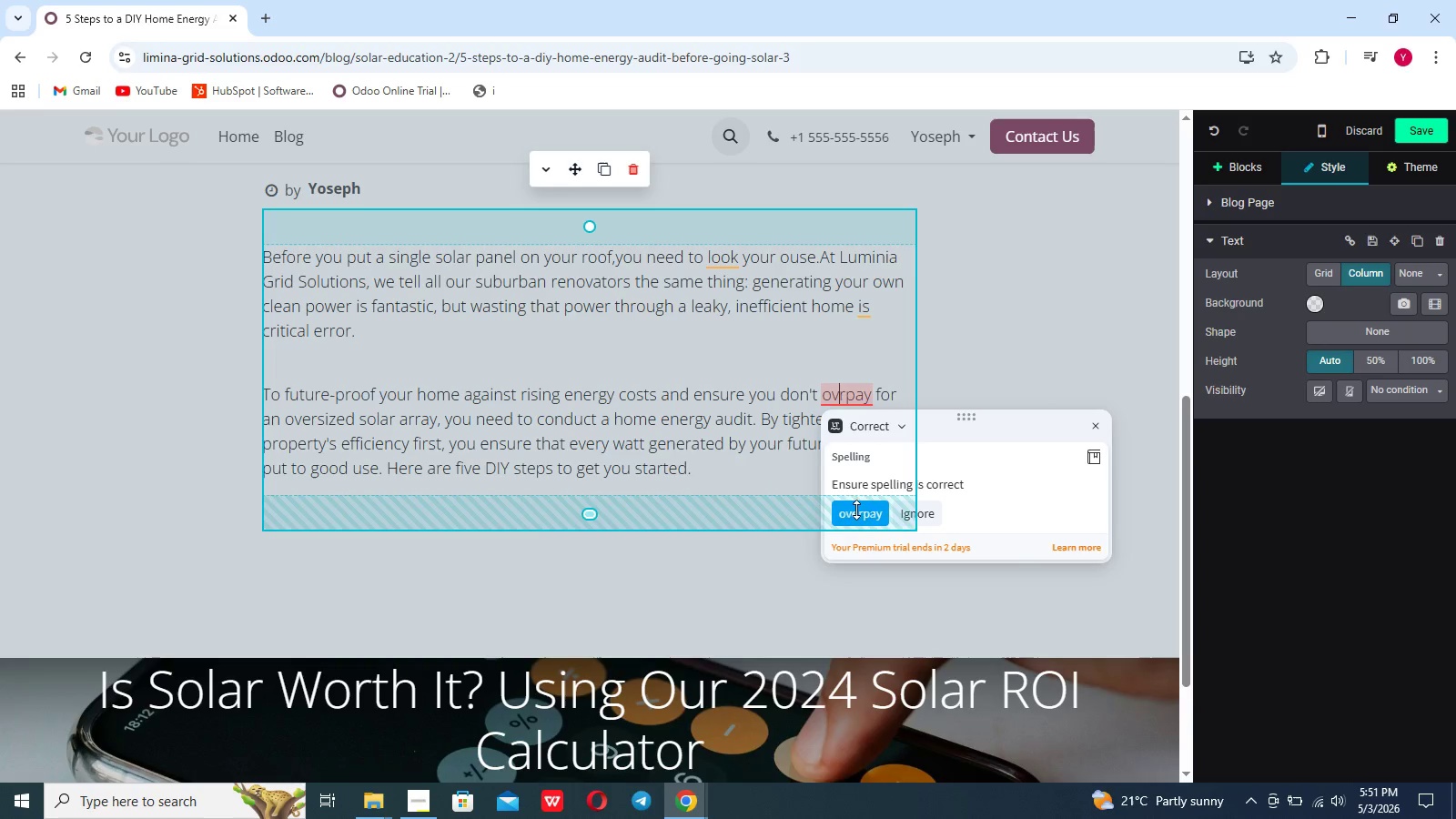 
left_click([858, 515])
 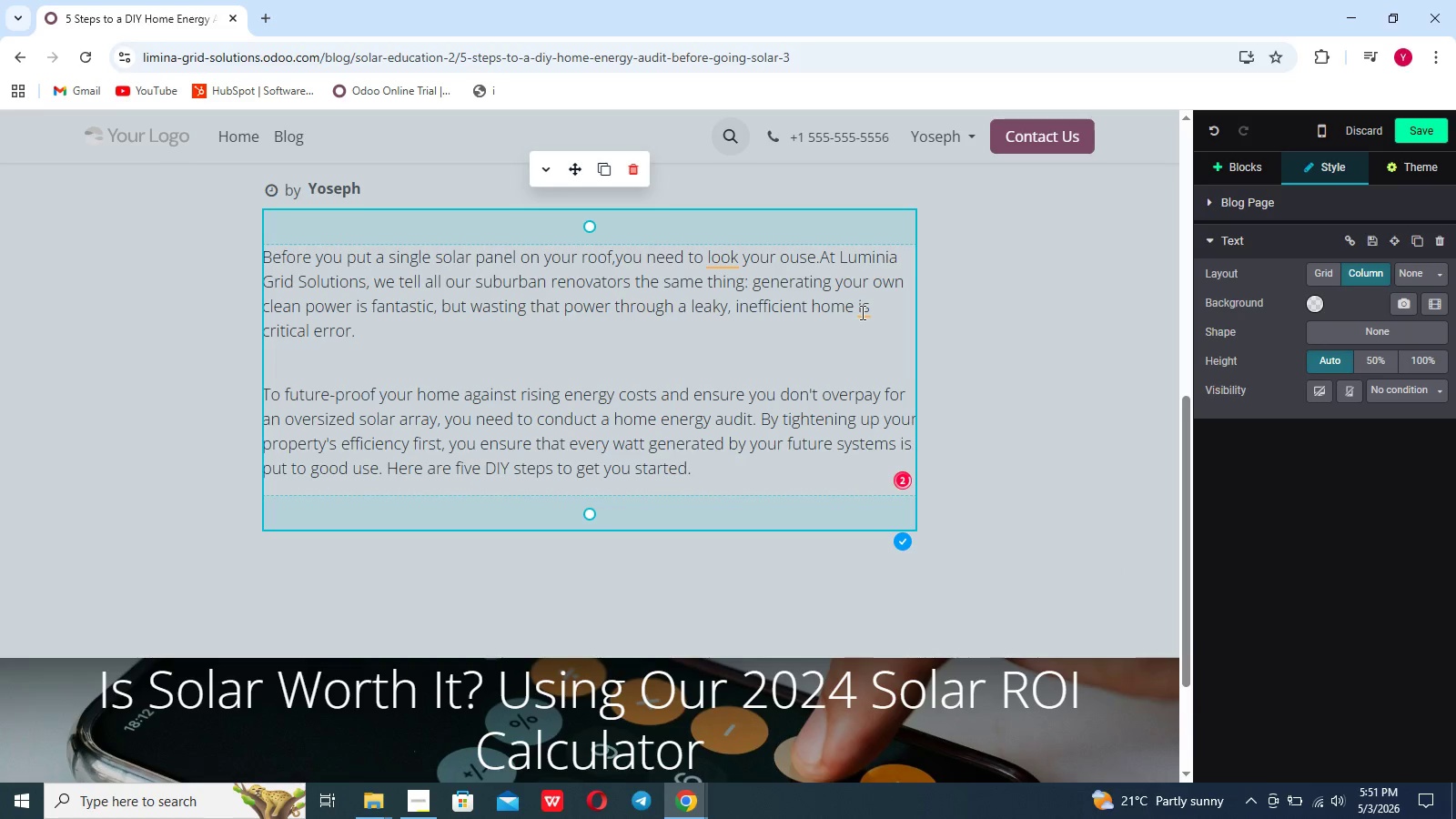 
left_click([861, 312])
 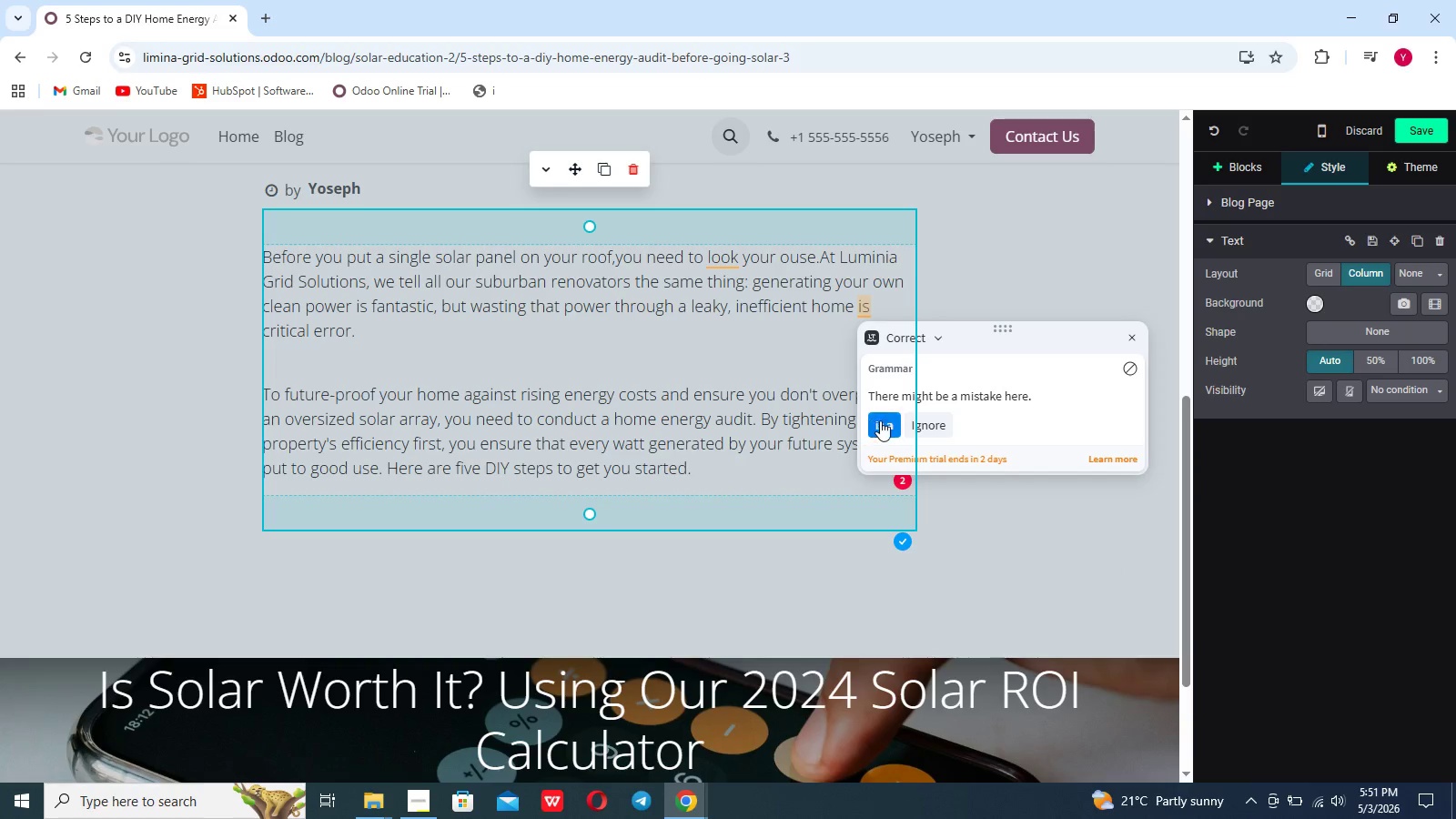 
left_click([881, 420])
 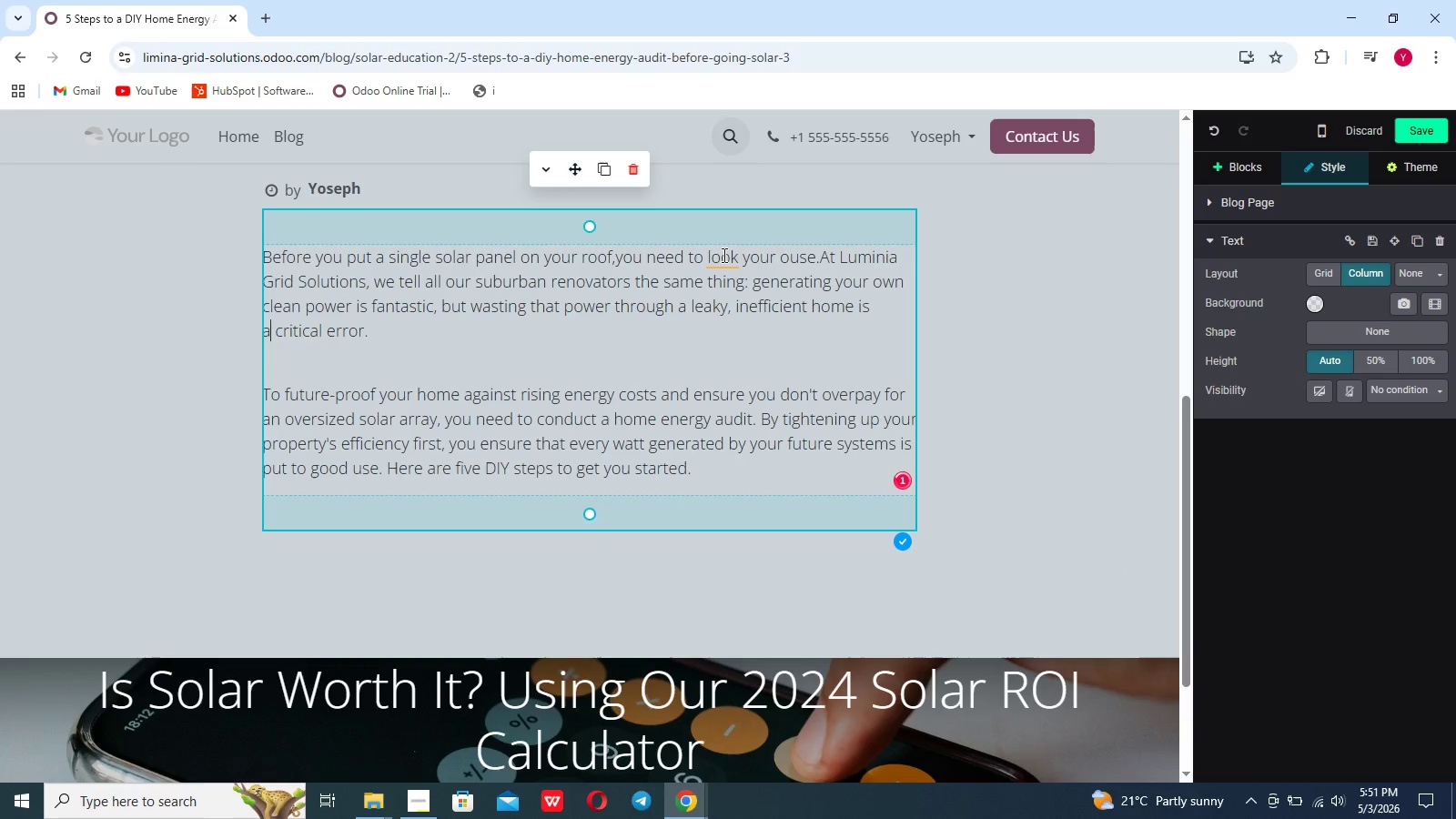 
left_click([723, 255])
 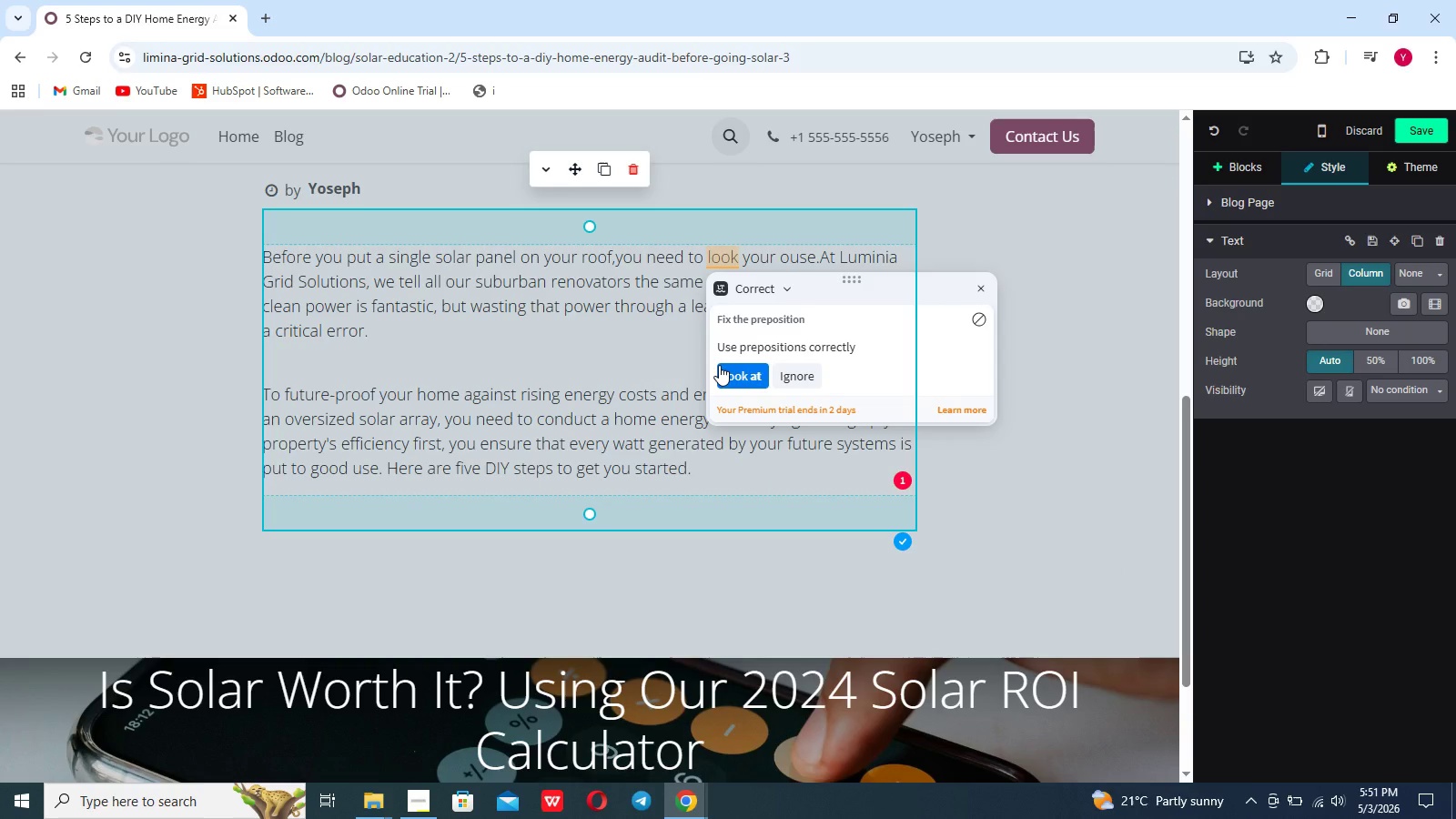 
left_click([719, 365])
 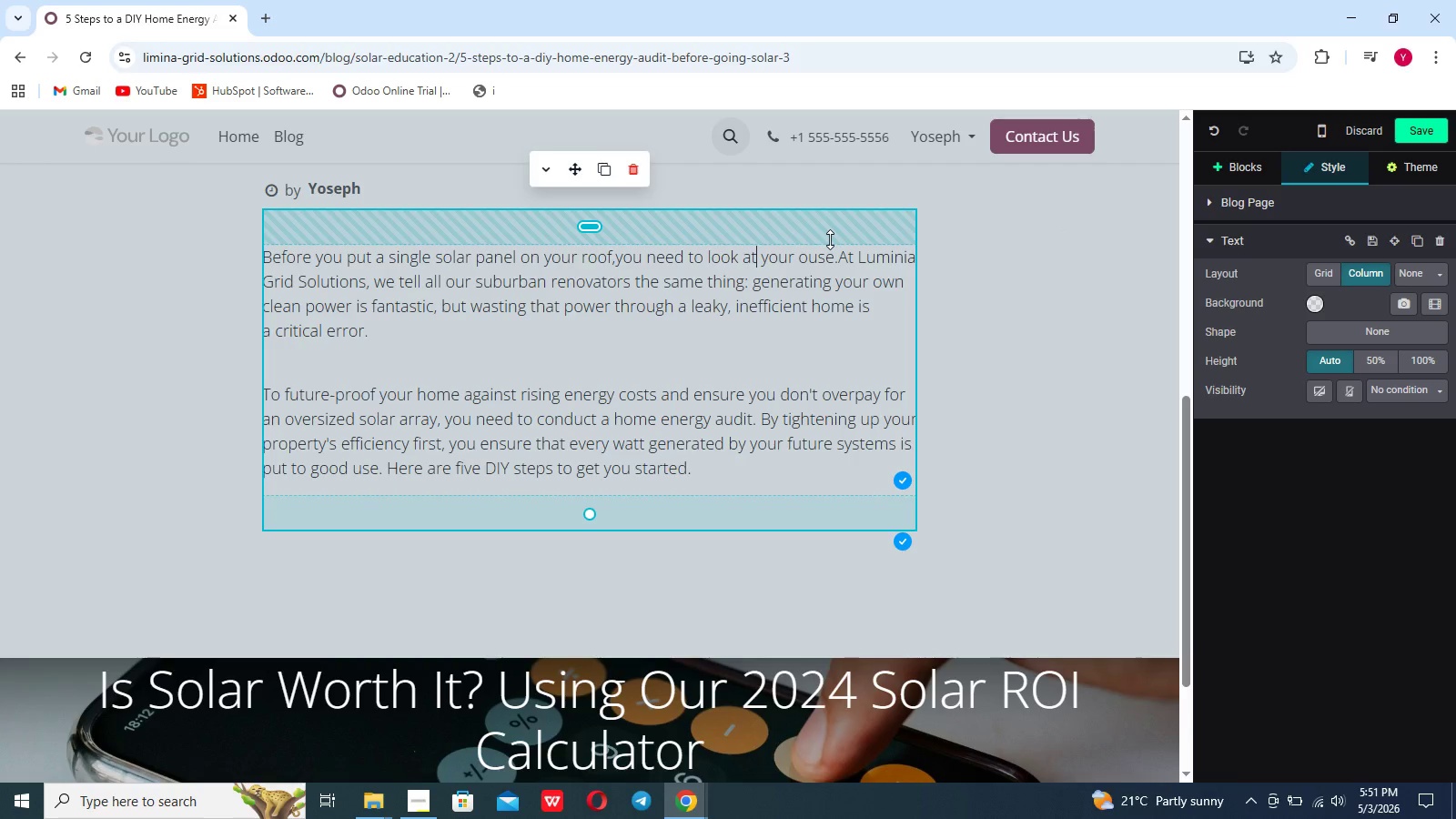 
wait(13.92)
 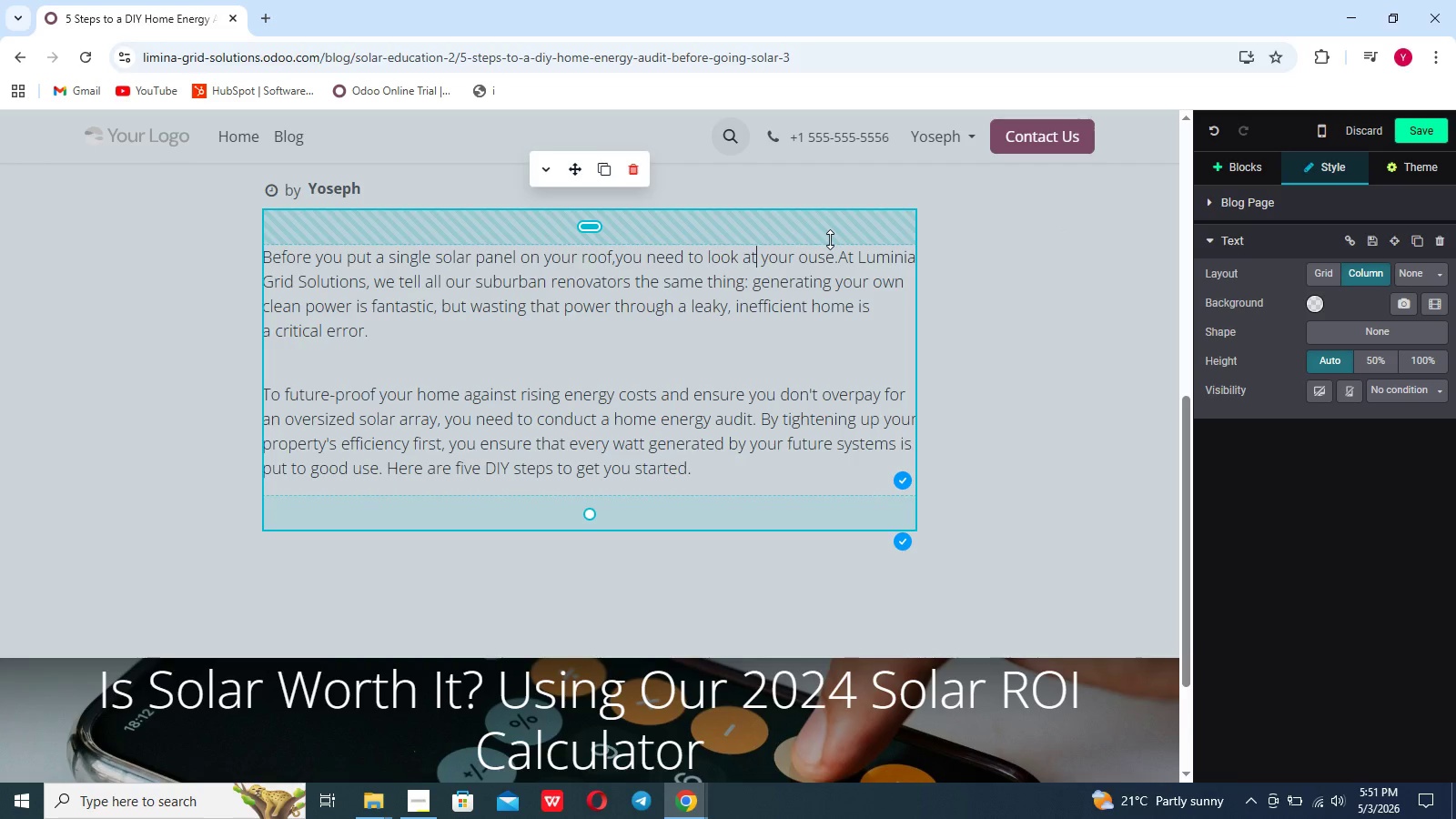 
left_click([804, 256])
 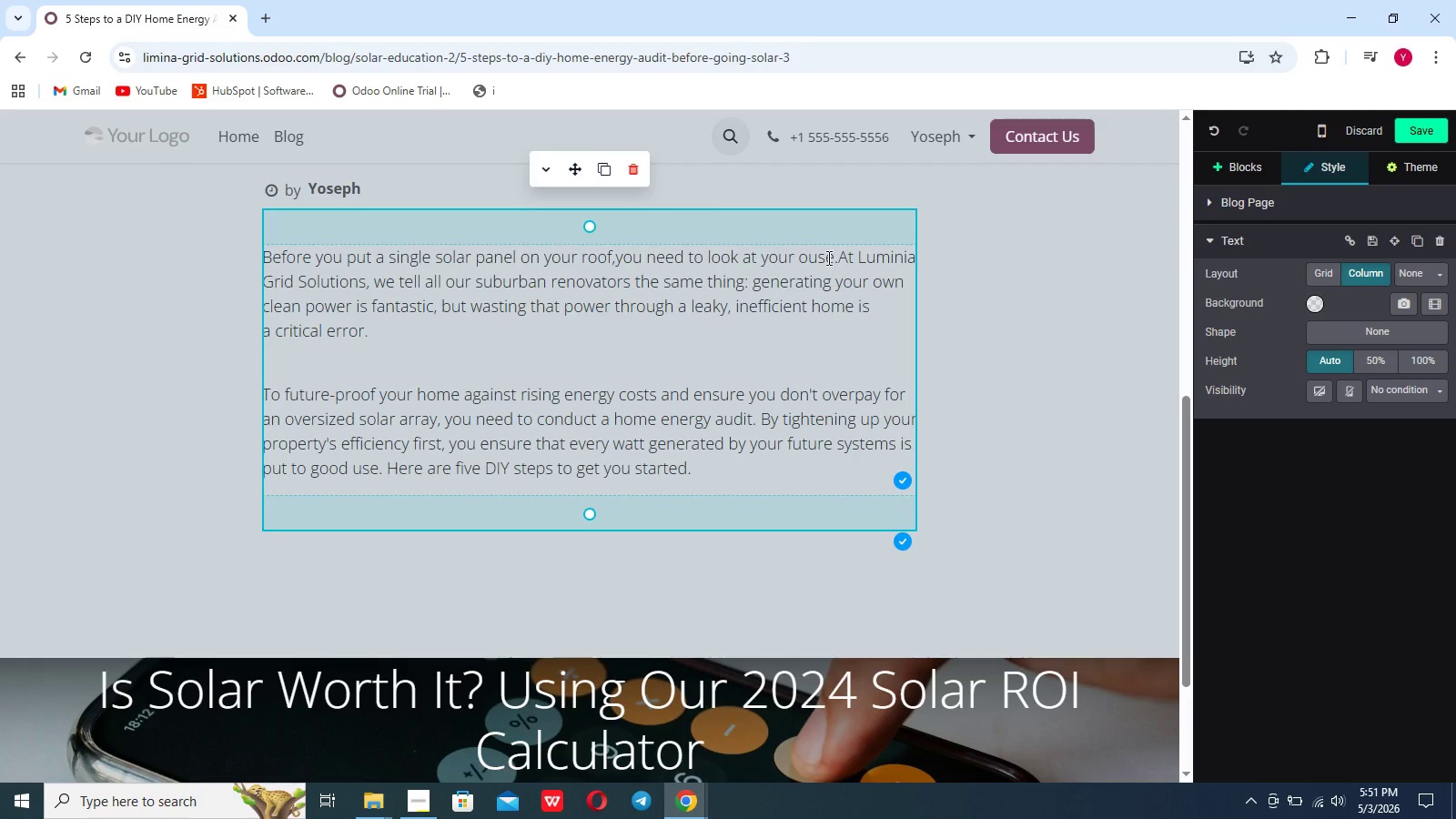 
wait(12.91)
 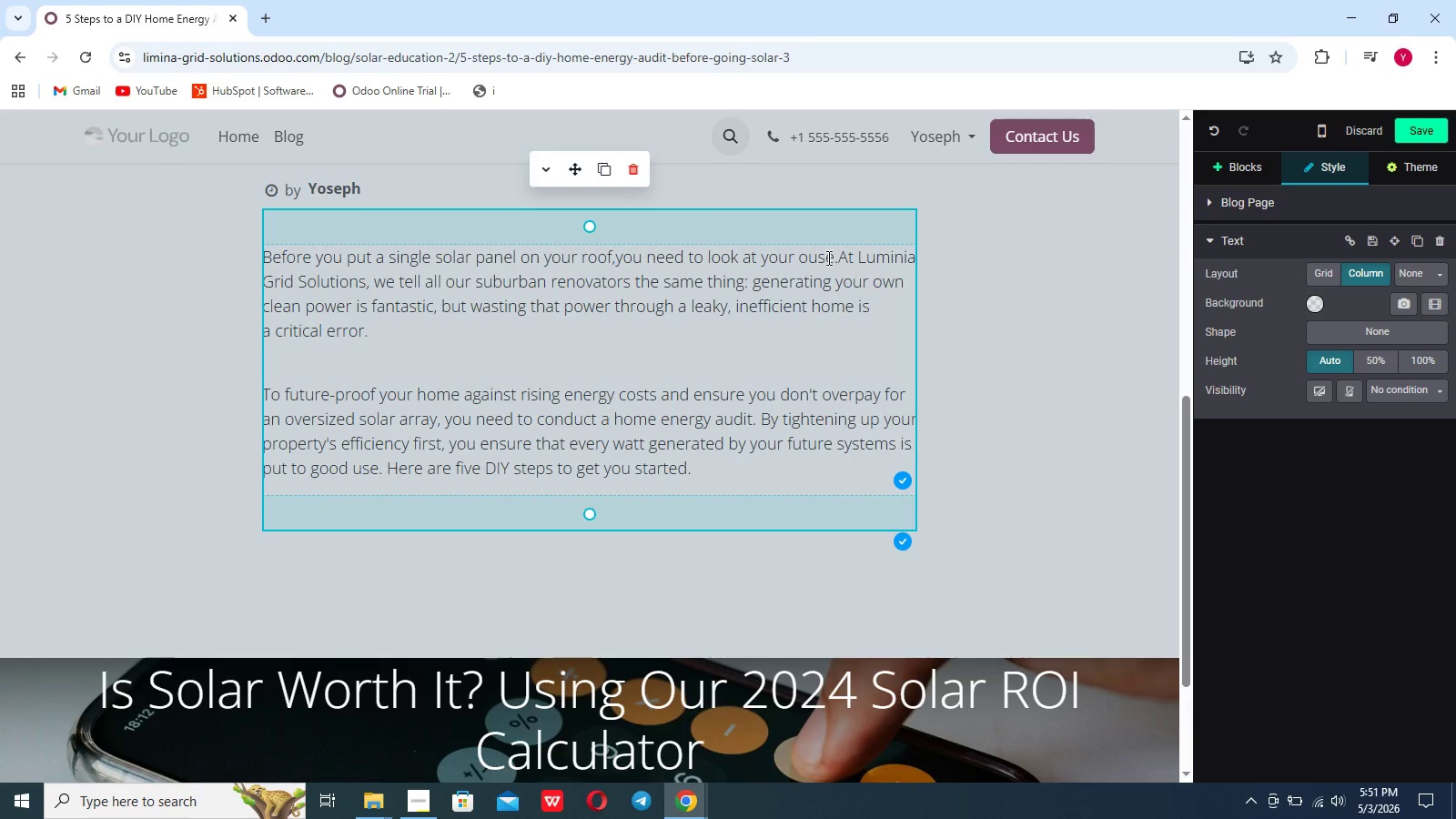 
key(ArrowLeft)
 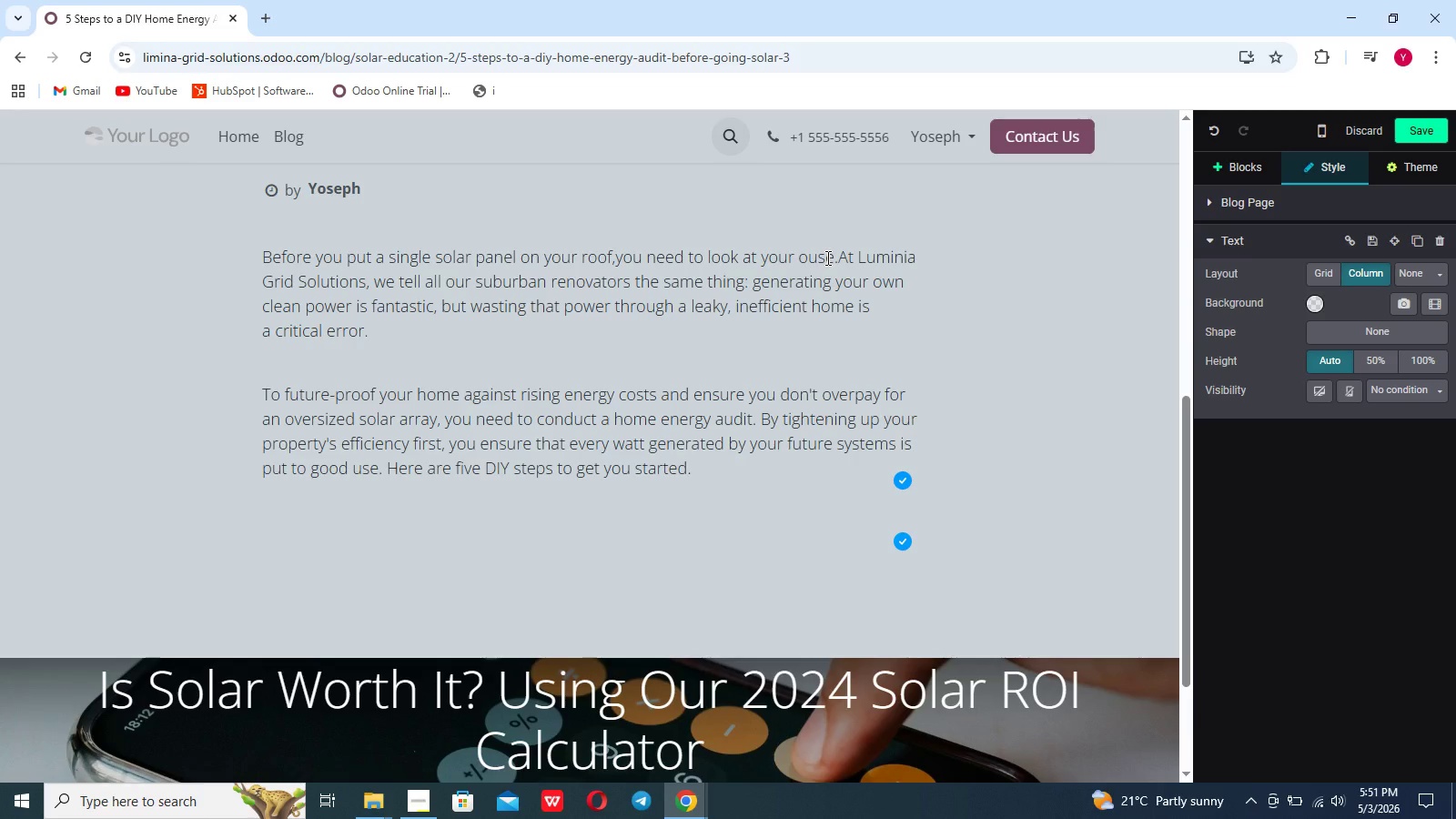 
key(H)
 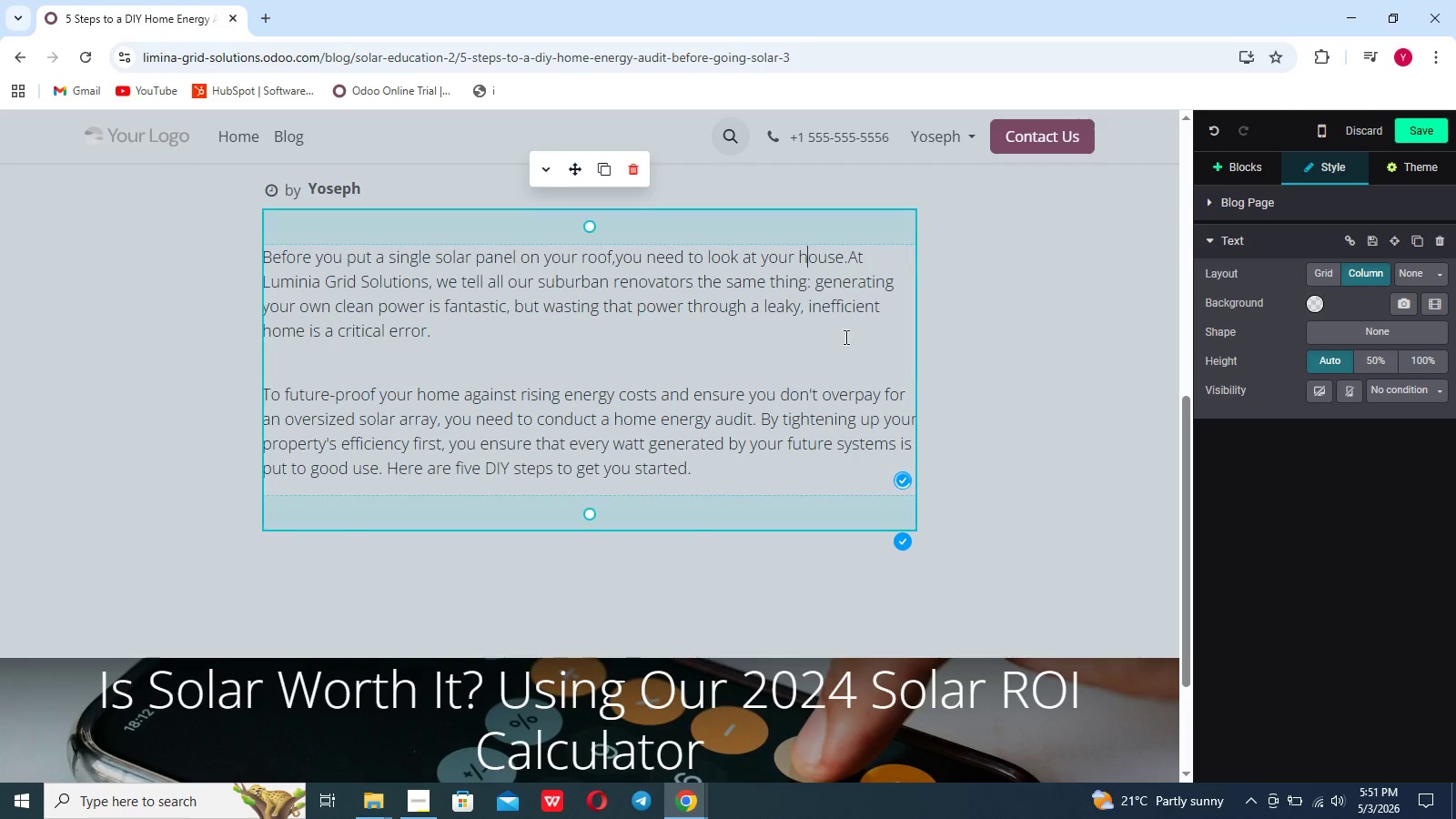 
left_click([843, 340])
 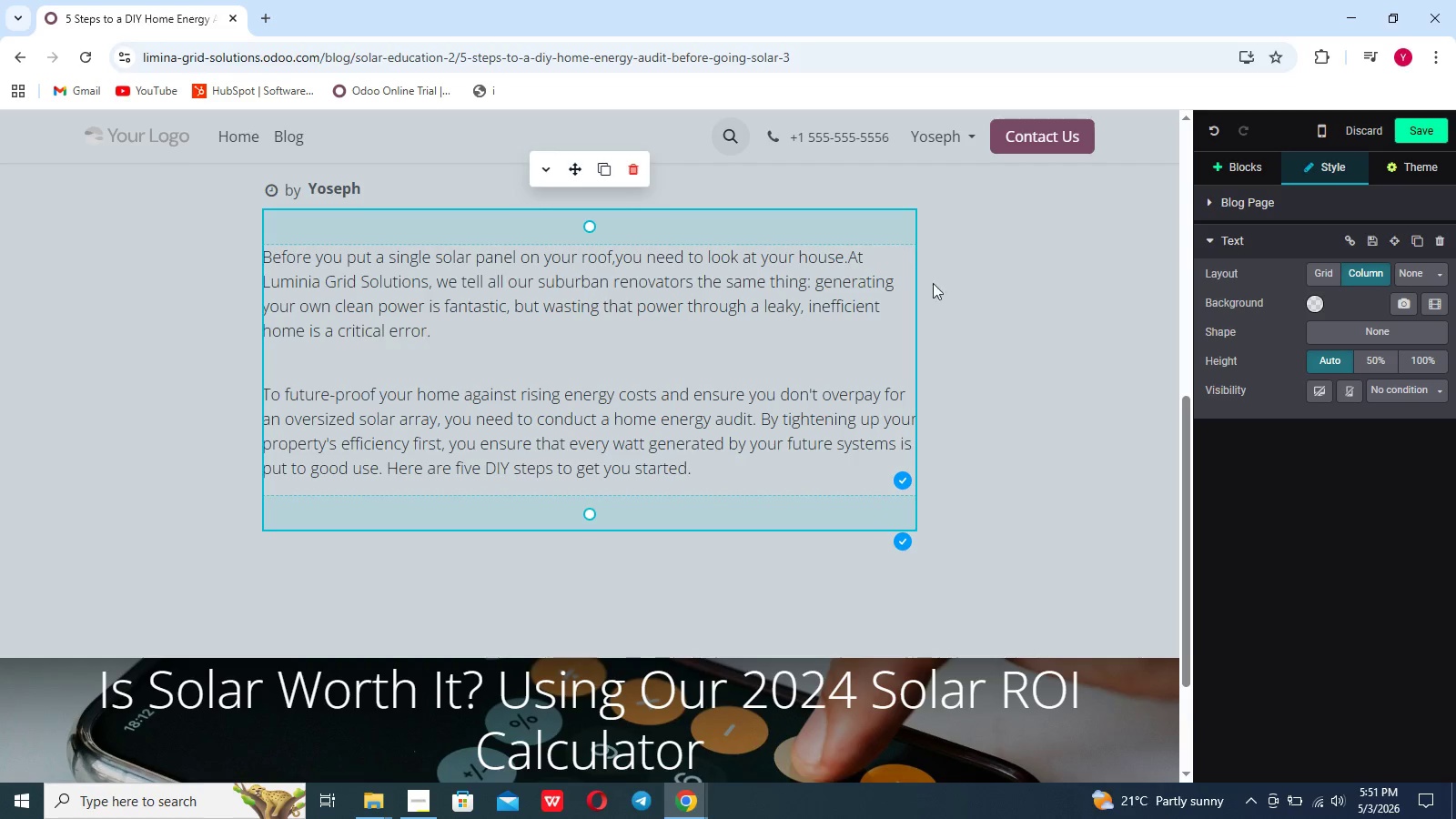 
wait(6.34)
 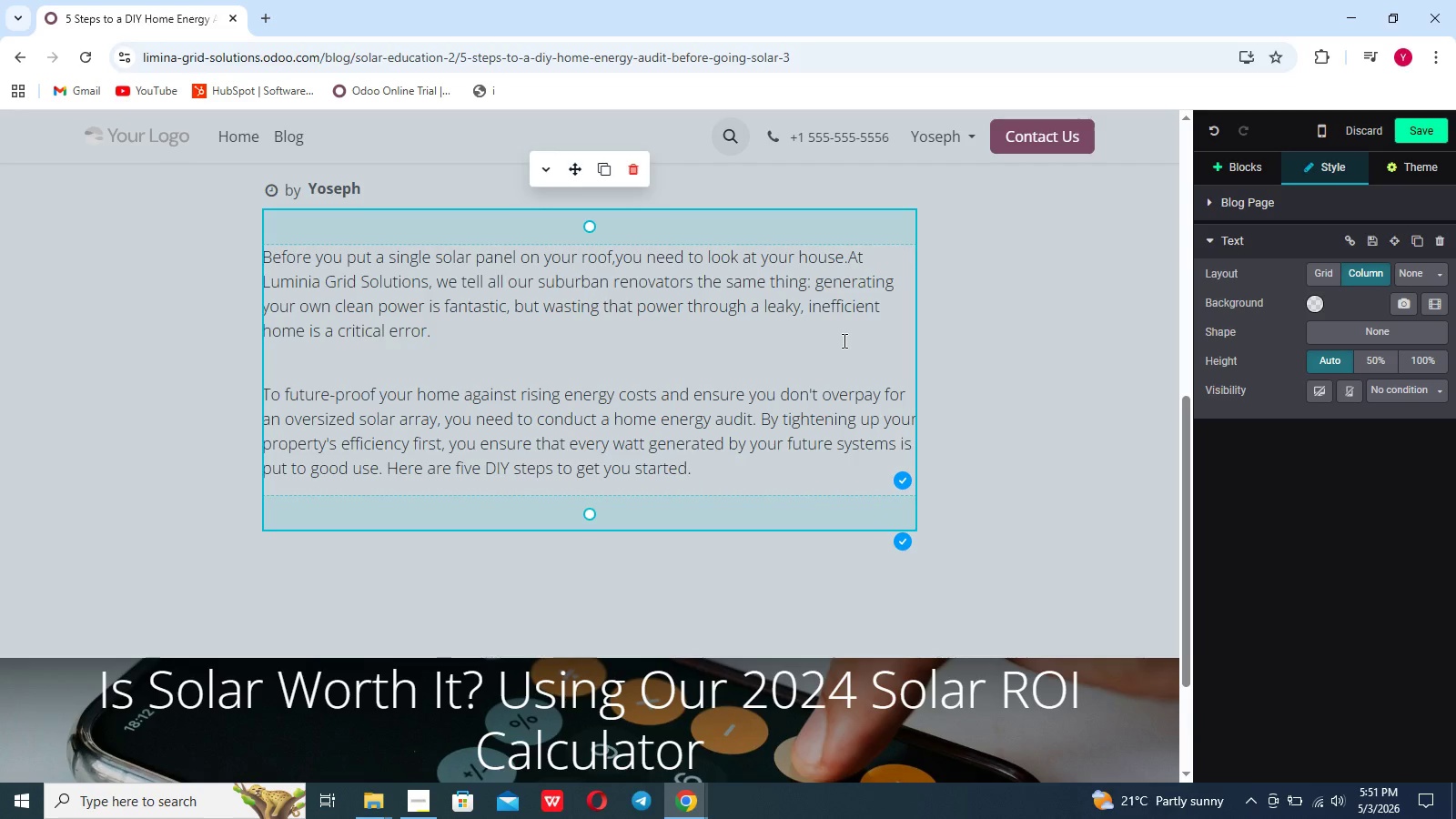 
left_click([1247, 153])
 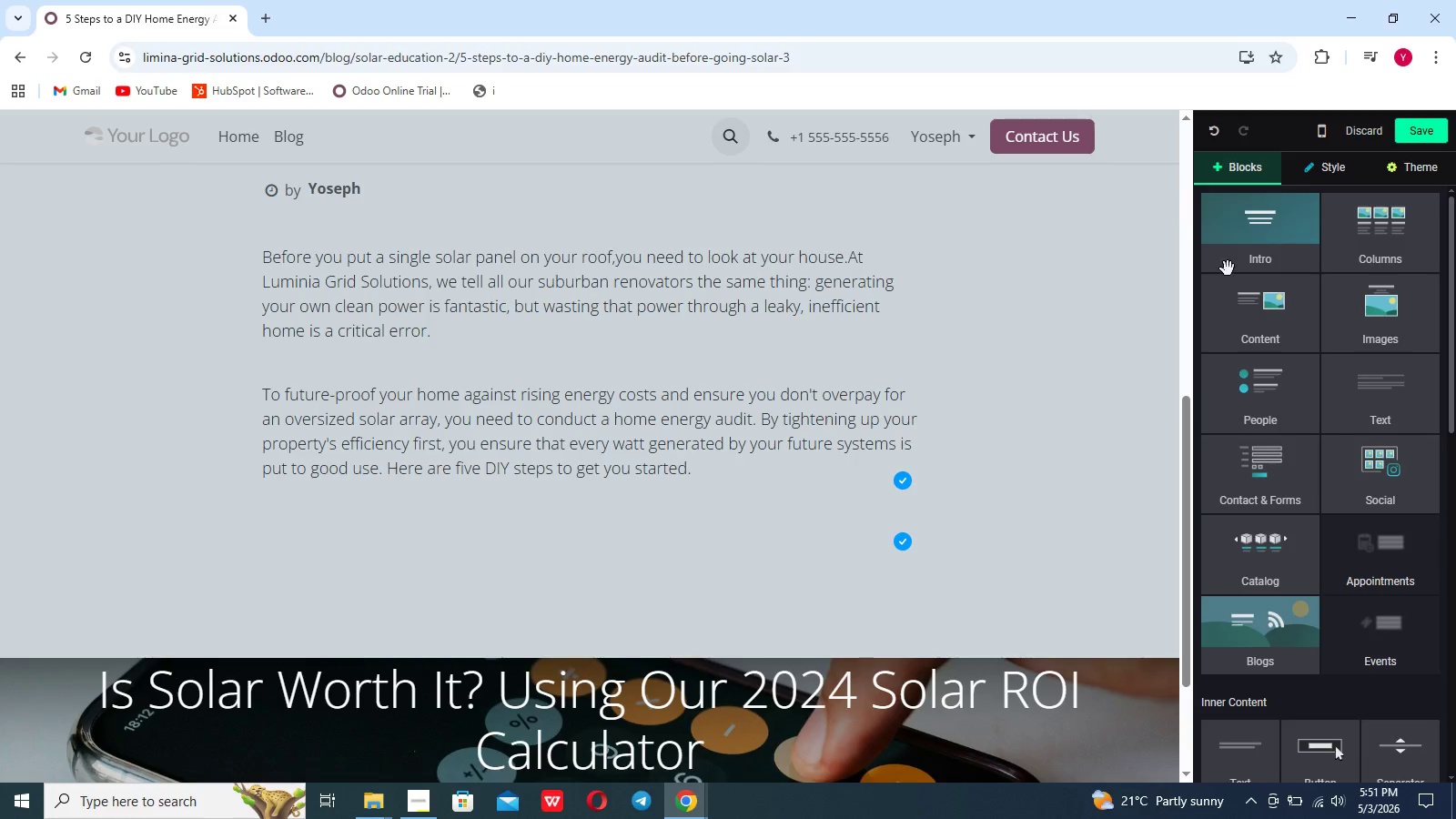 
left_click([1237, 258])
 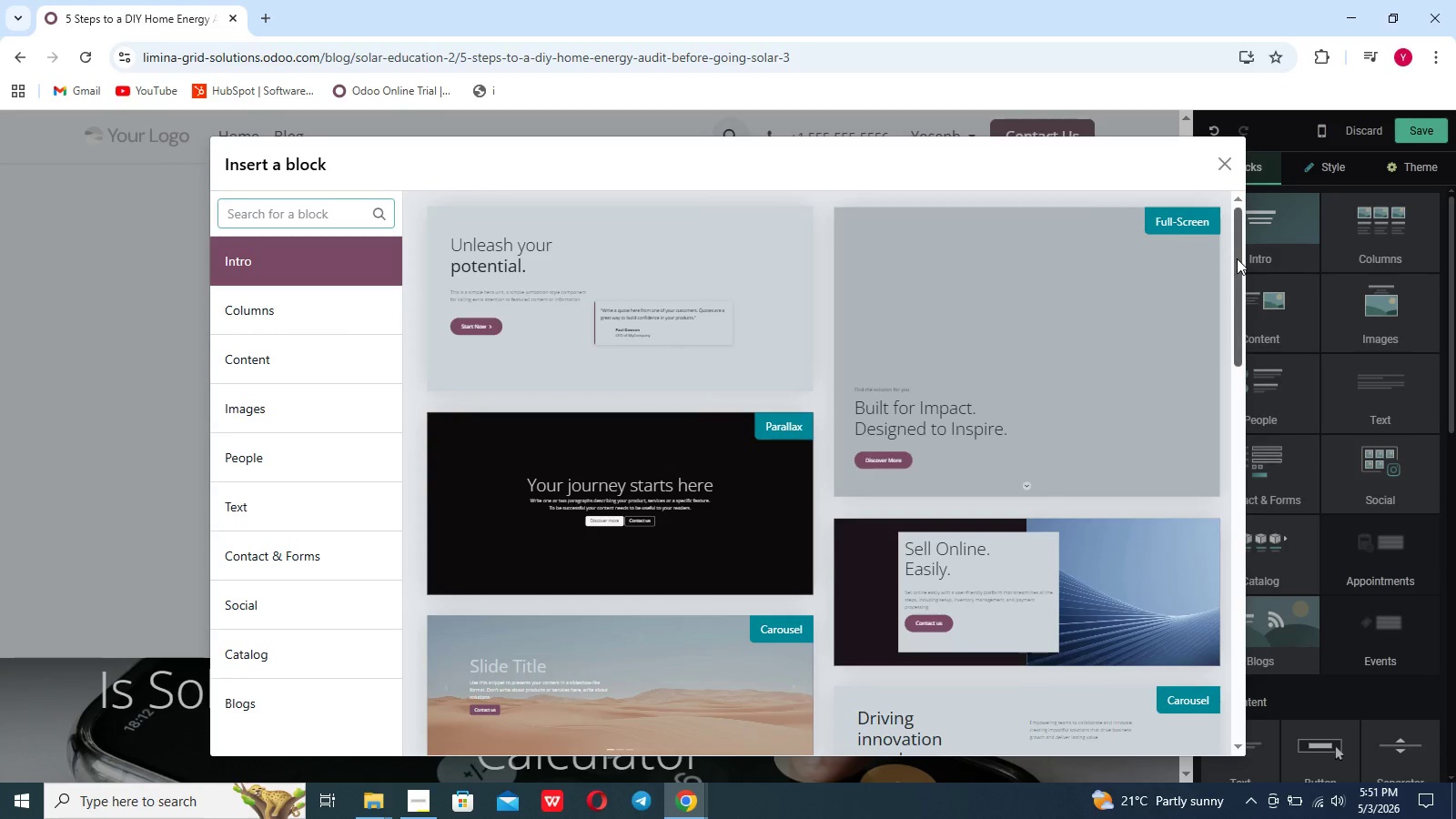 
type(timelin)
 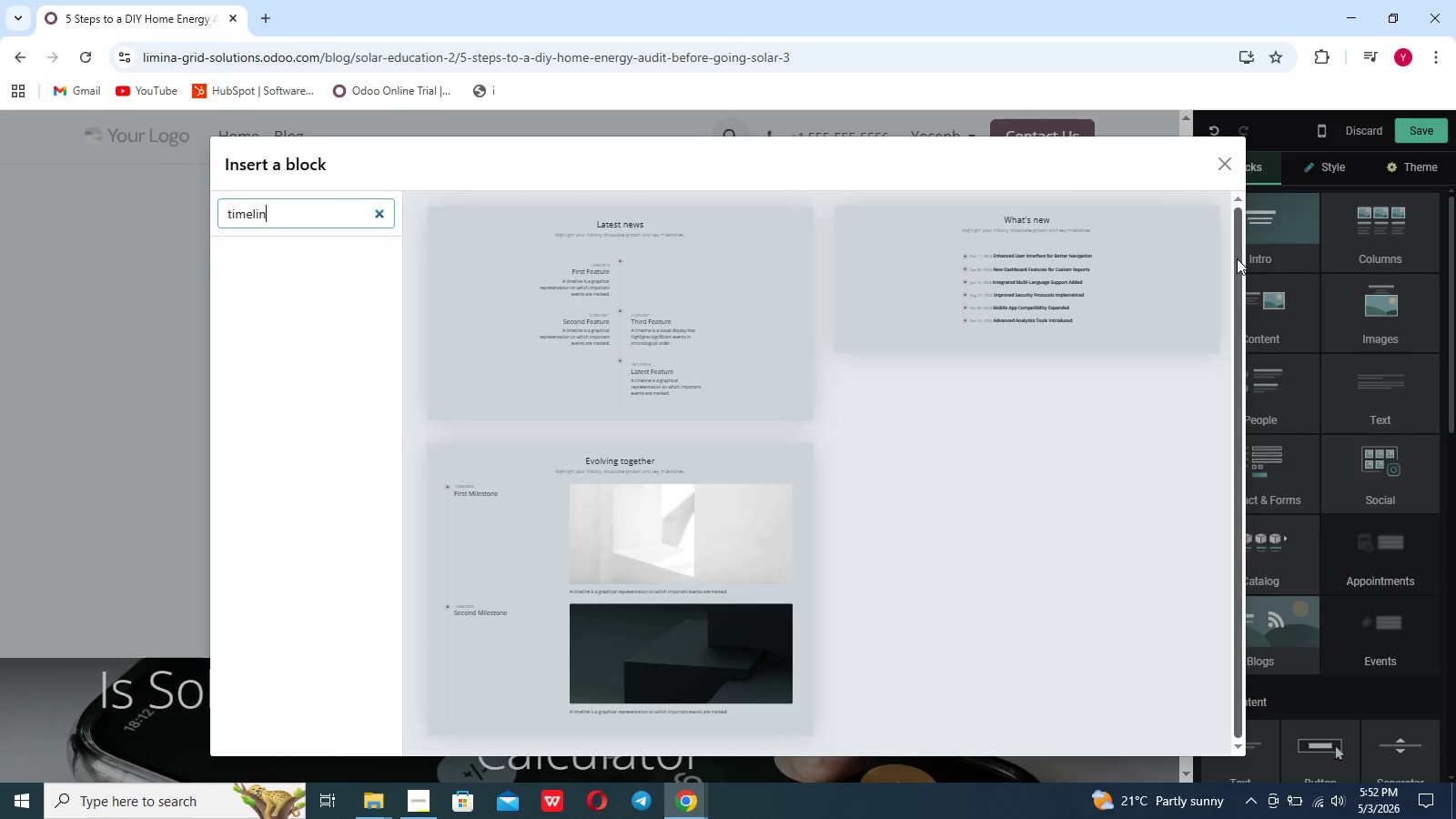 
wait(15.84)
 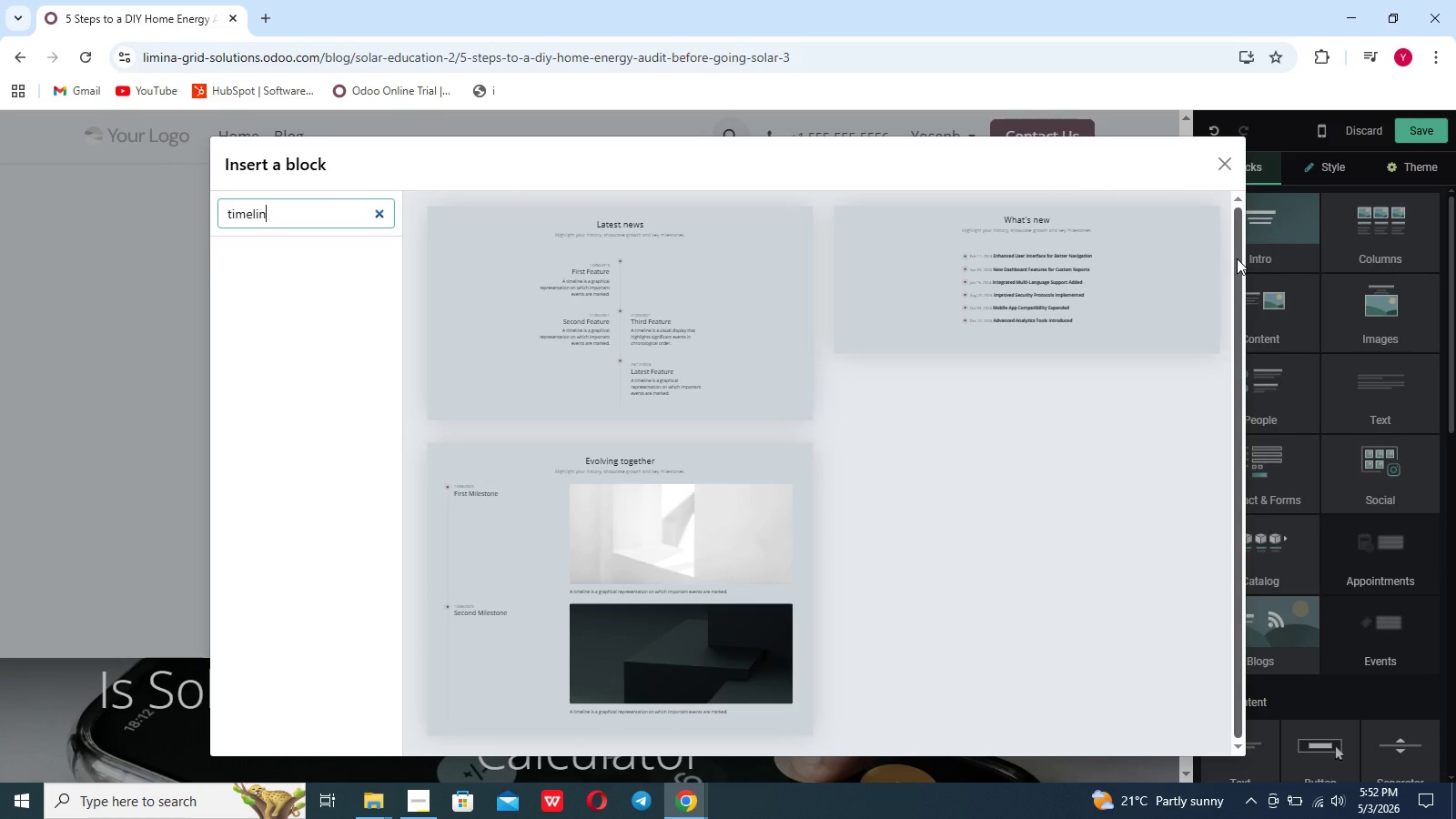 
left_click([1050, 274])
 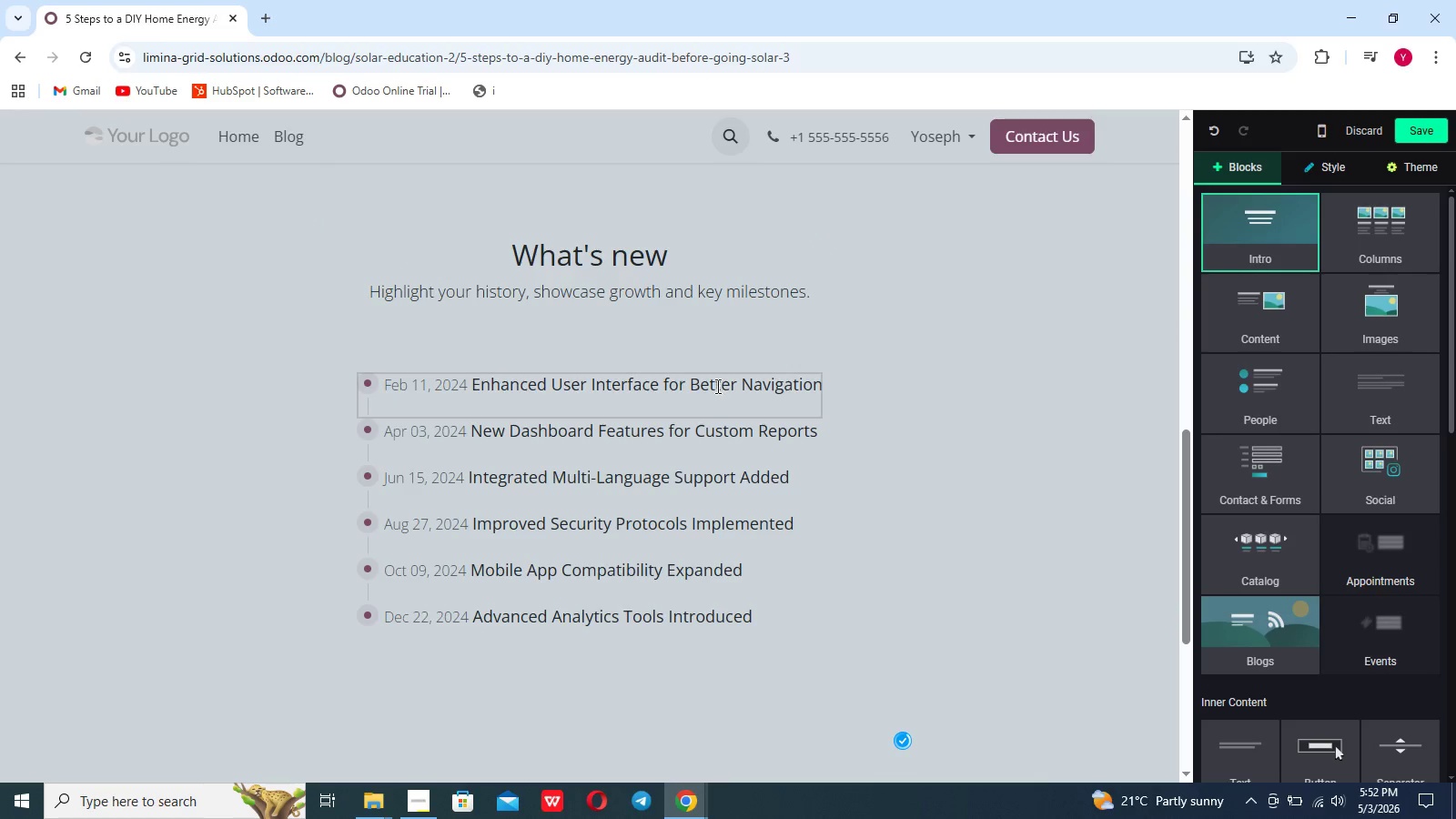 
left_click([675, 302])
 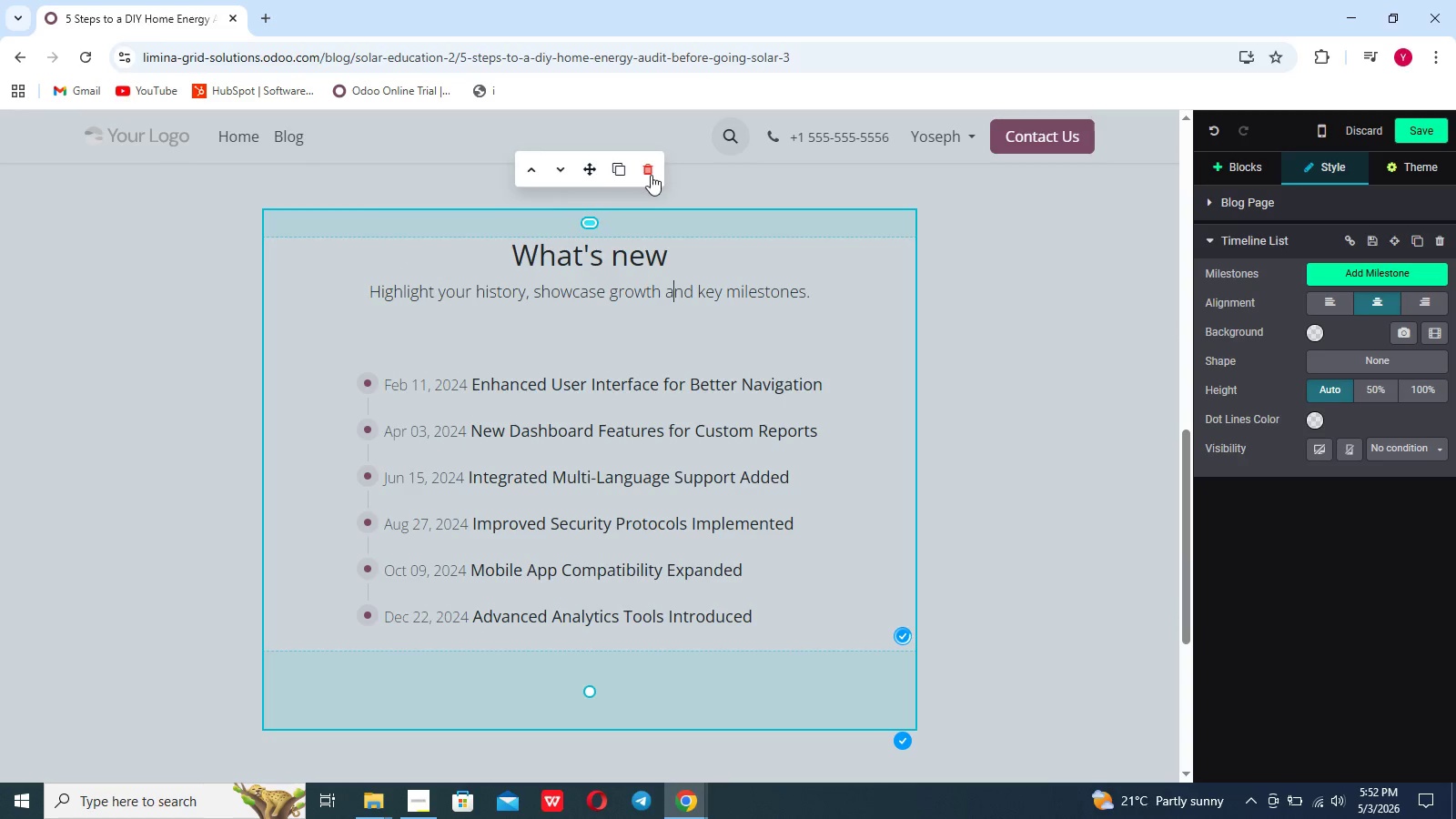 
left_click([651, 175])
 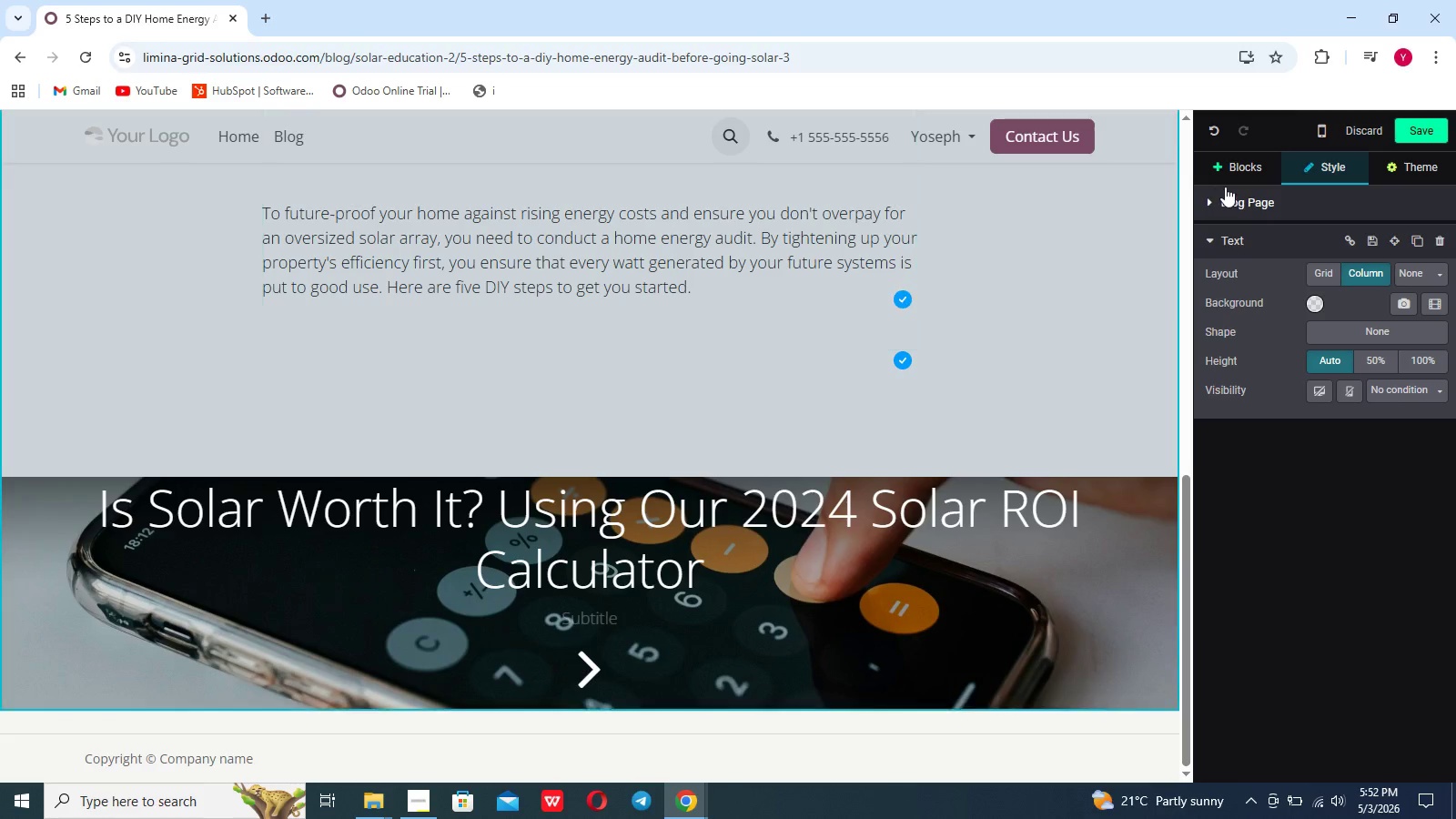 
left_click([1239, 177])
 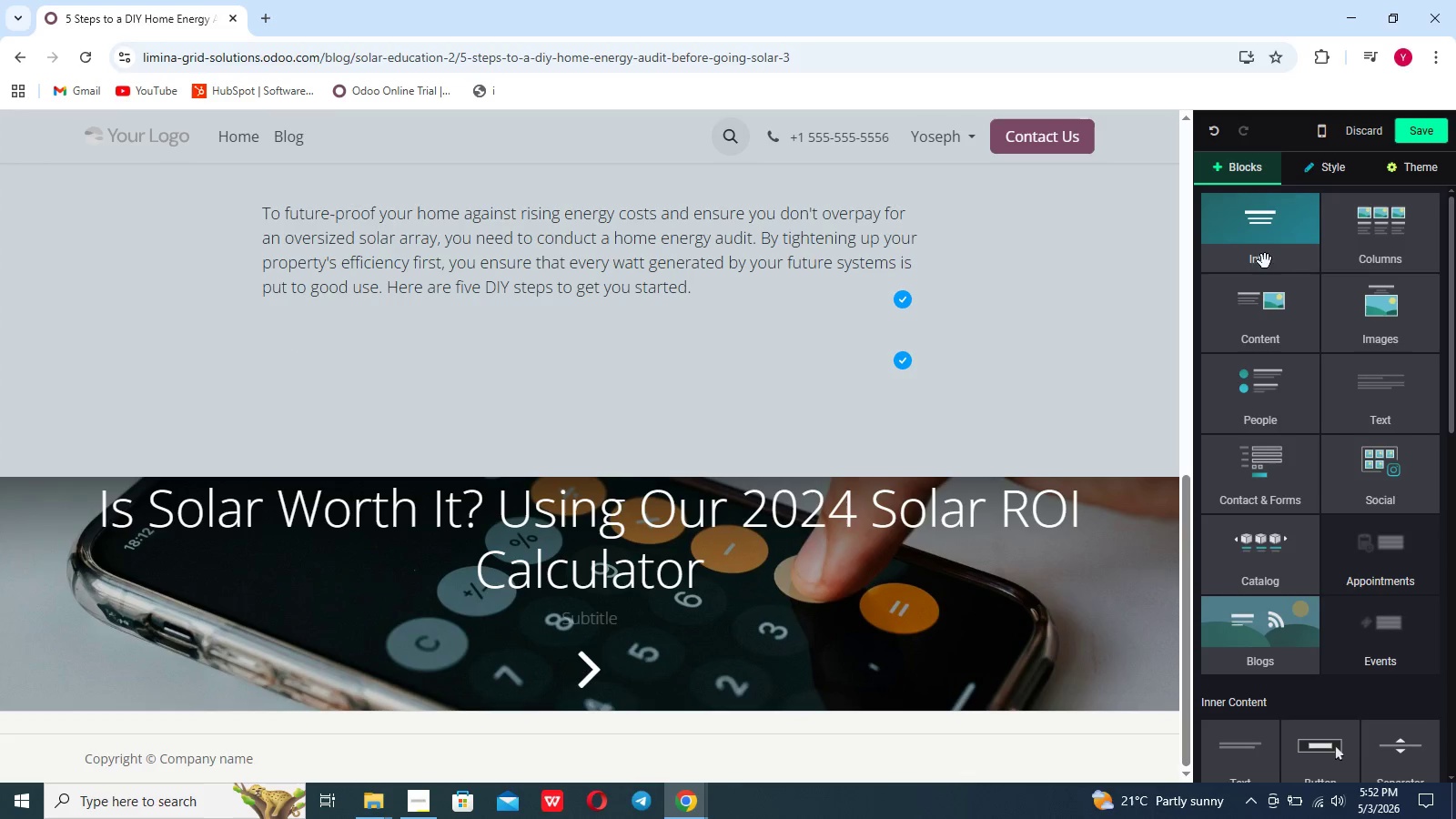 
left_click([1265, 258])
 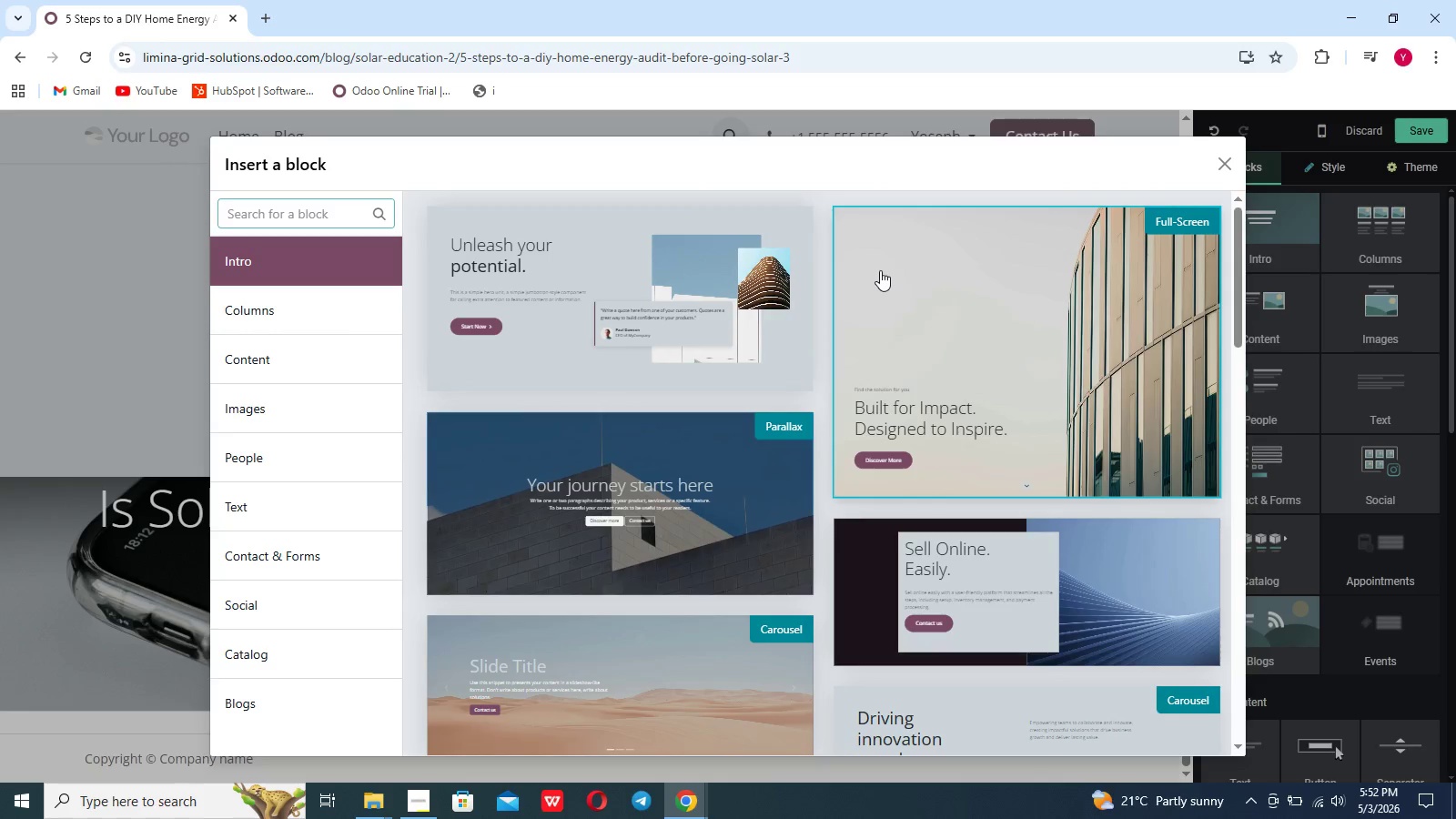 
type(step)
 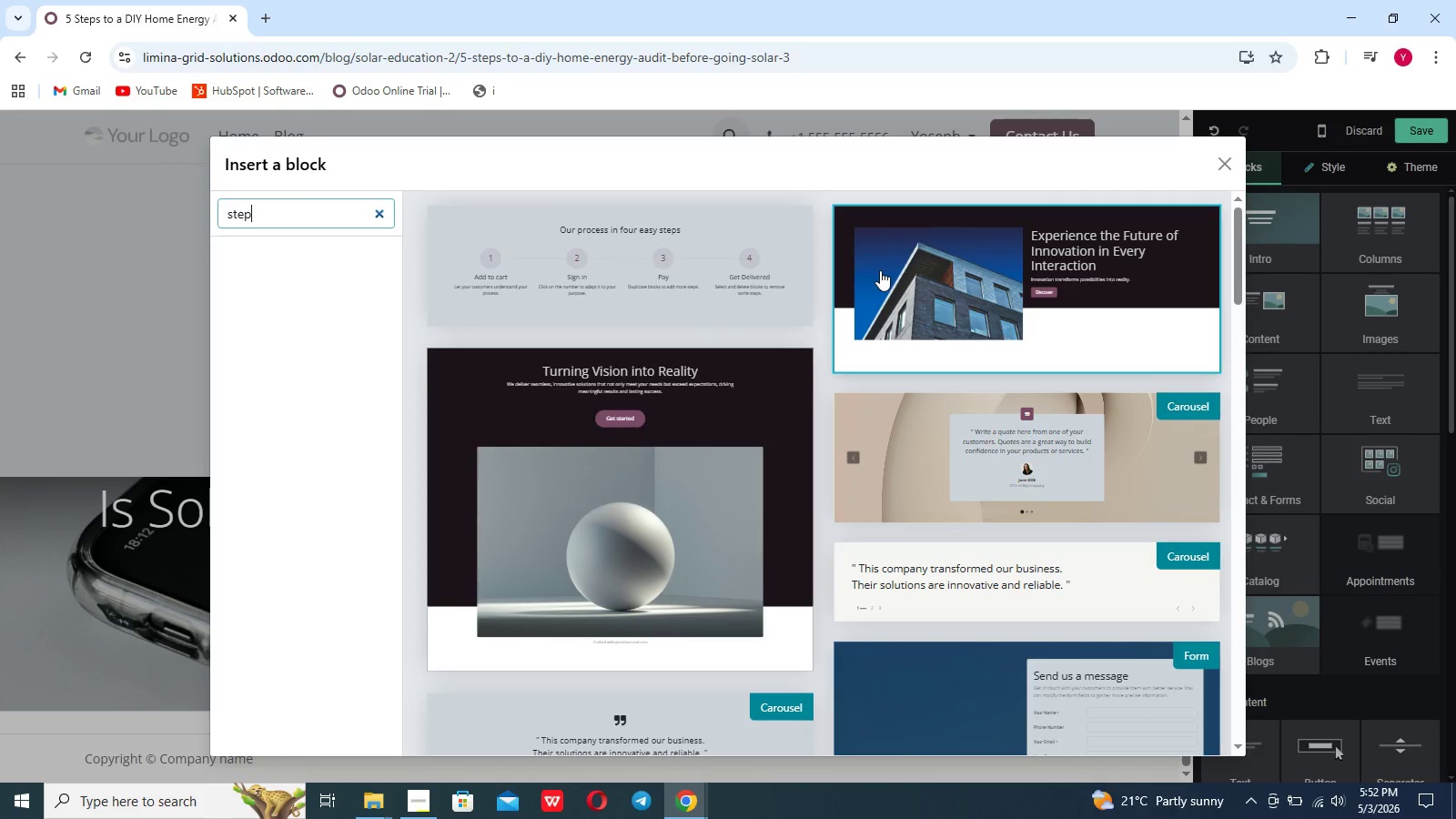 
wait(7.97)
 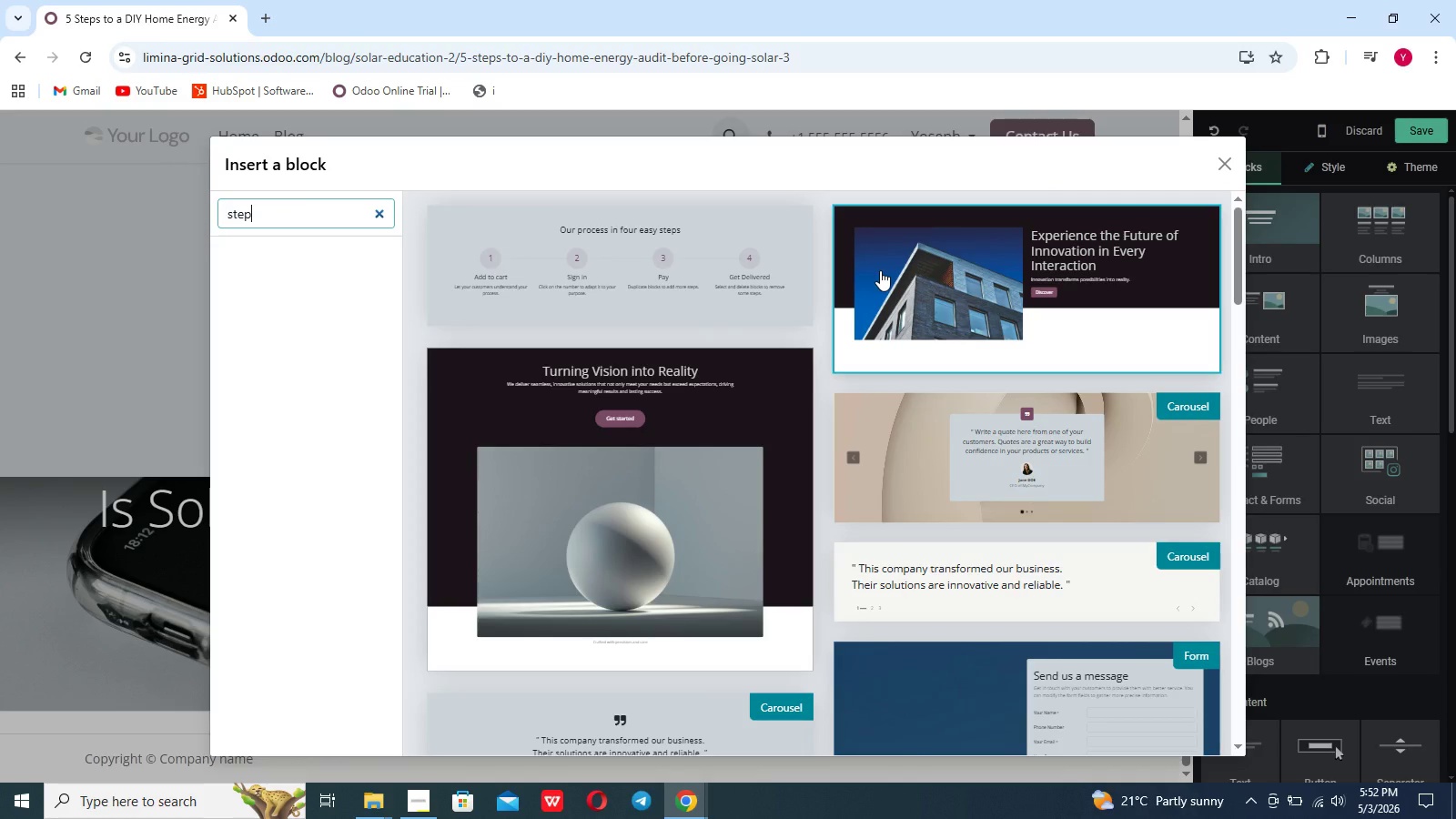 
key(S)
 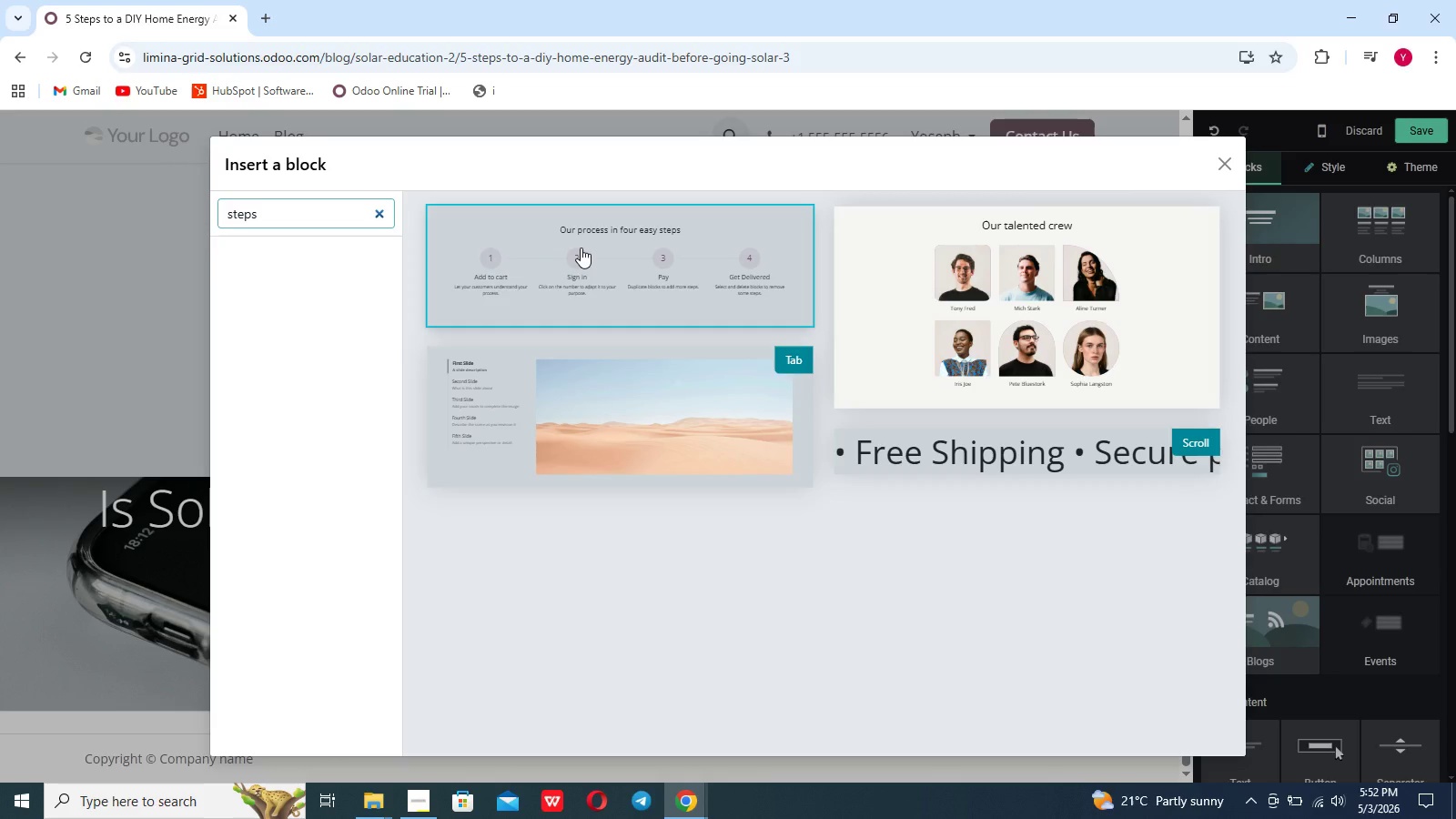 
wait(8.92)
 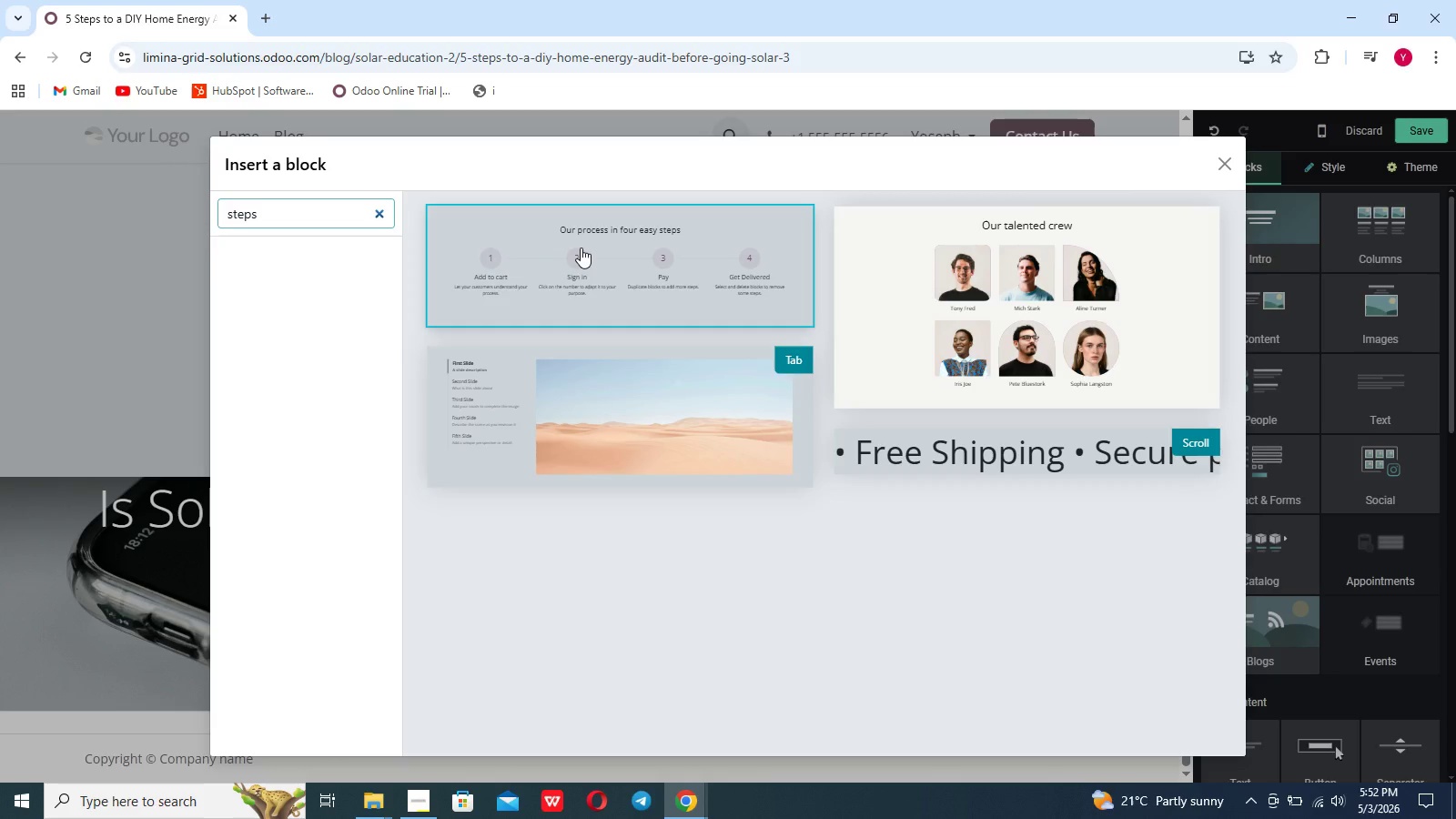 
left_click([534, 239])
 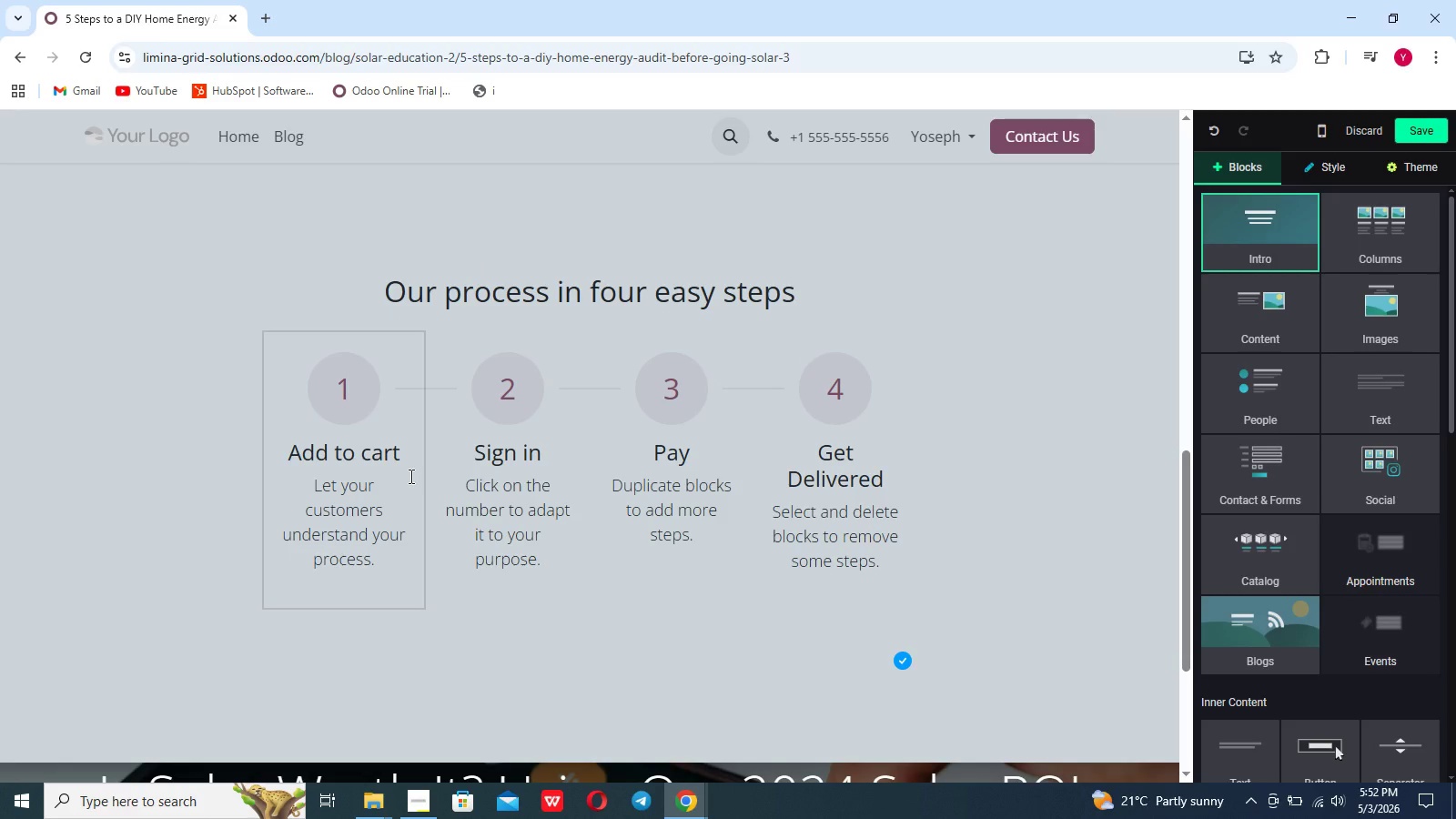 
wait(6.84)
 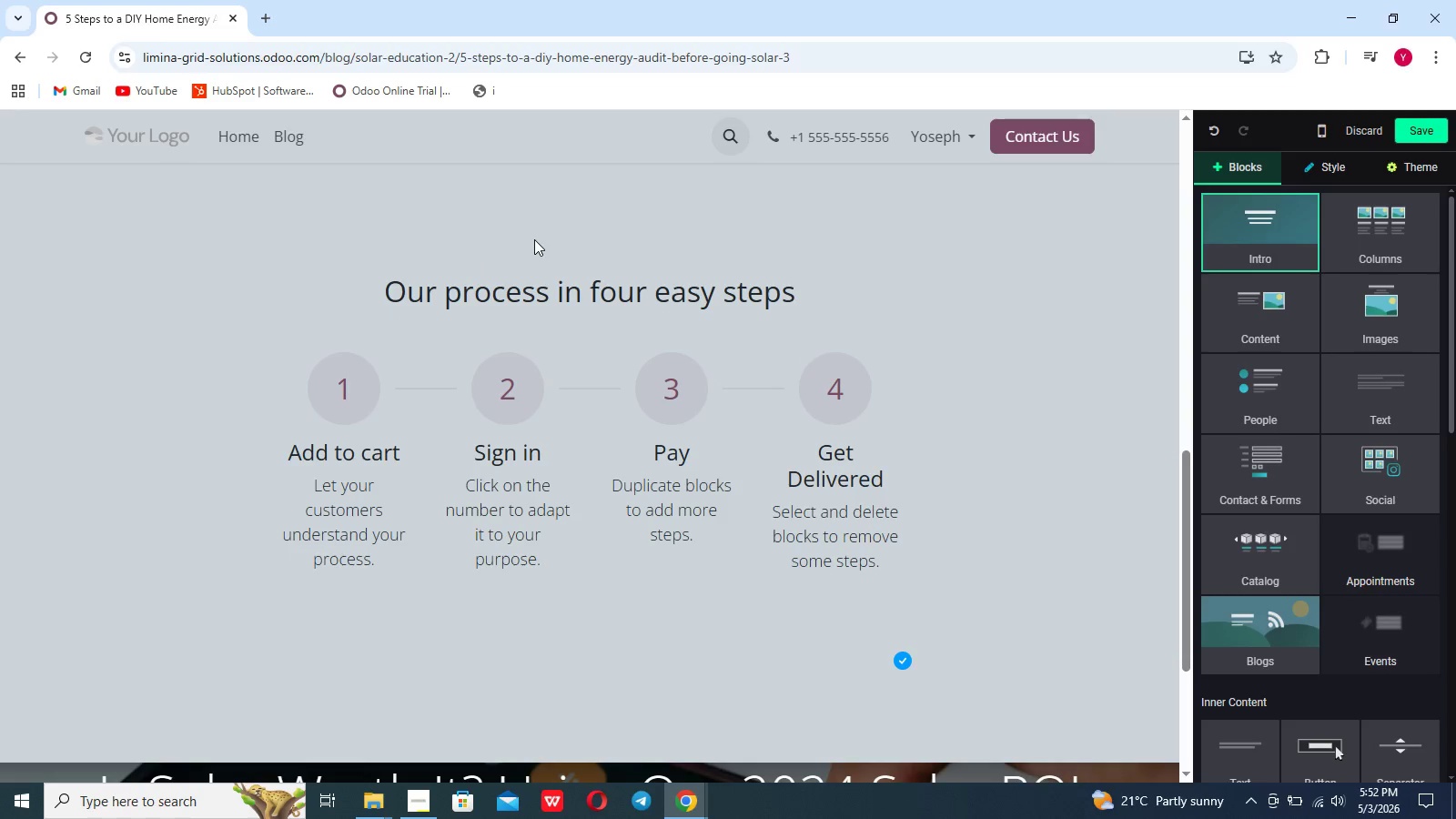 
left_click([522, 247])
 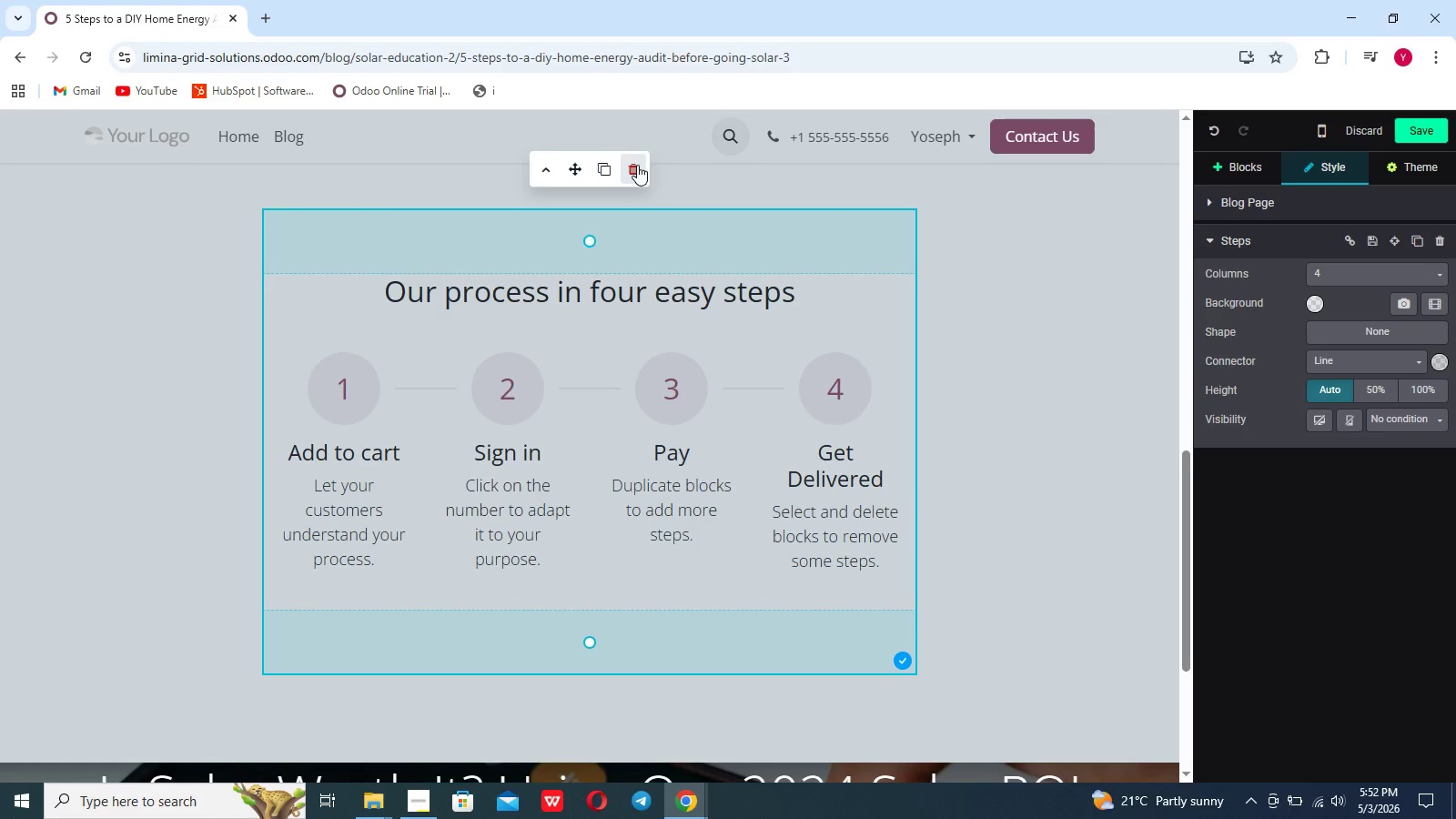 
left_click([637, 165])
 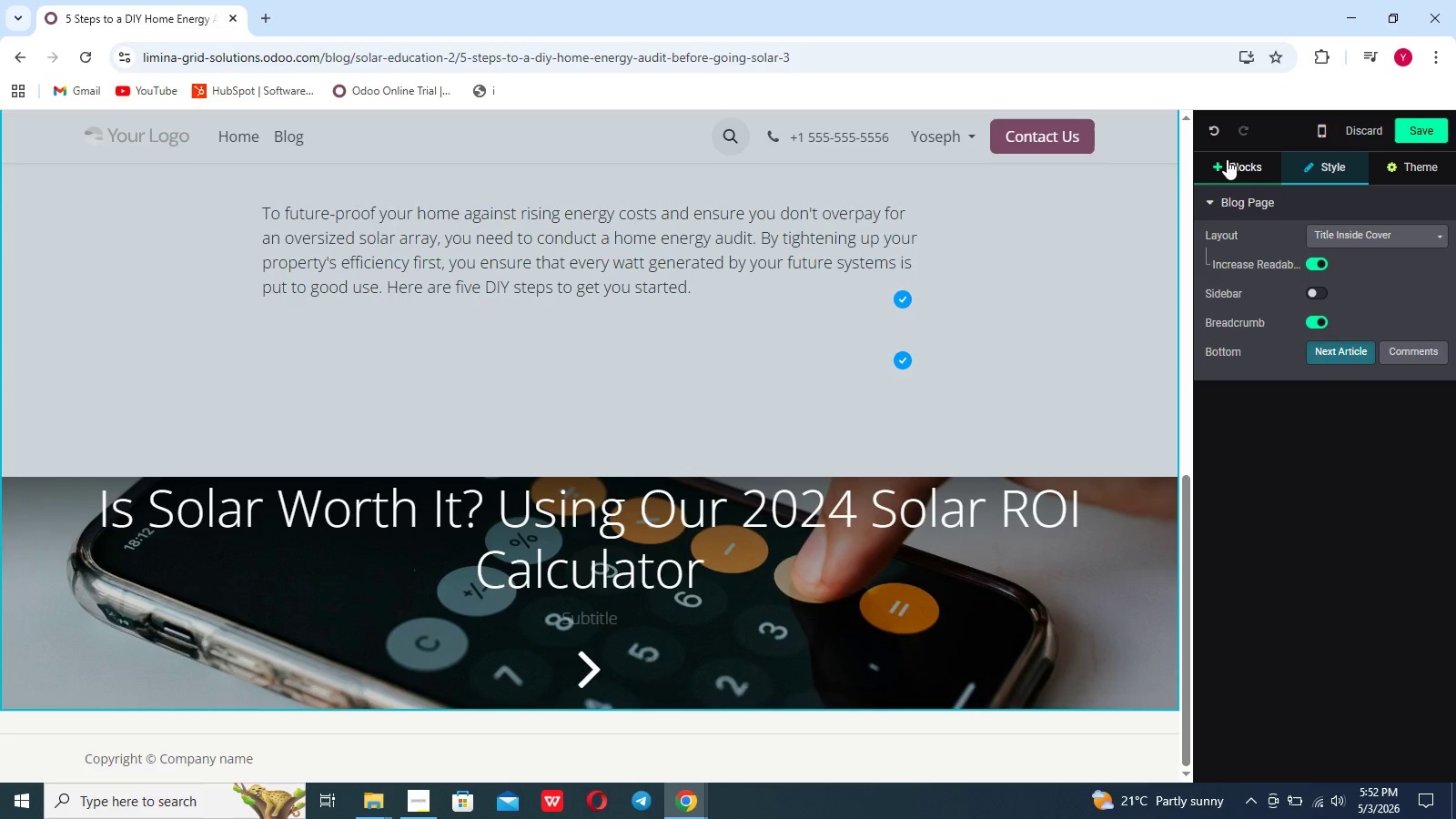 
left_click([1233, 158])
 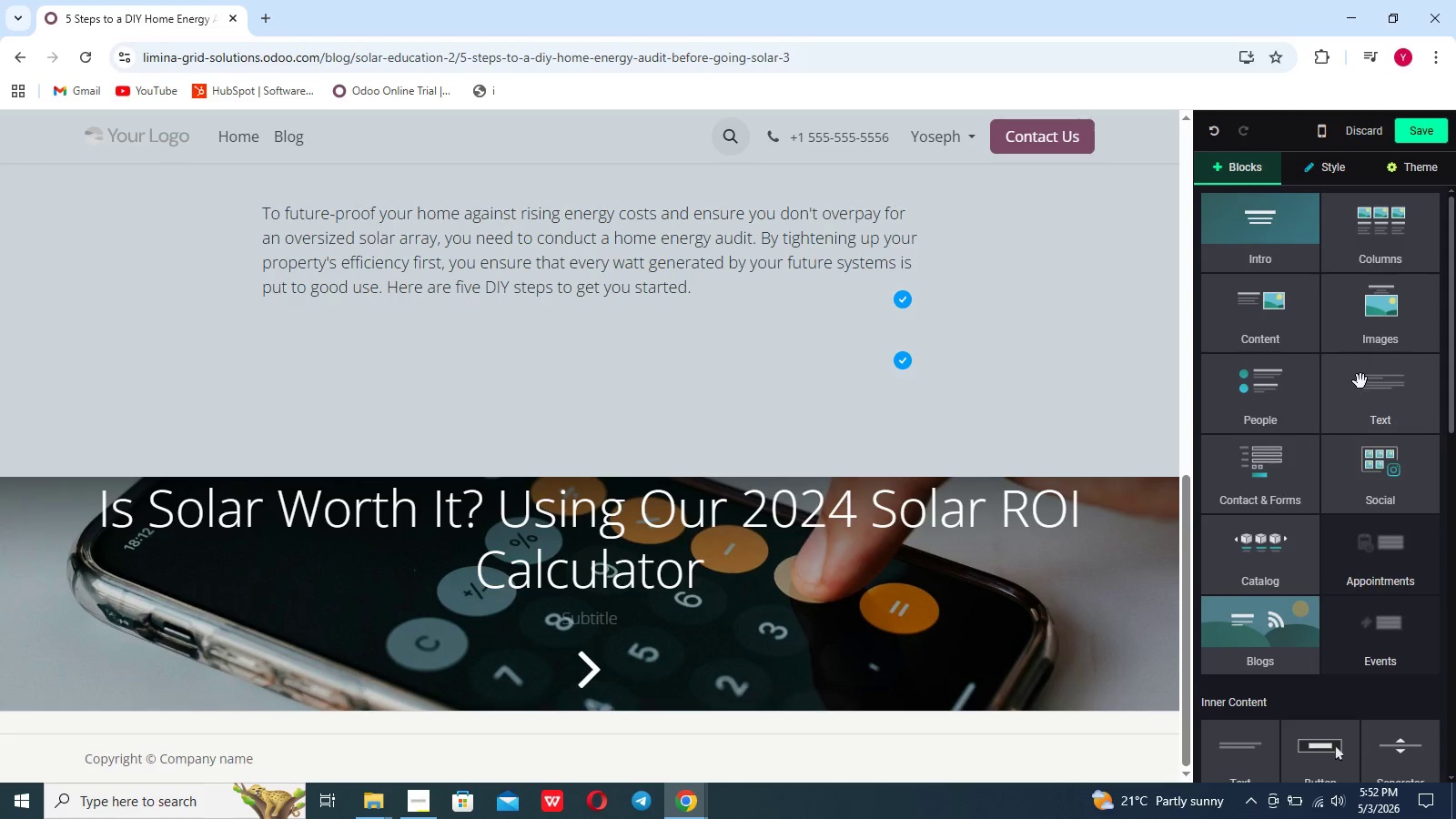 
left_click([1360, 381])
 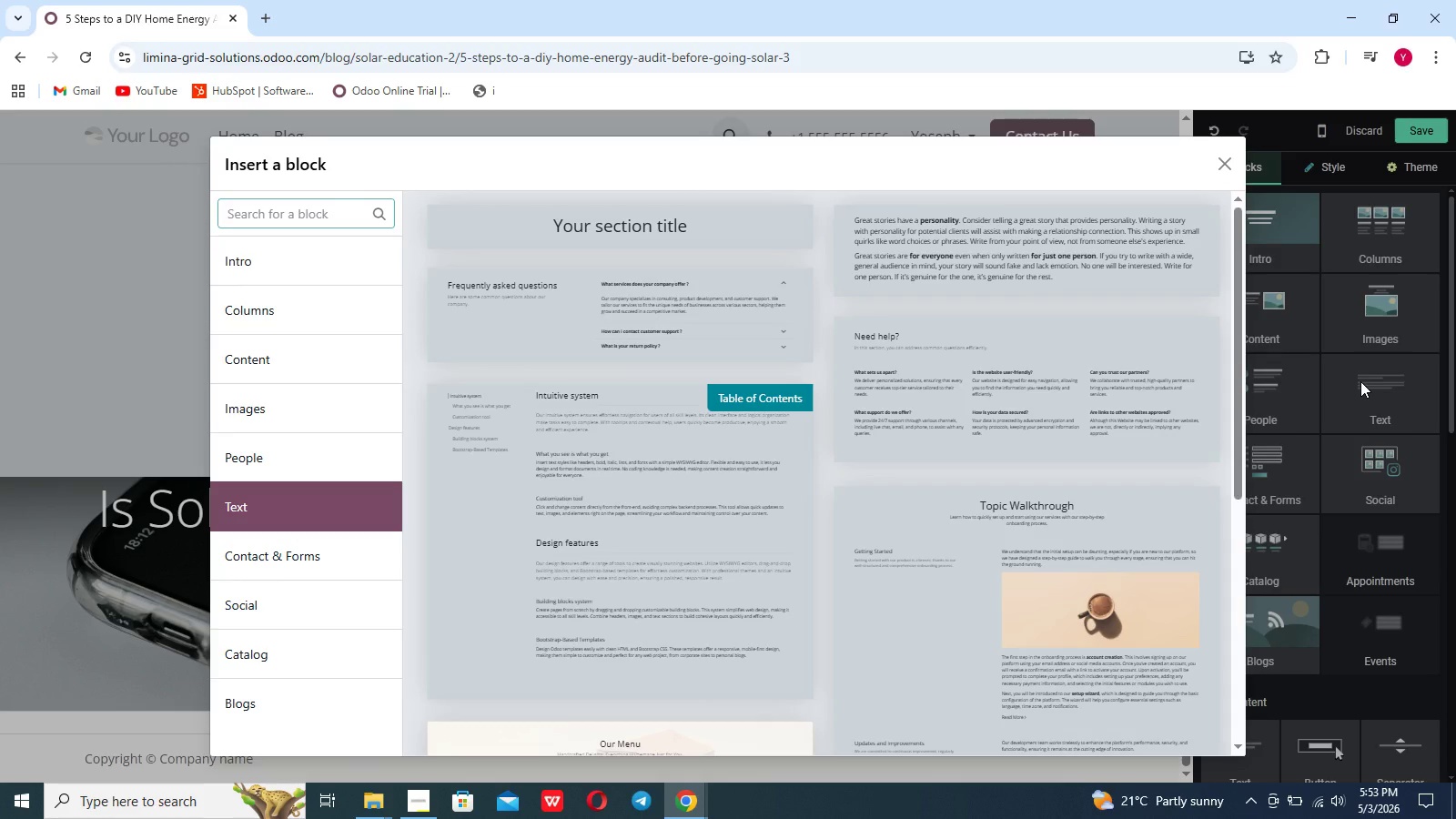 
wait(31.58)
 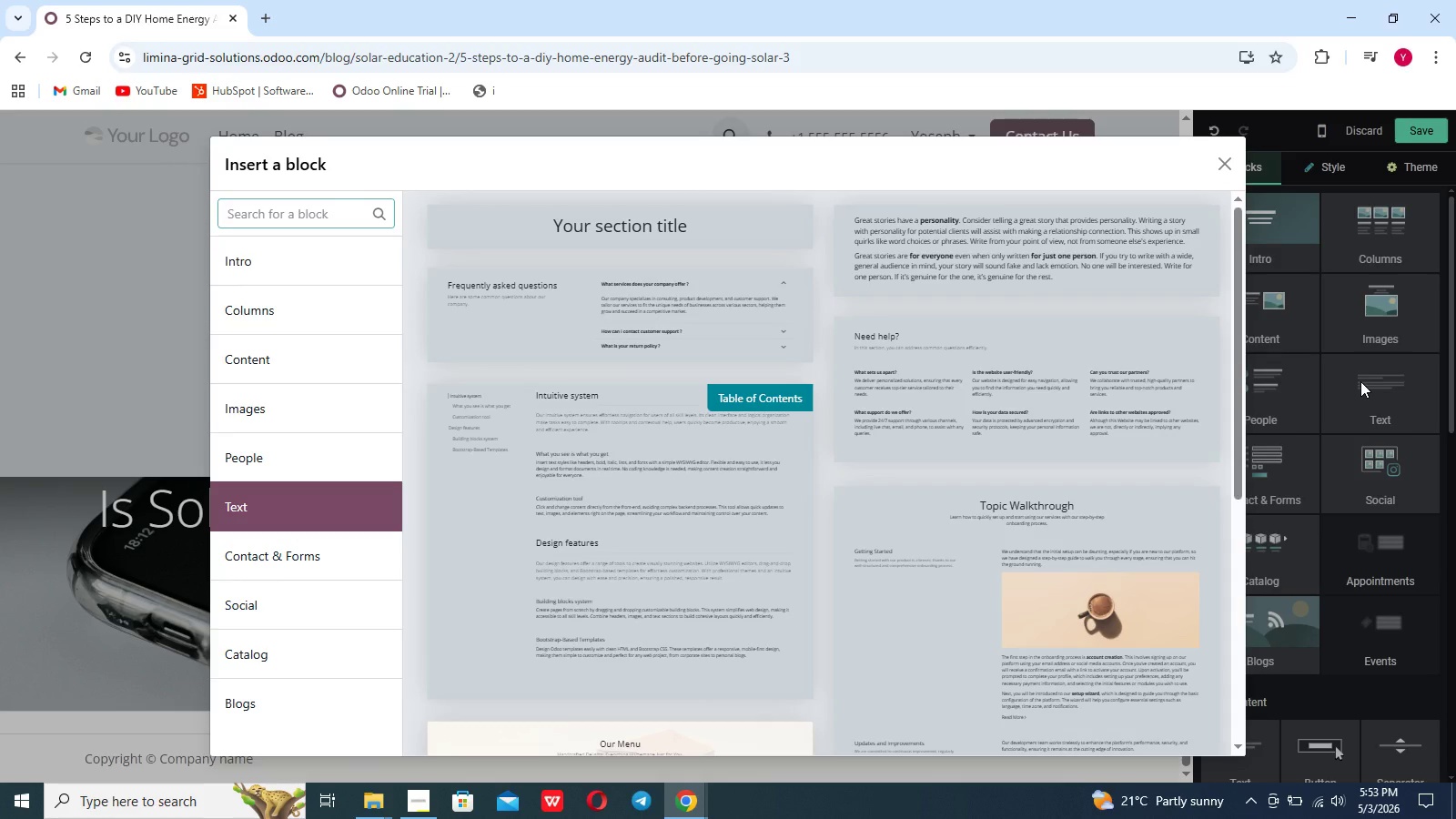 
left_click([1137, 237])
 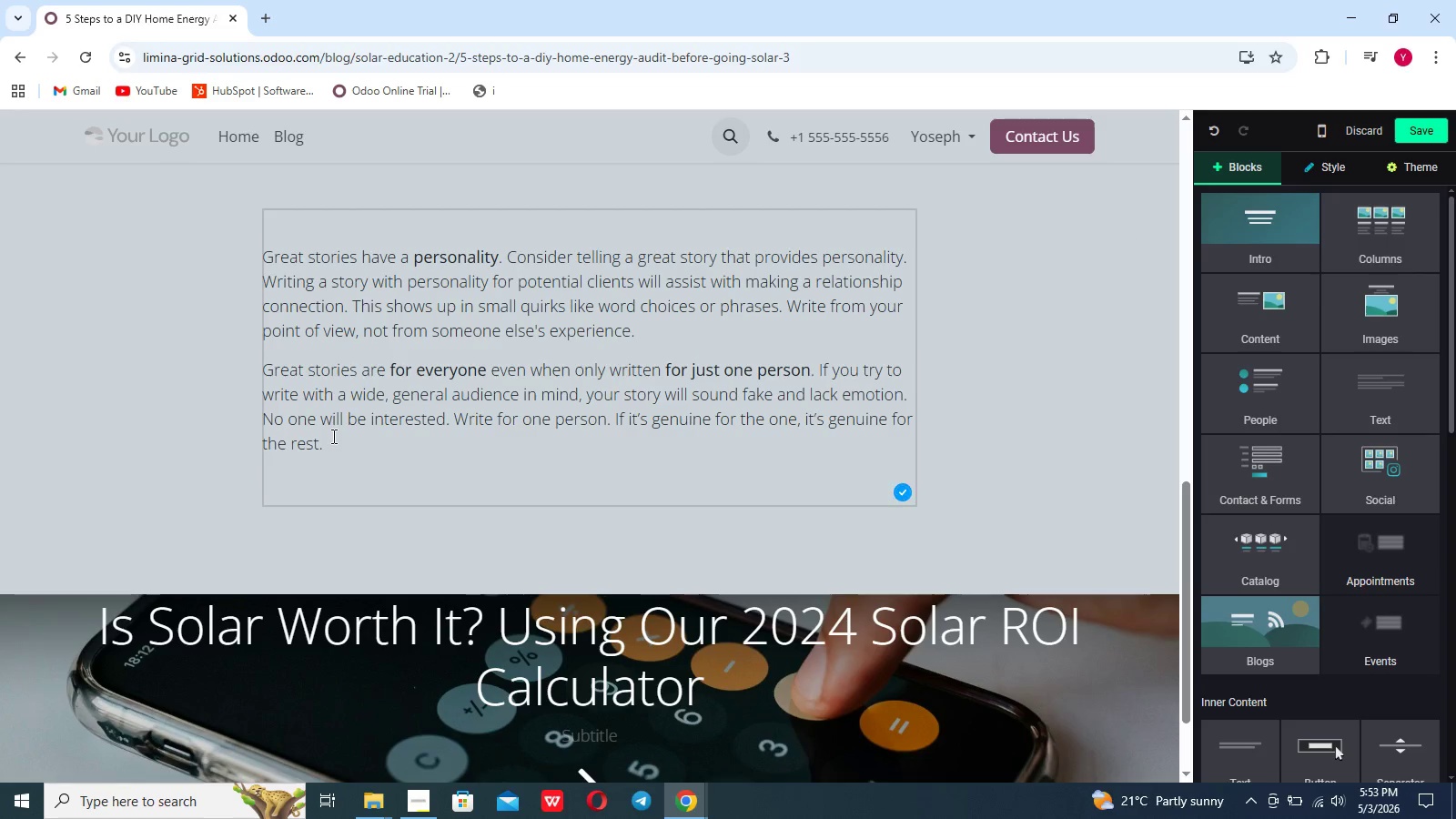 
left_click_drag(start_coordinate=[335, 441], to_coordinate=[224, 222])
 